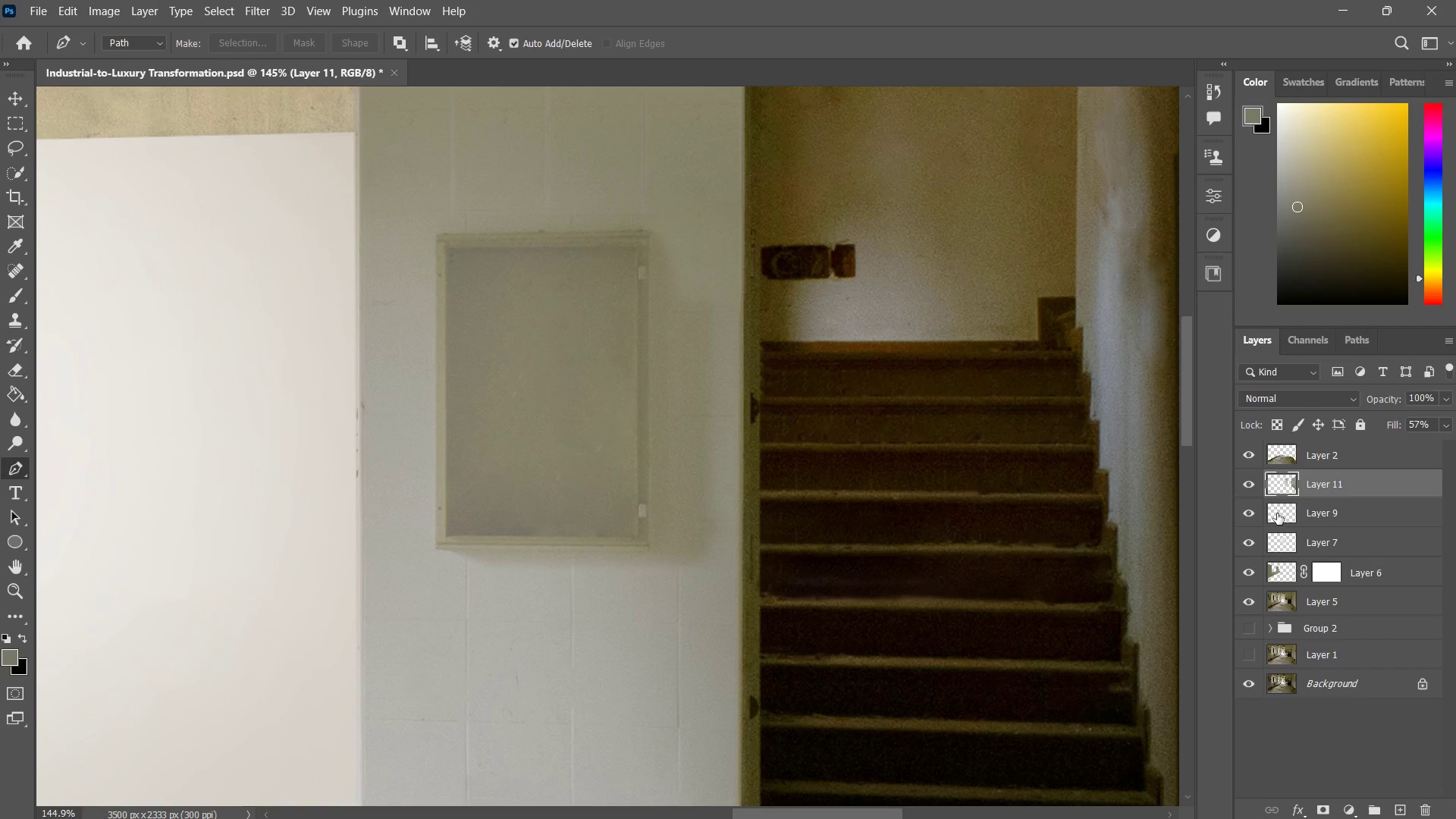 
left_click_drag(start_coordinate=[337, 369], to_coordinate=[433, 403])
 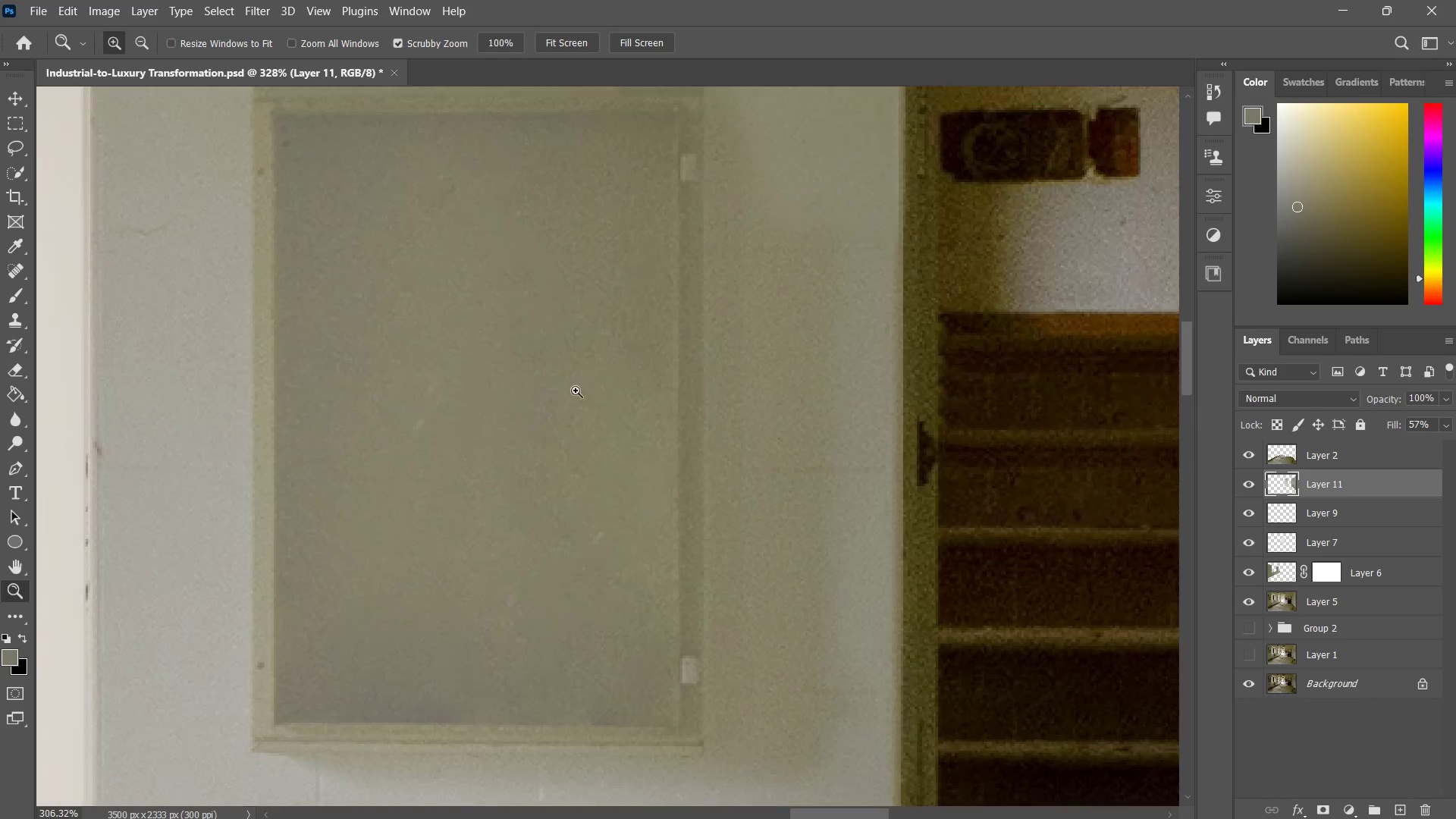 
left_click_drag(start_coordinate=[433, 403], to_coordinate=[566, 375])
 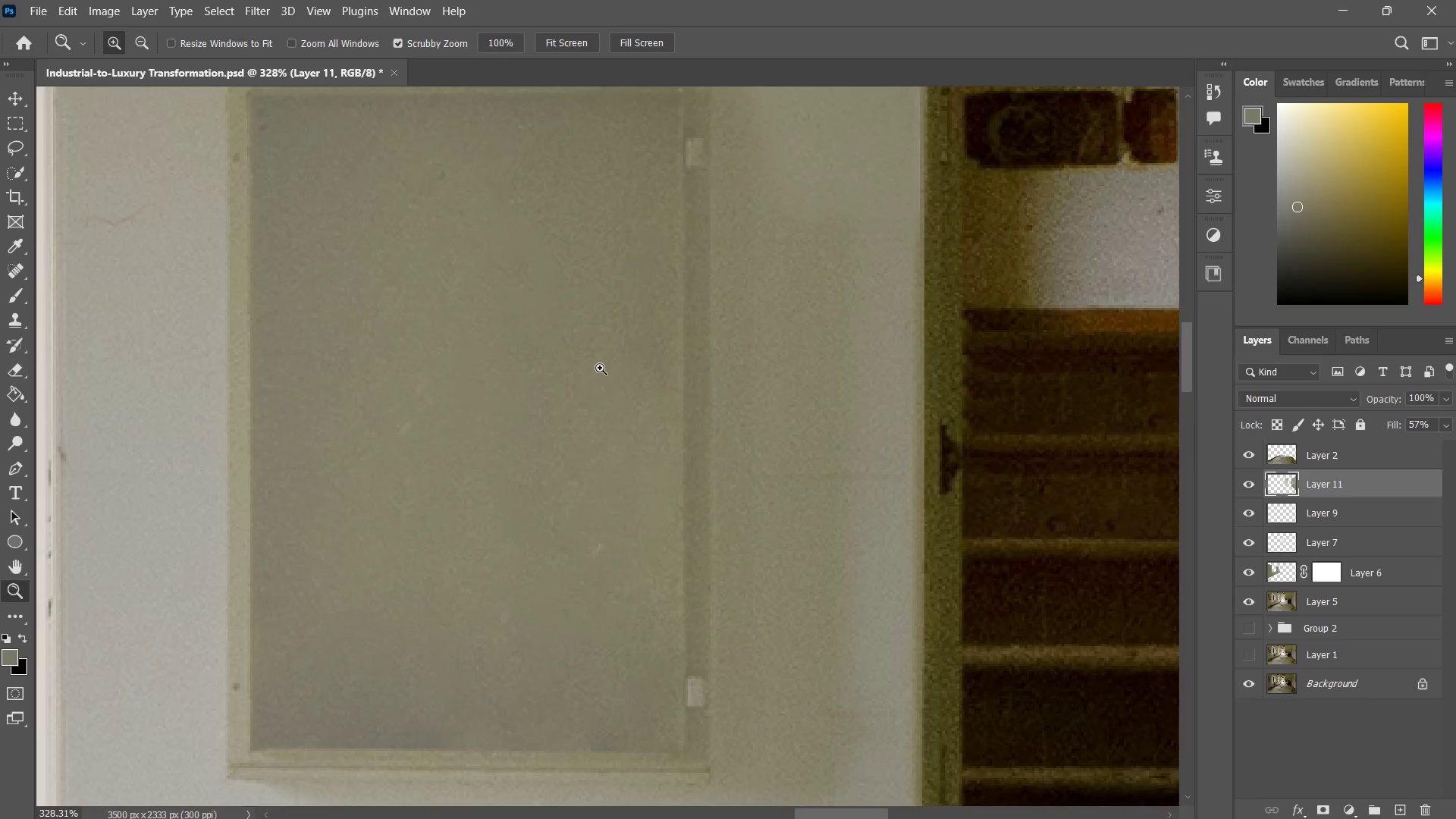 
left_click_drag(start_coordinate=[600, 368], to_coordinate=[544, 422])
 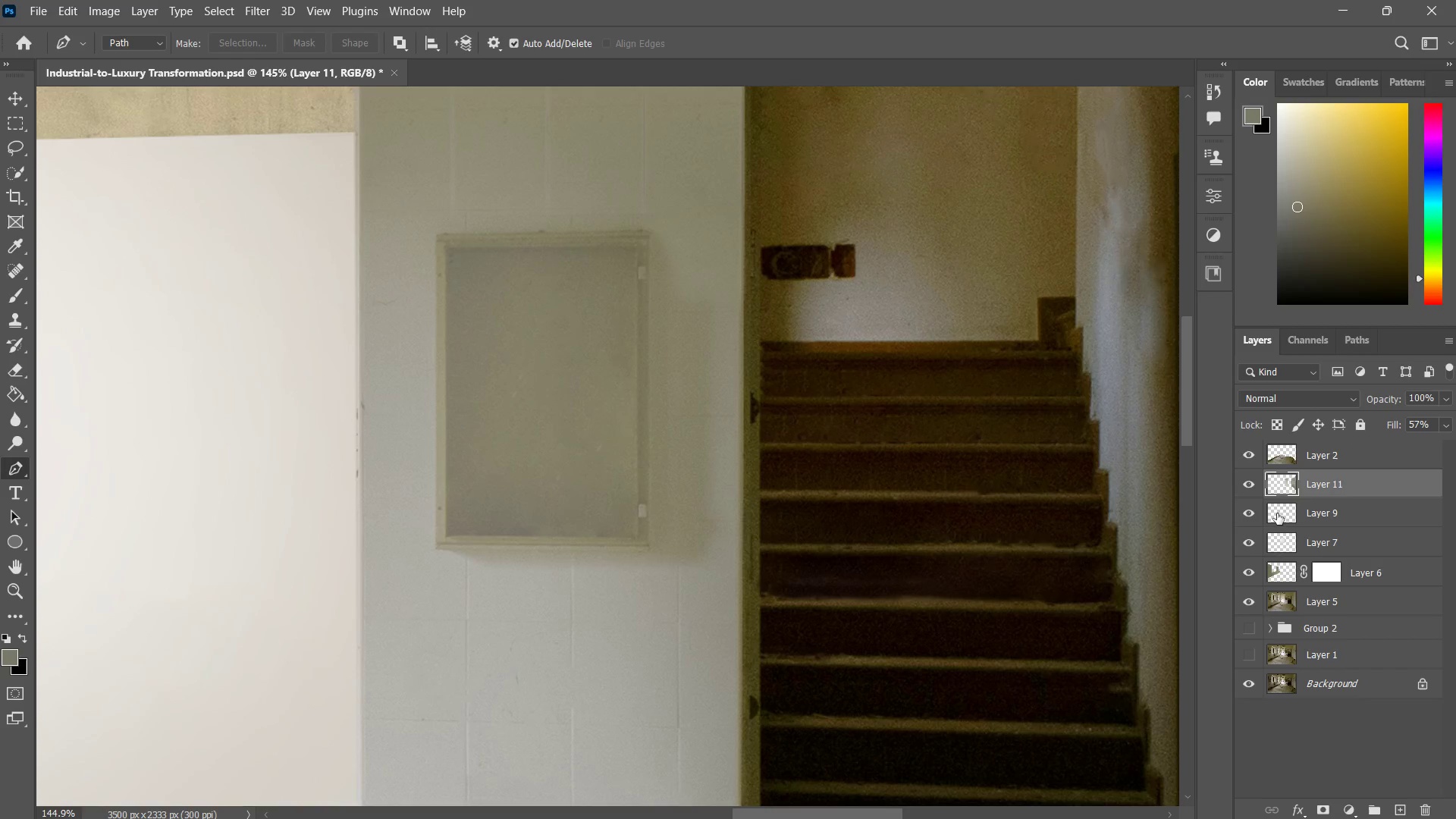 
left_click([1279, 485])
 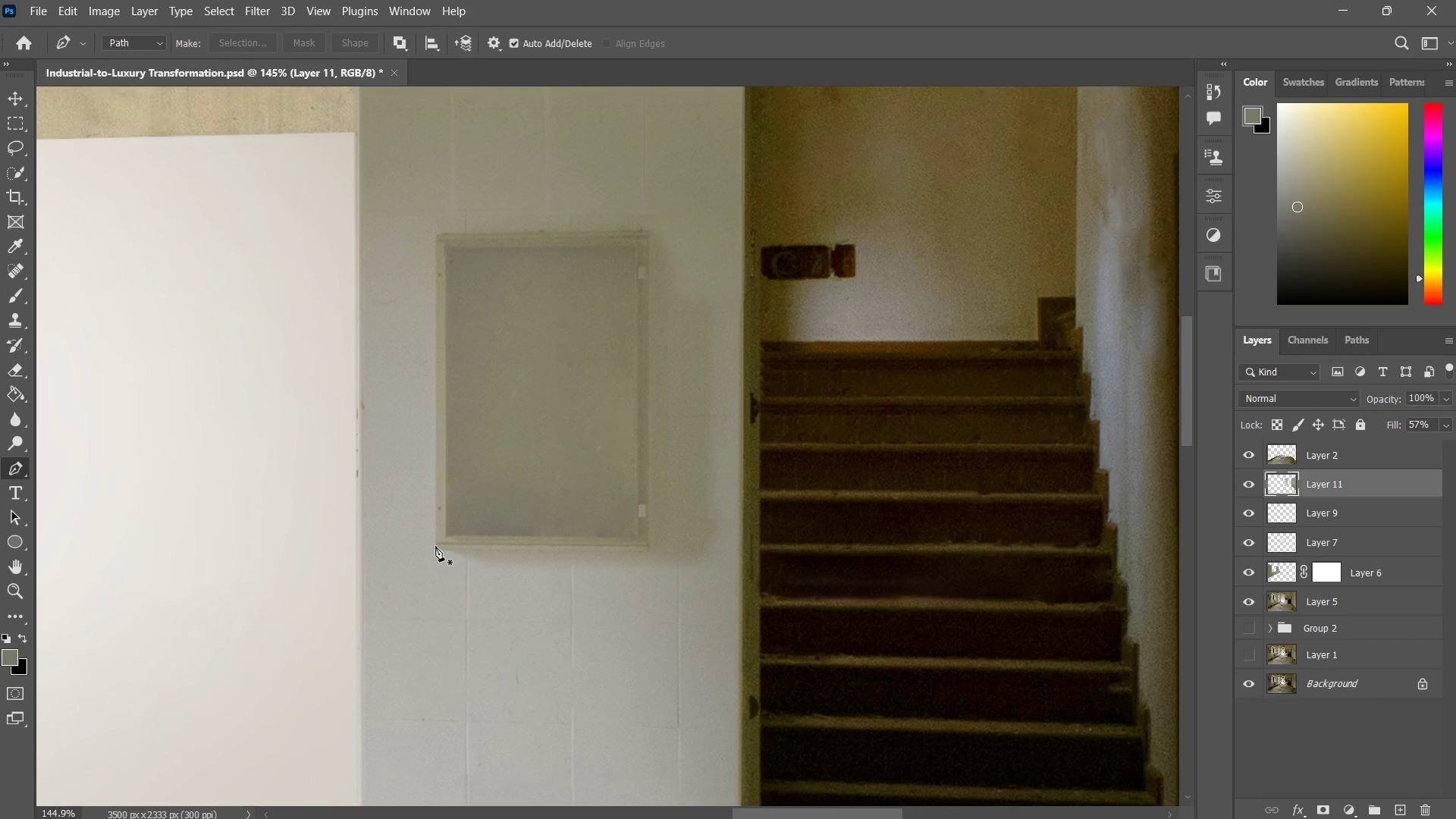 
left_click([435, 546])
 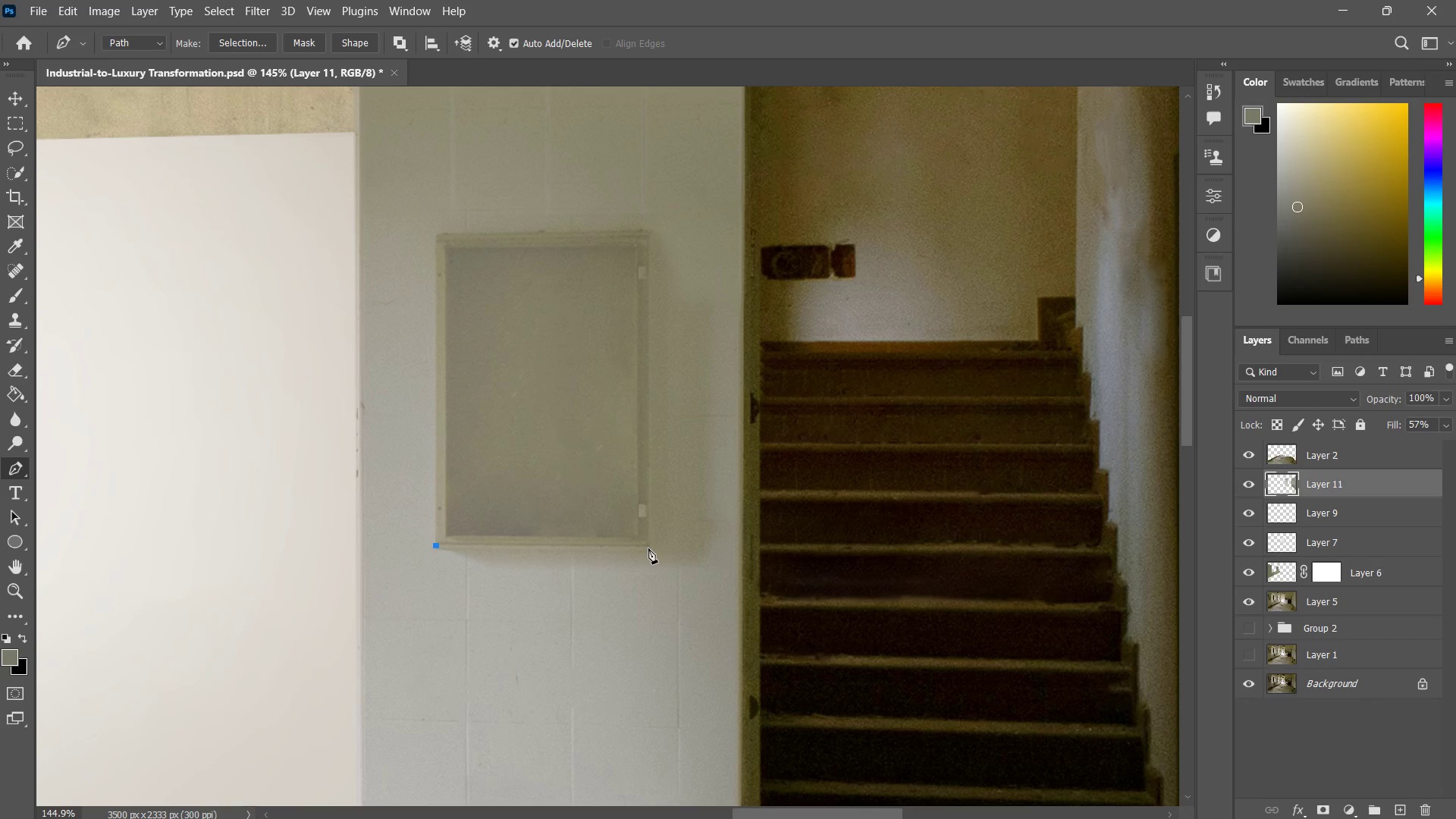 
left_click([648, 548])
 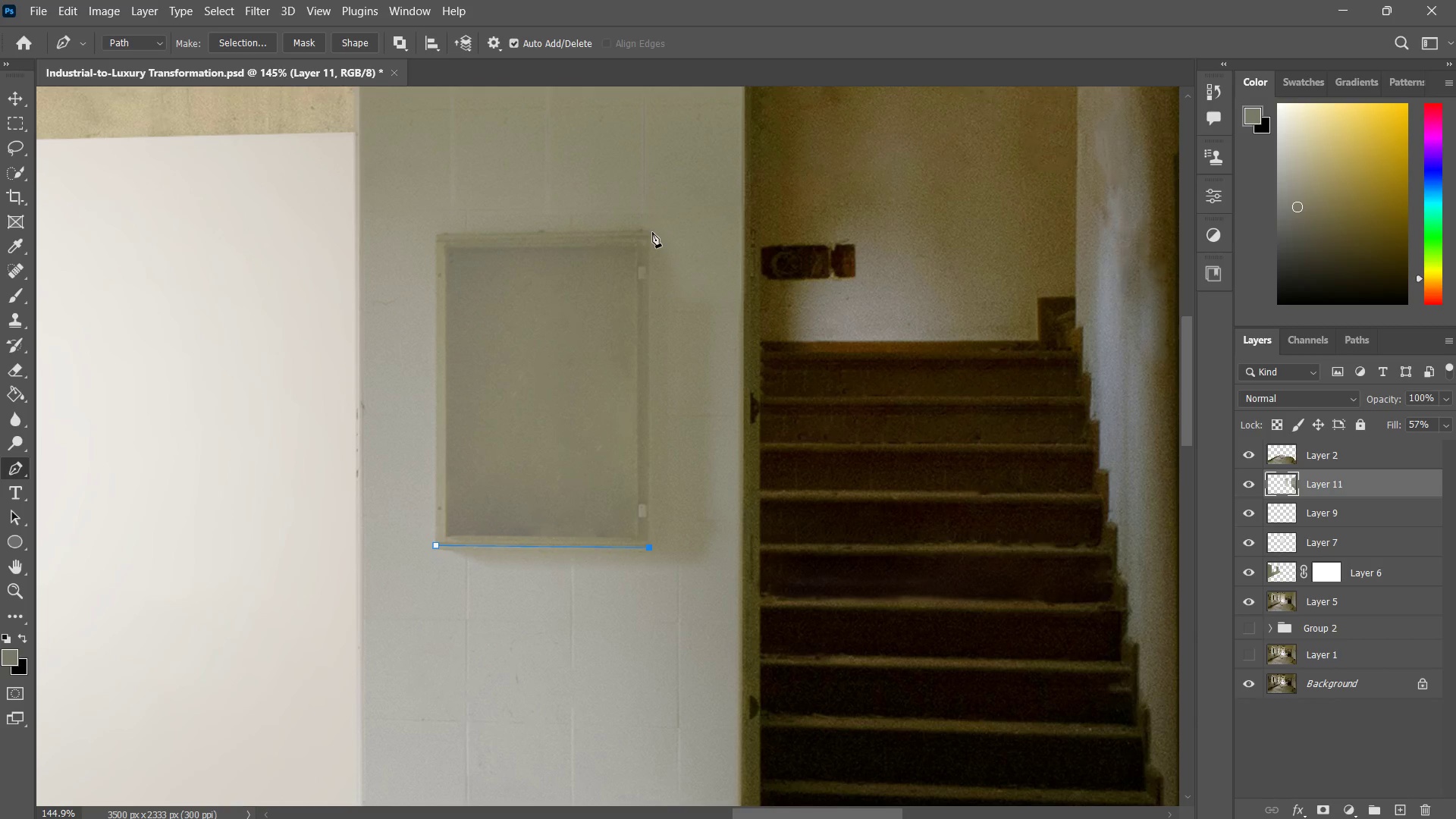 
left_click([652, 232])
 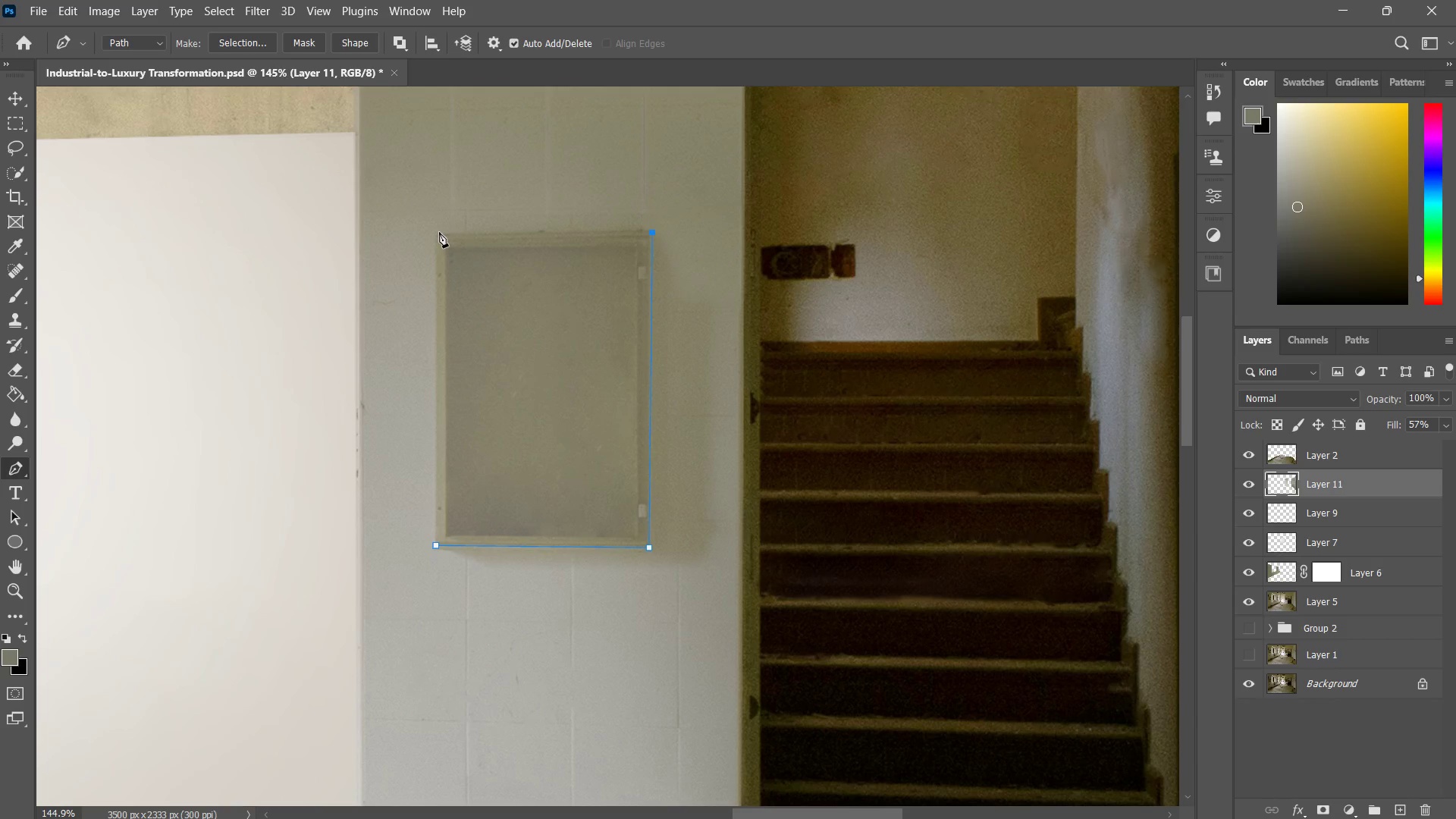 
left_click([439, 232])
 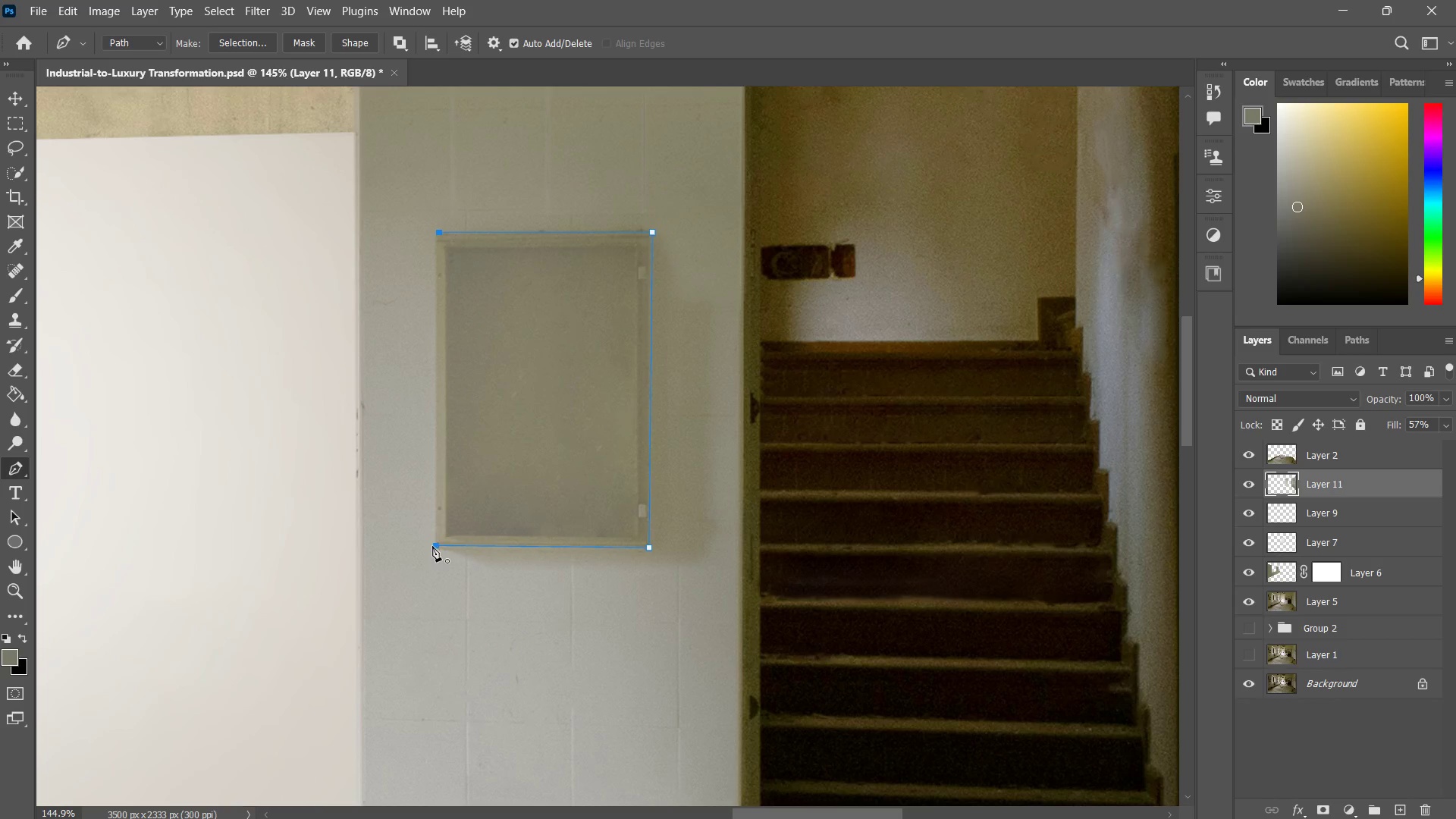 
left_click([432, 546])
 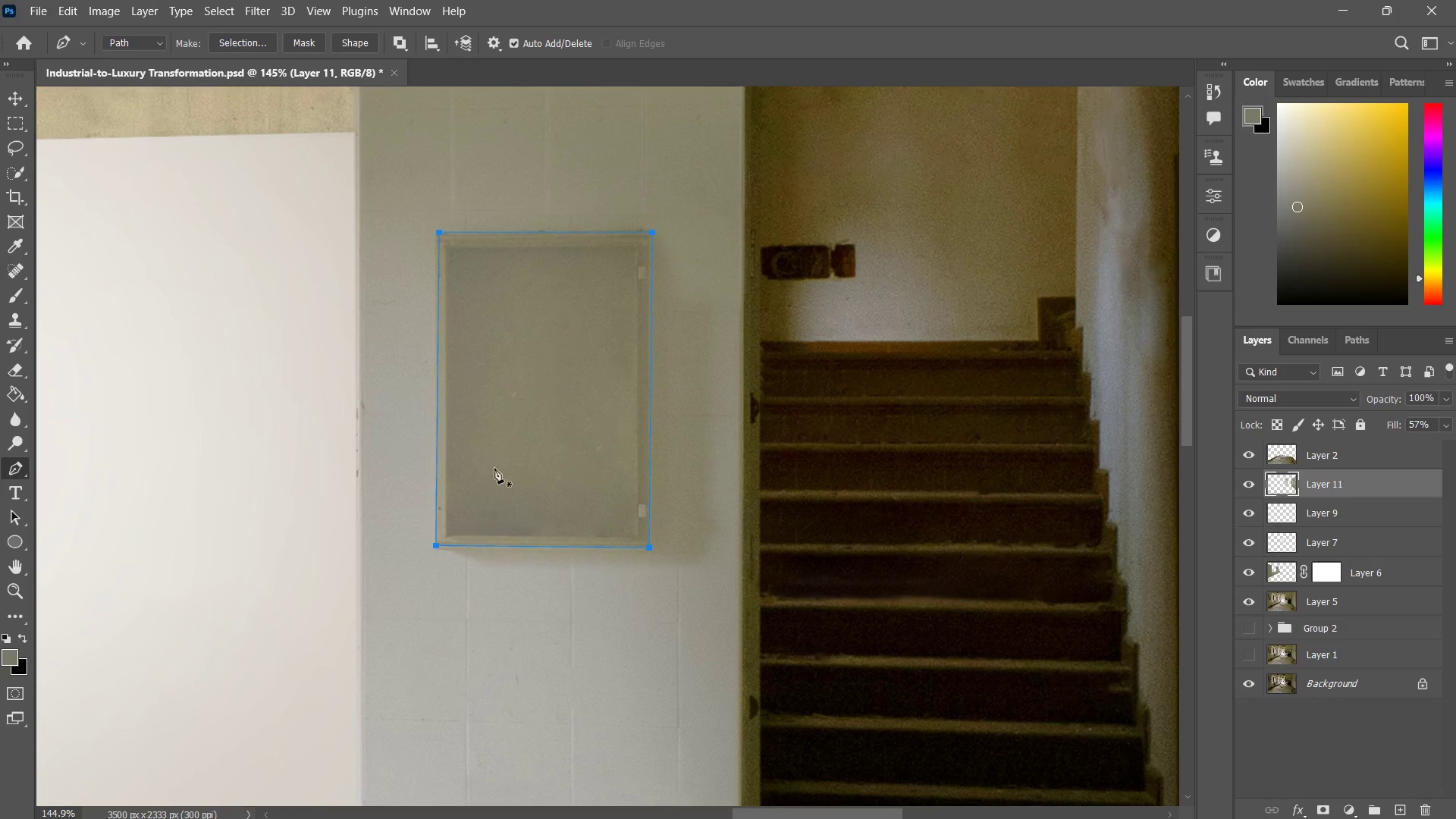 
right_click([500, 449])
 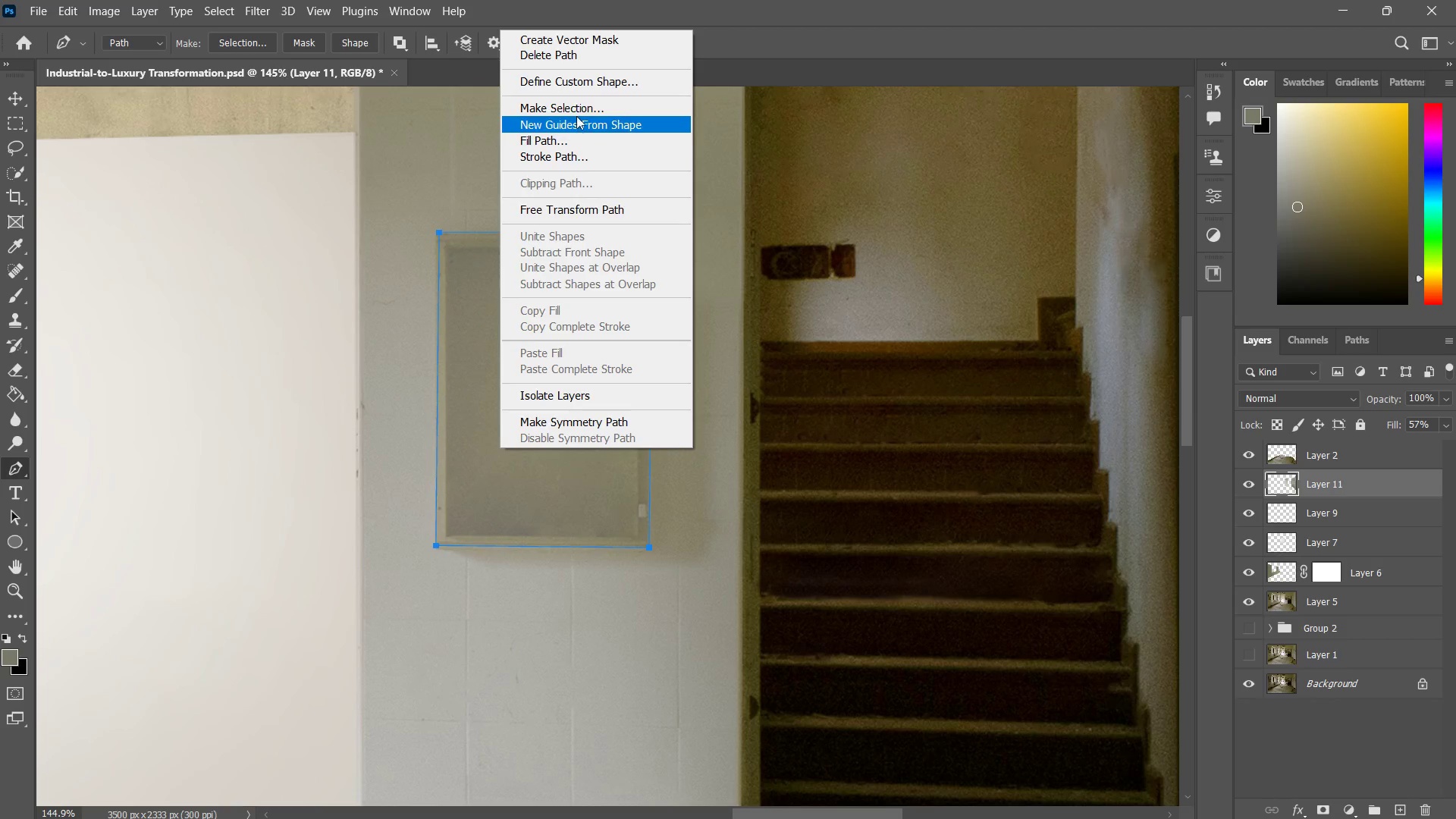 
left_click([579, 110])
 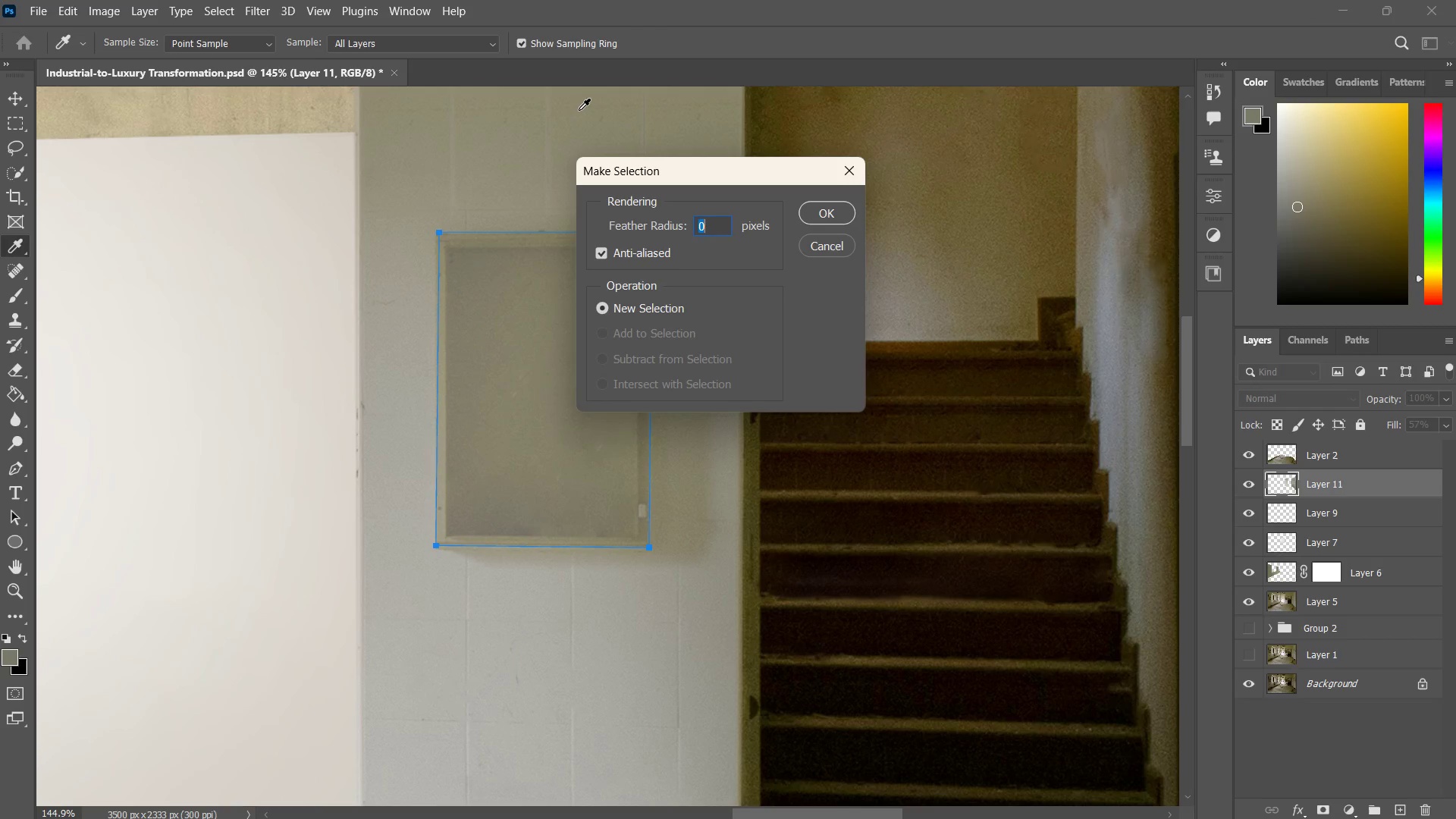 
key(Enter)
 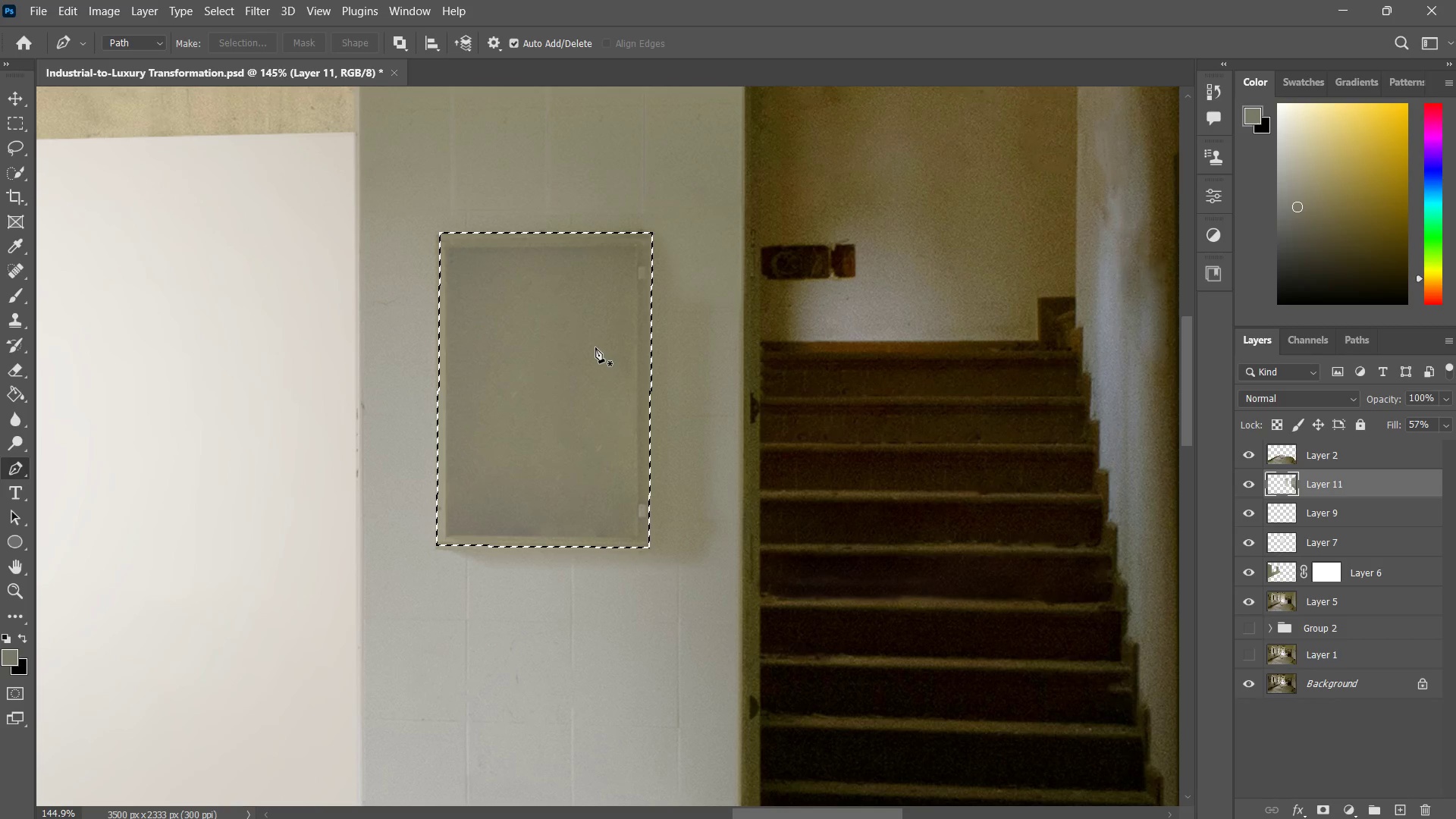 
key(Delete)
 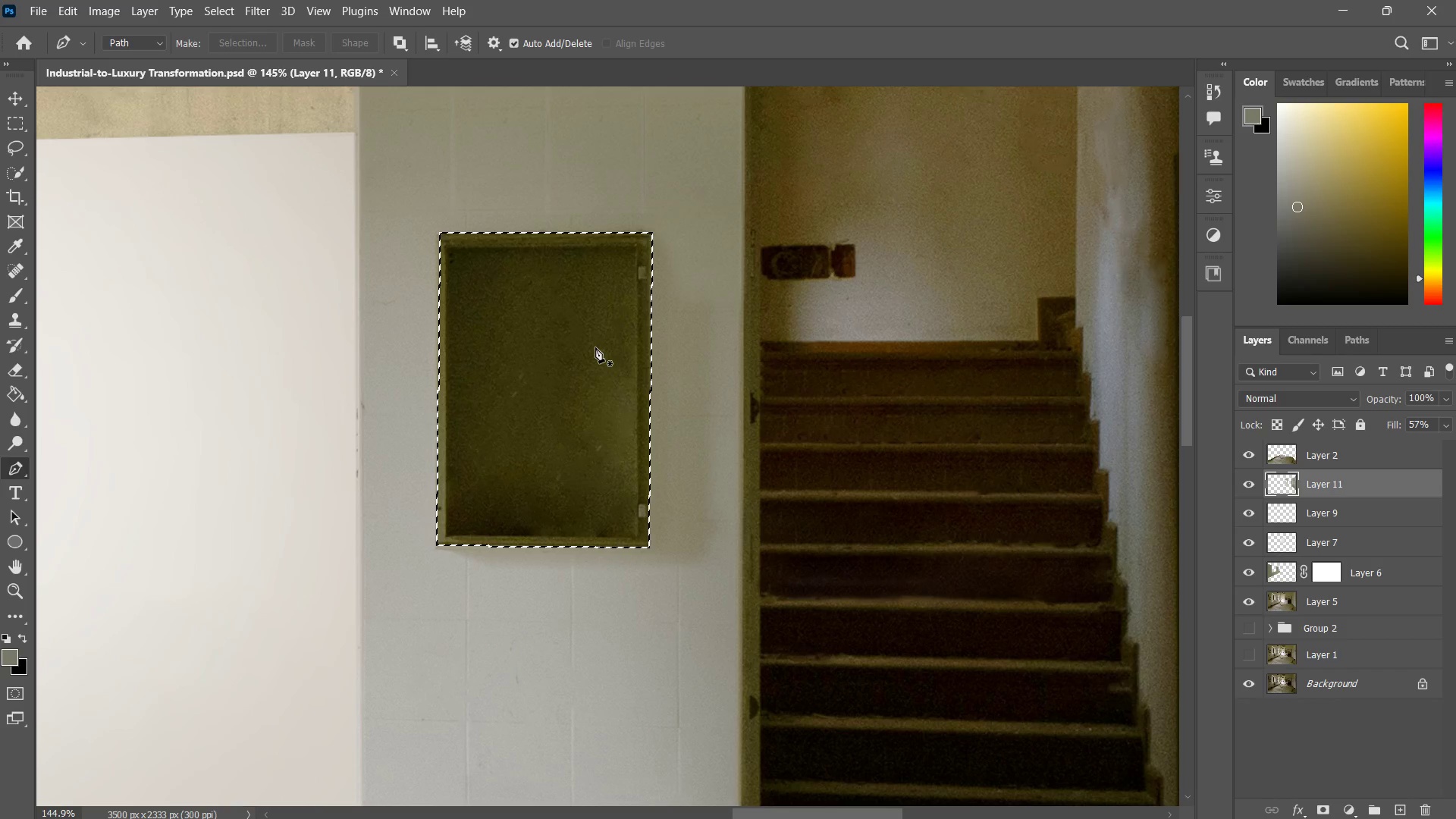 
key(Control+D)
 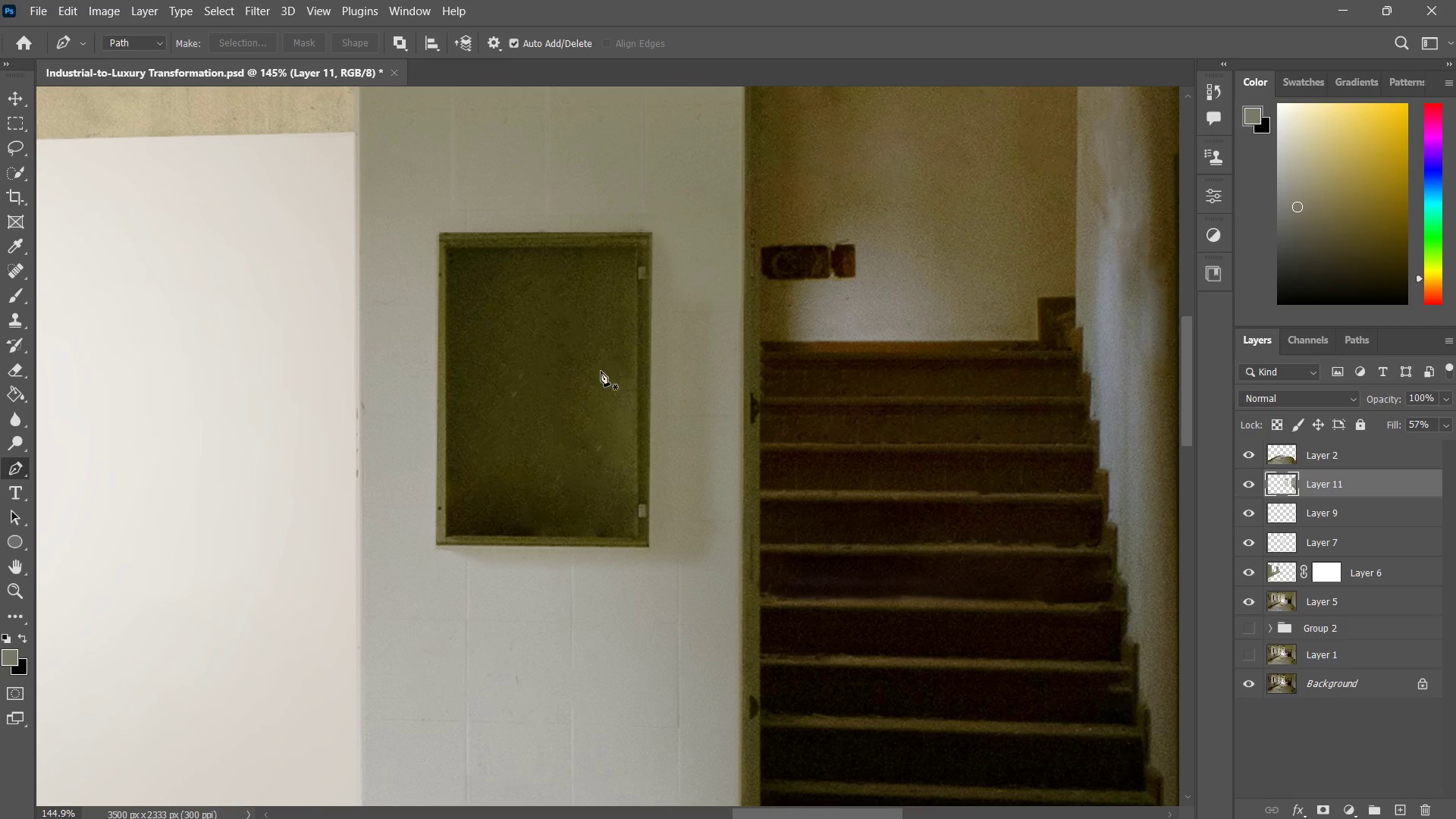 
type(zz)
 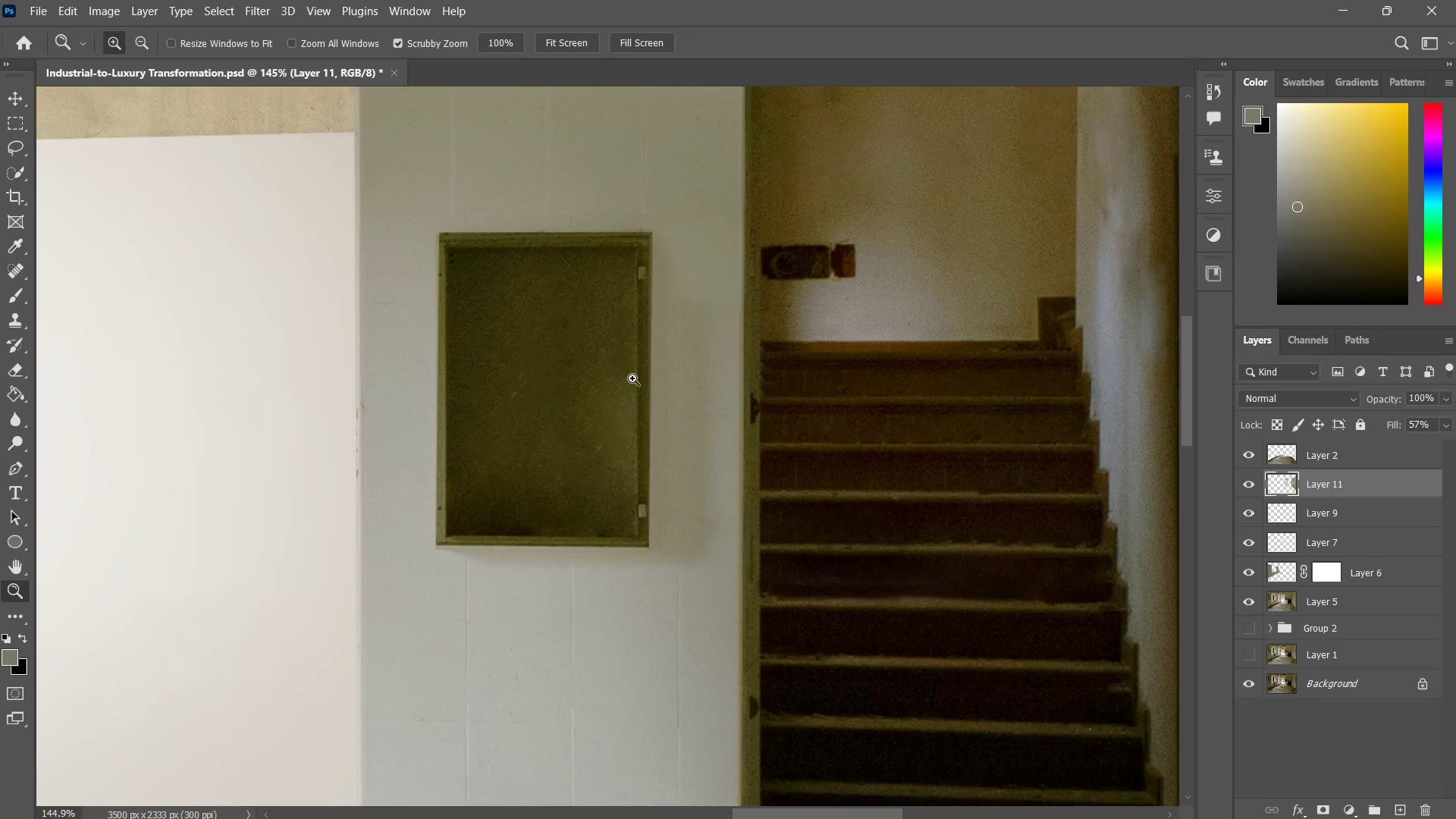 
left_click_drag(start_coordinate=[632, 378], to_coordinate=[579, 457])
 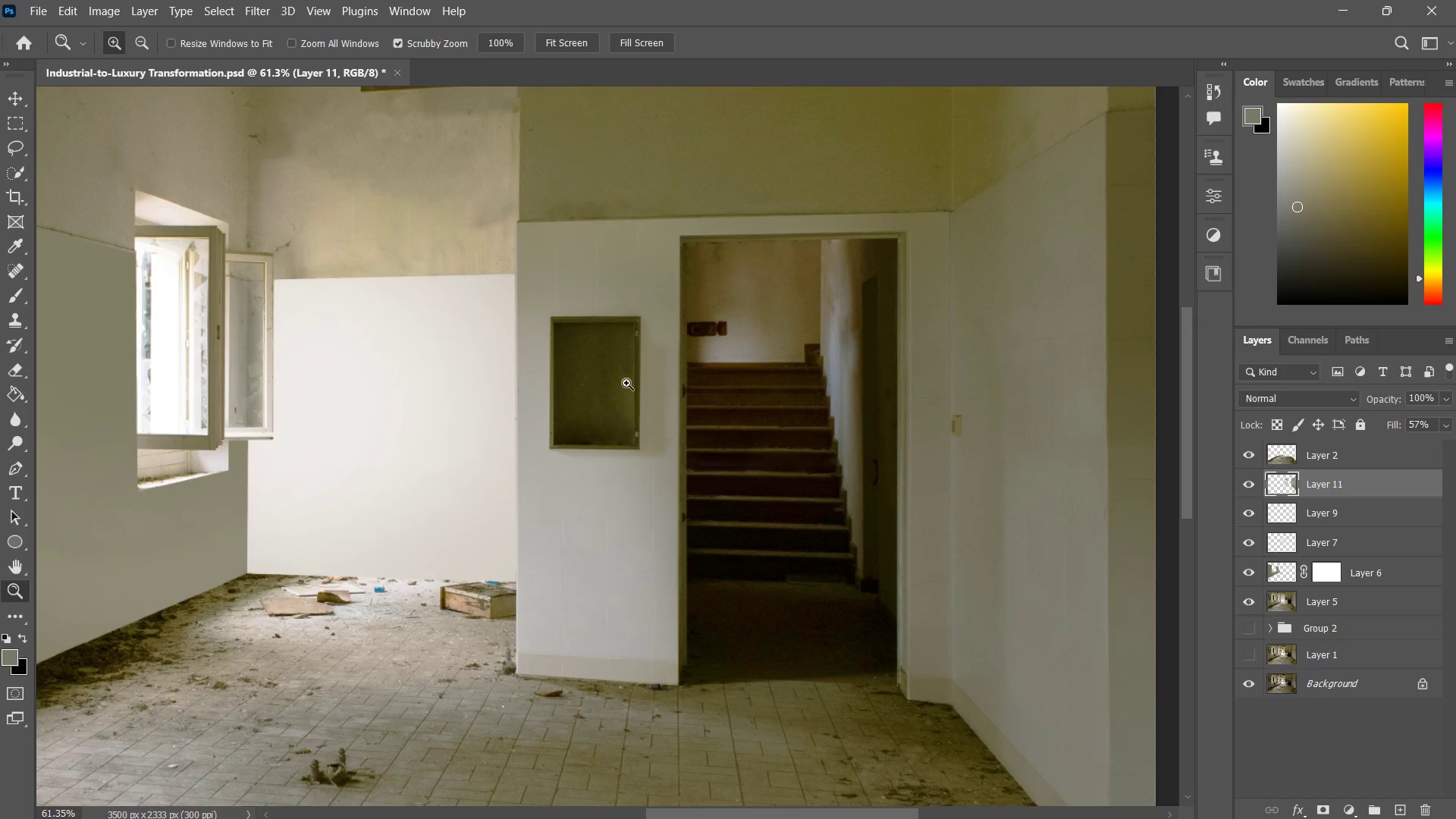 
left_click_drag(start_coordinate=[635, 380], to_coordinate=[703, 325])
 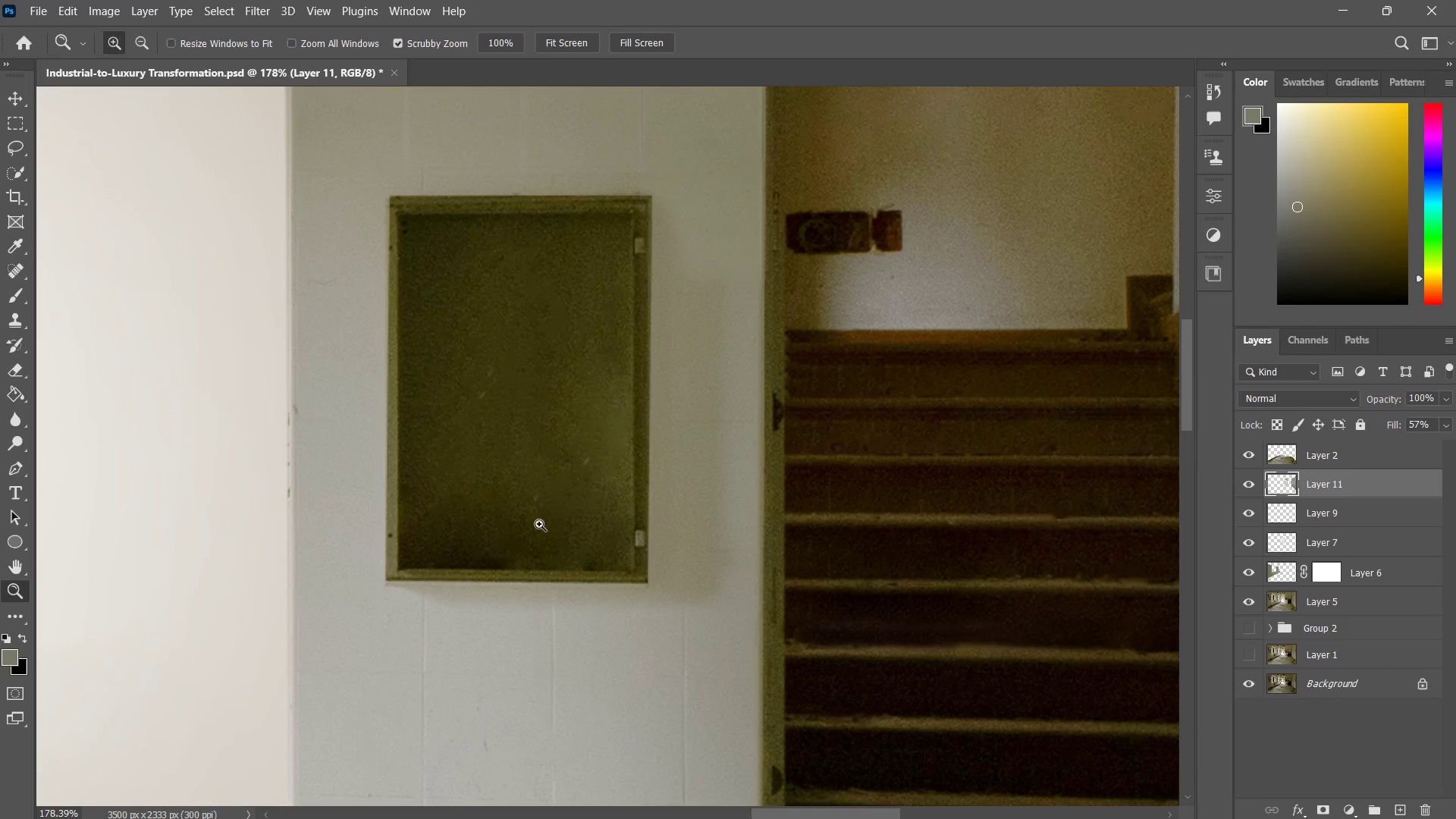 
left_click_drag(start_coordinate=[588, 500], to_coordinate=[524, 560])
 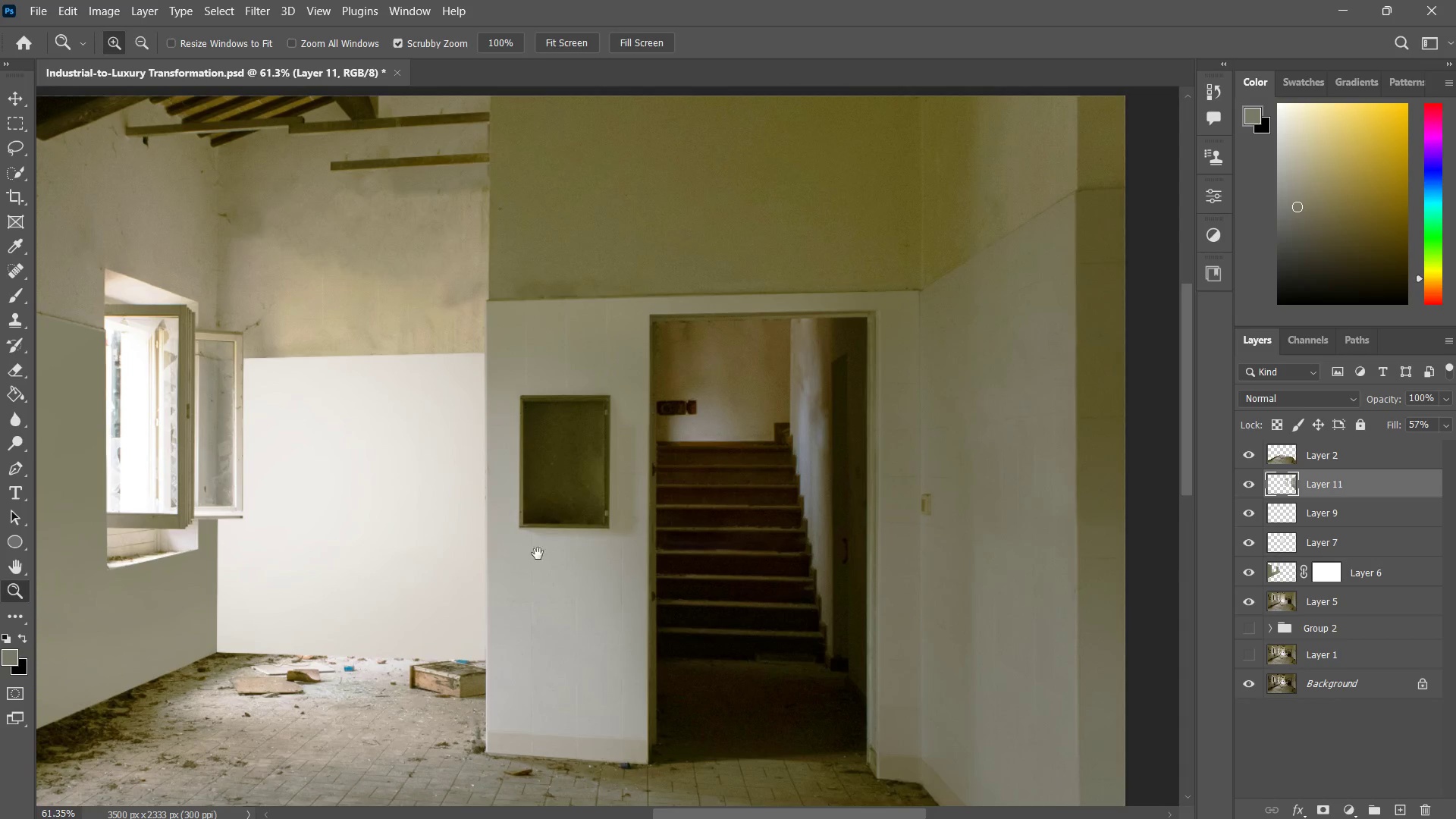 
hold_key(key=Space, duration=0.64)
 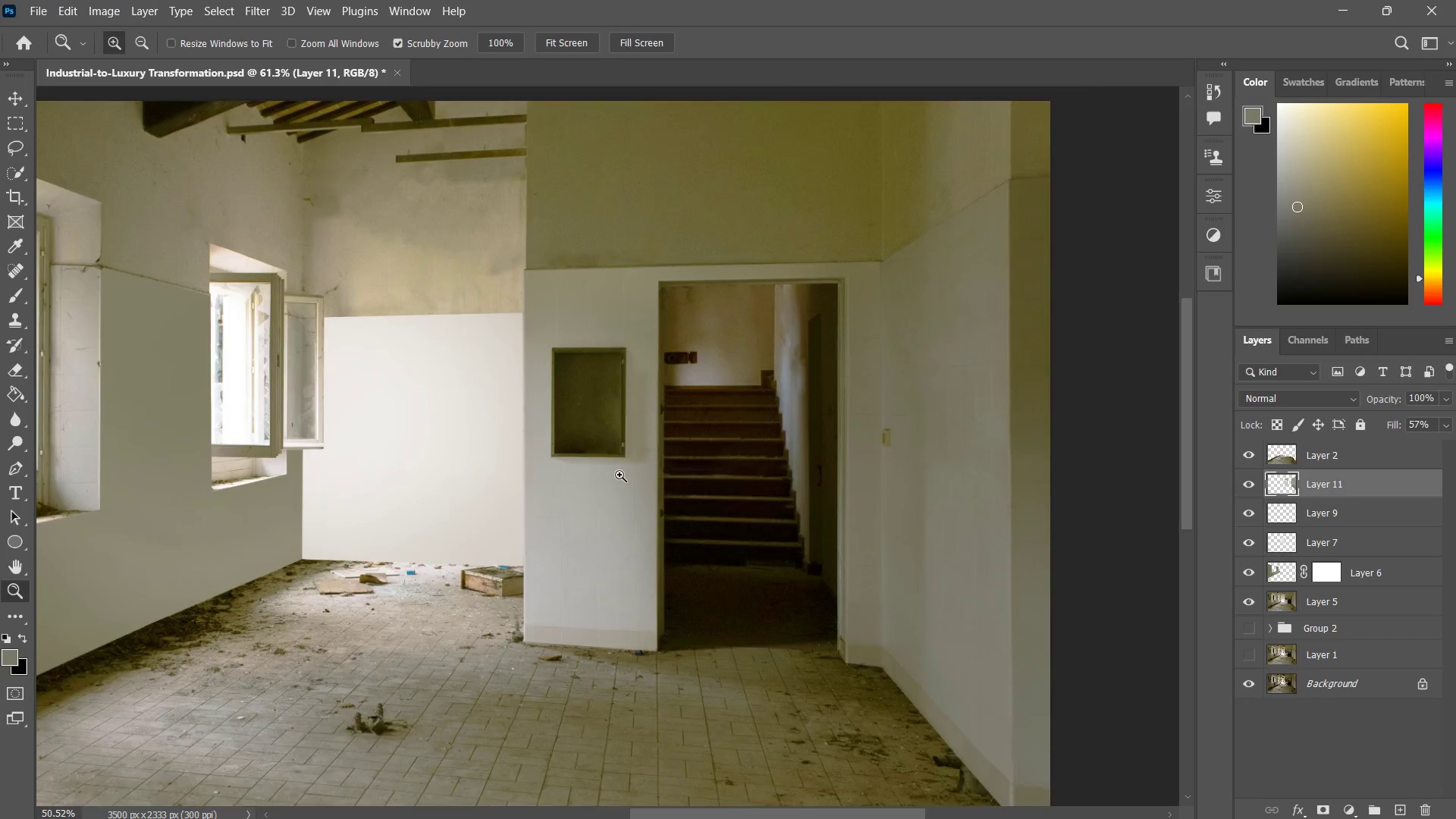 
left_click_drag(start_coordinate=[547, 542], to_coordinate=[560, 473])
 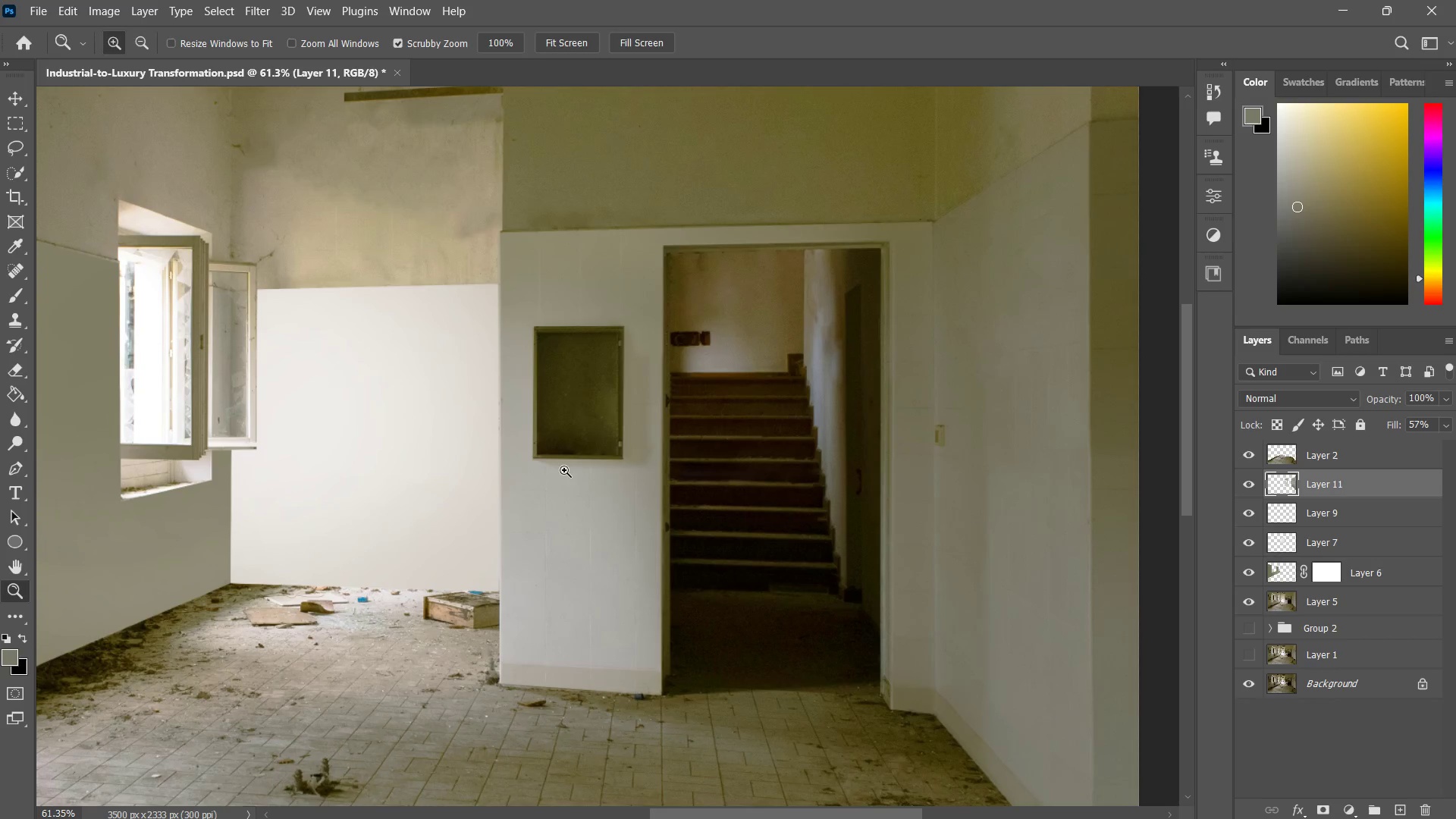 
key(Z)
 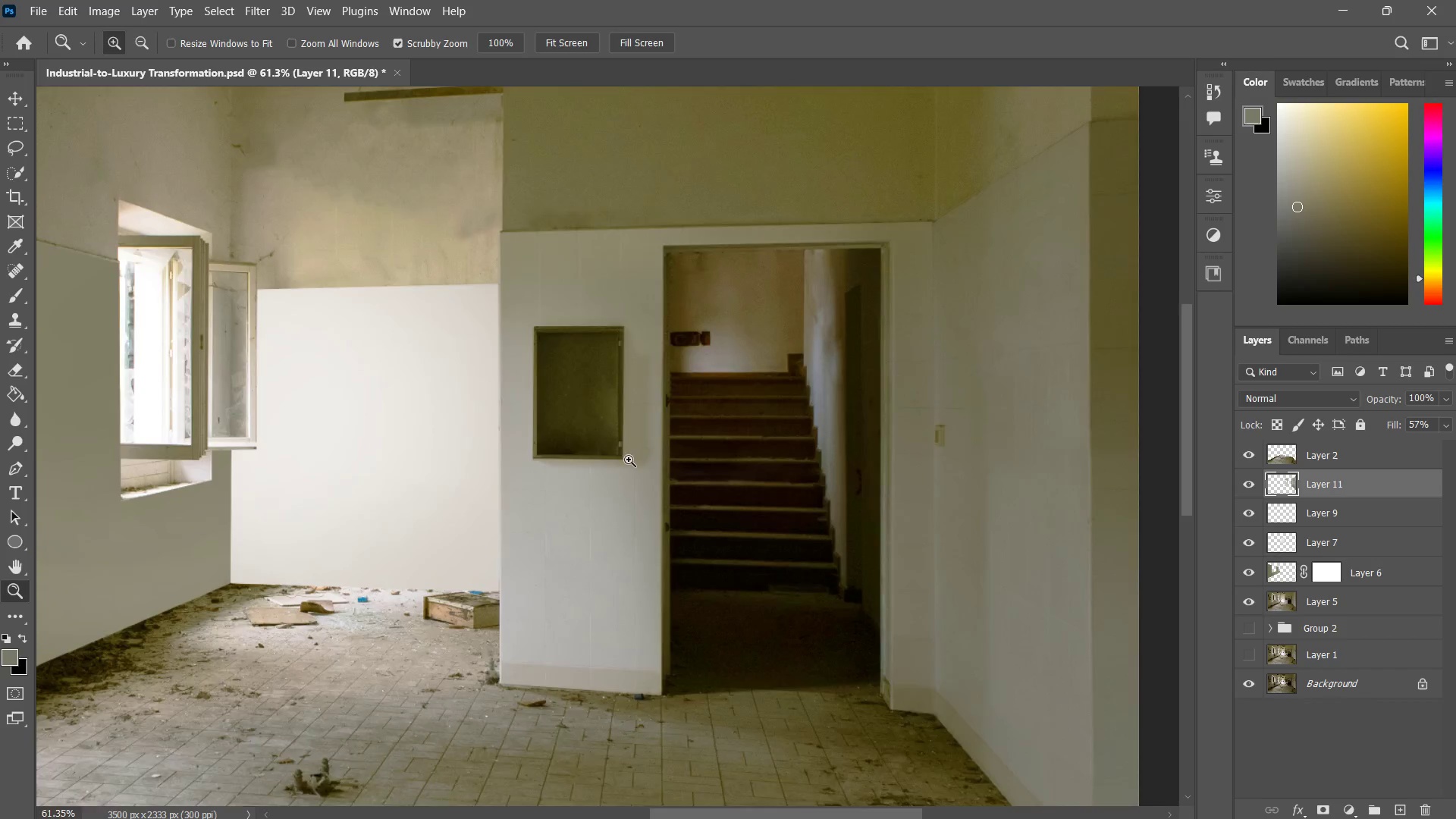 
left_click_drag(start_coordinate=[635, 447], to_coordinate=[627, 473])
 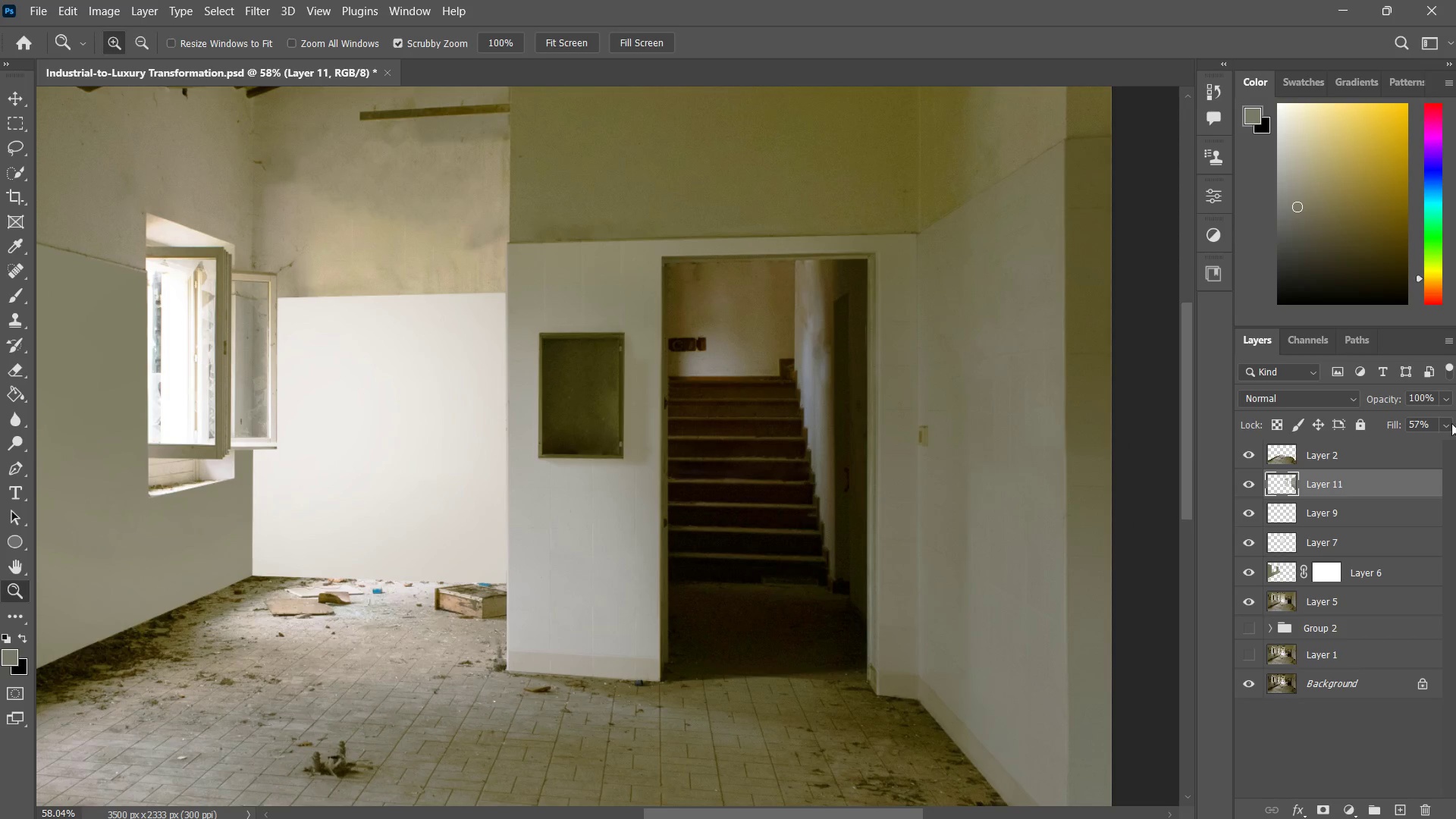 
left_click([1448, 426])
 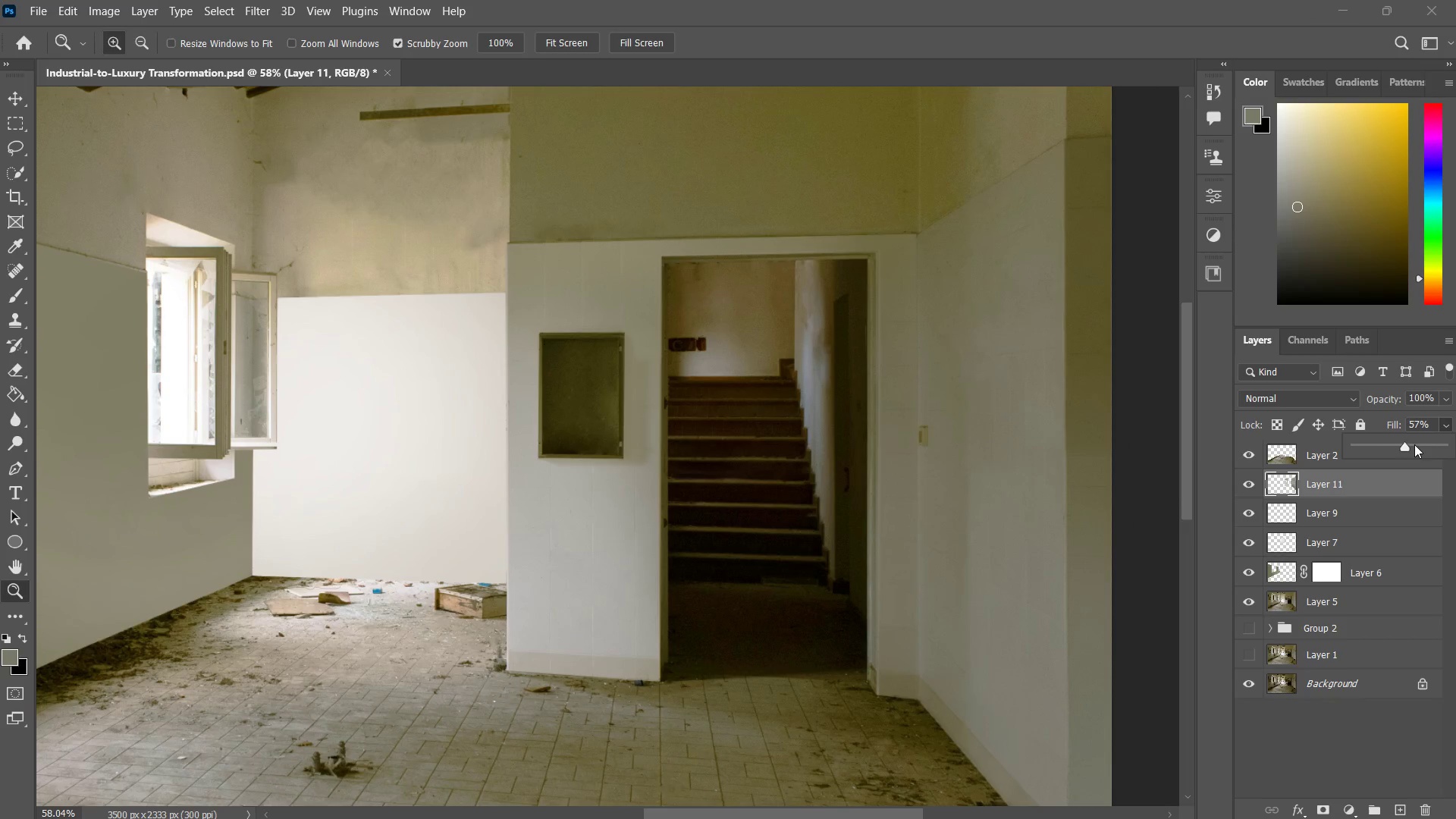 
left_click_drag(start_coordinate=[1414, 444], to_coordinate=[1432, 460])
 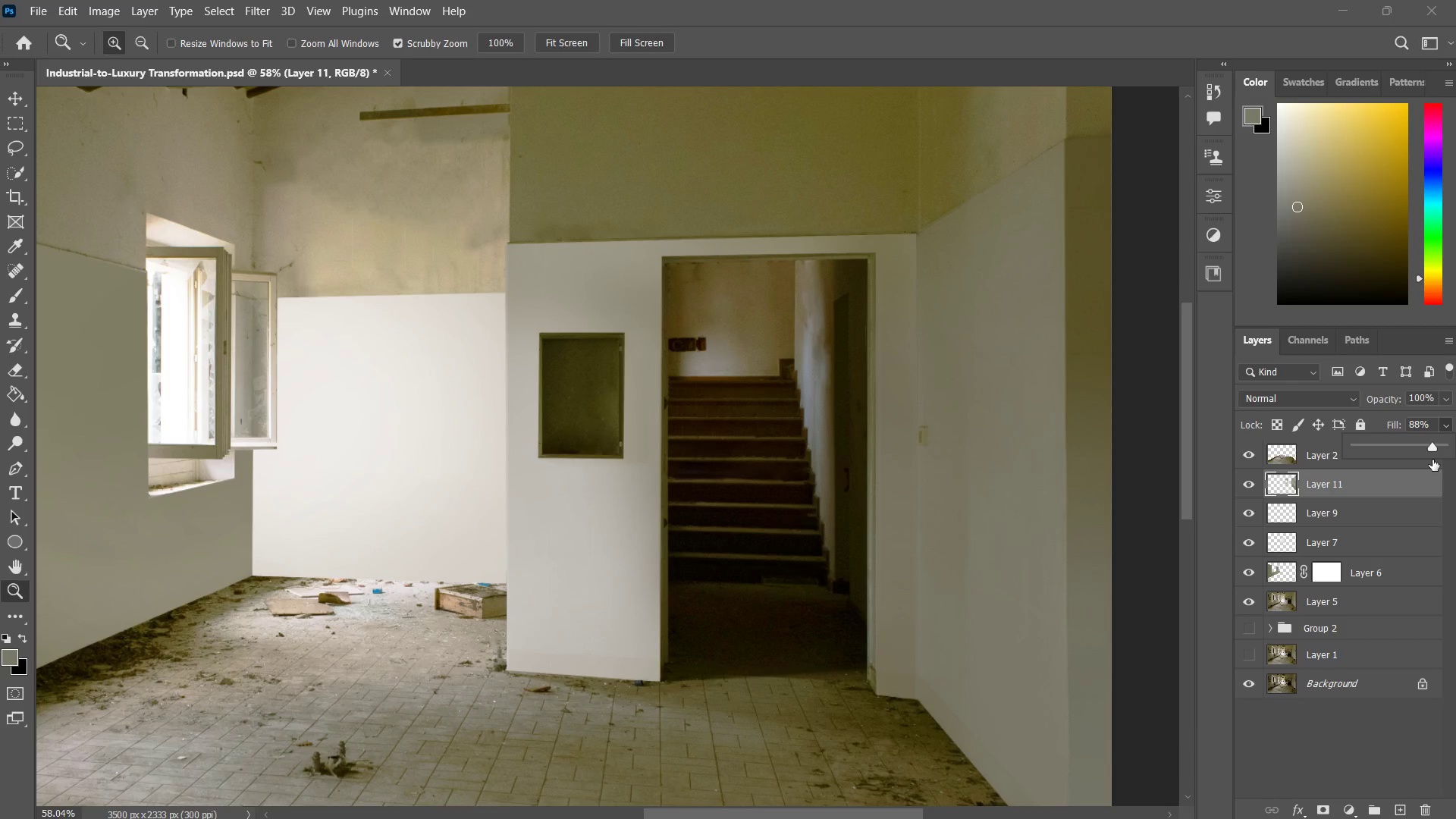 
key(Z)
 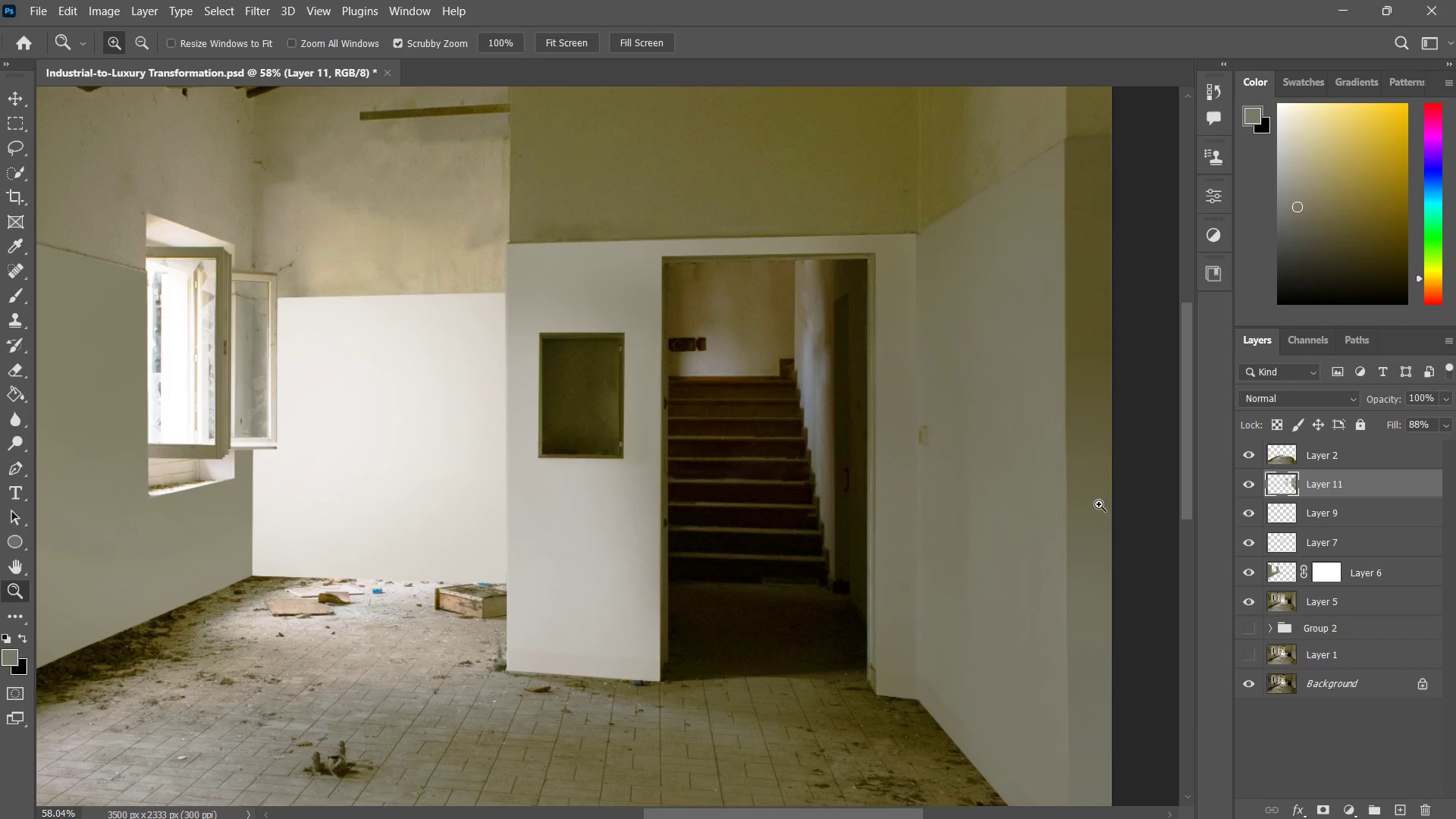 
key(Z)
 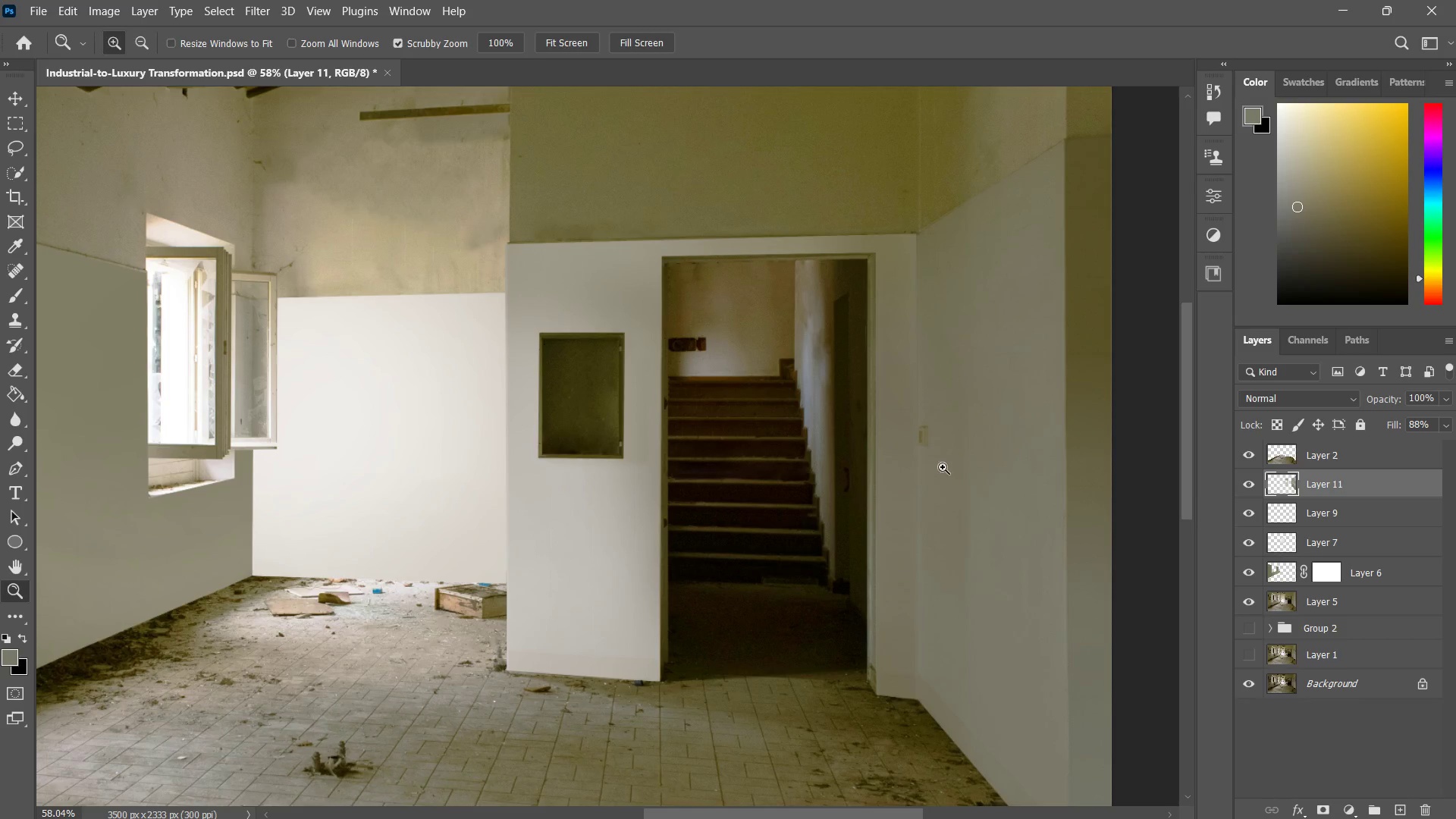 
left_click_drag(start_coordinate=[945, 465], to_coordinate=[1015, 379])
 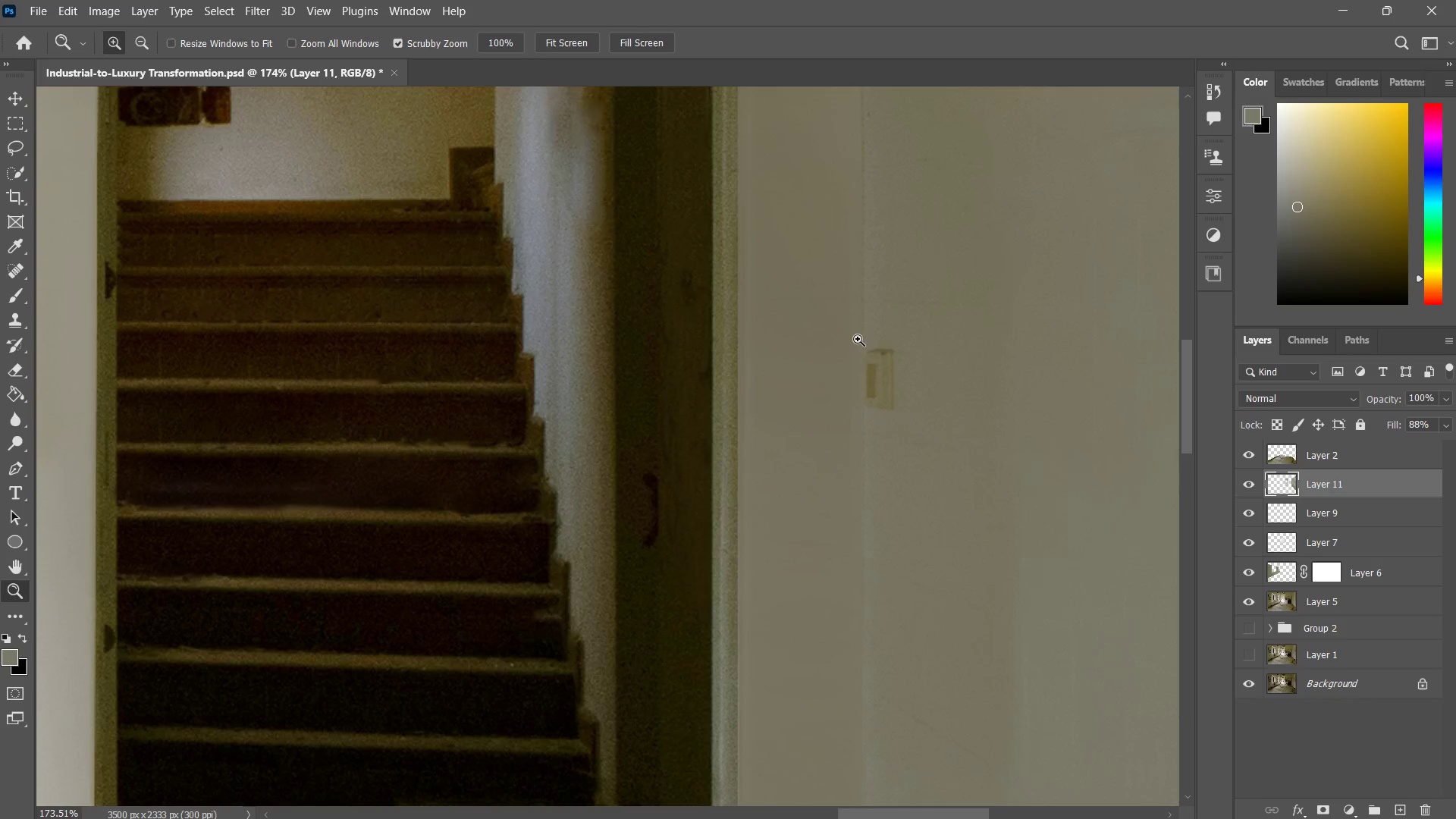 
left_click_drag(start_coordinate=[858, 339], to_coordinate=[841, 378])
 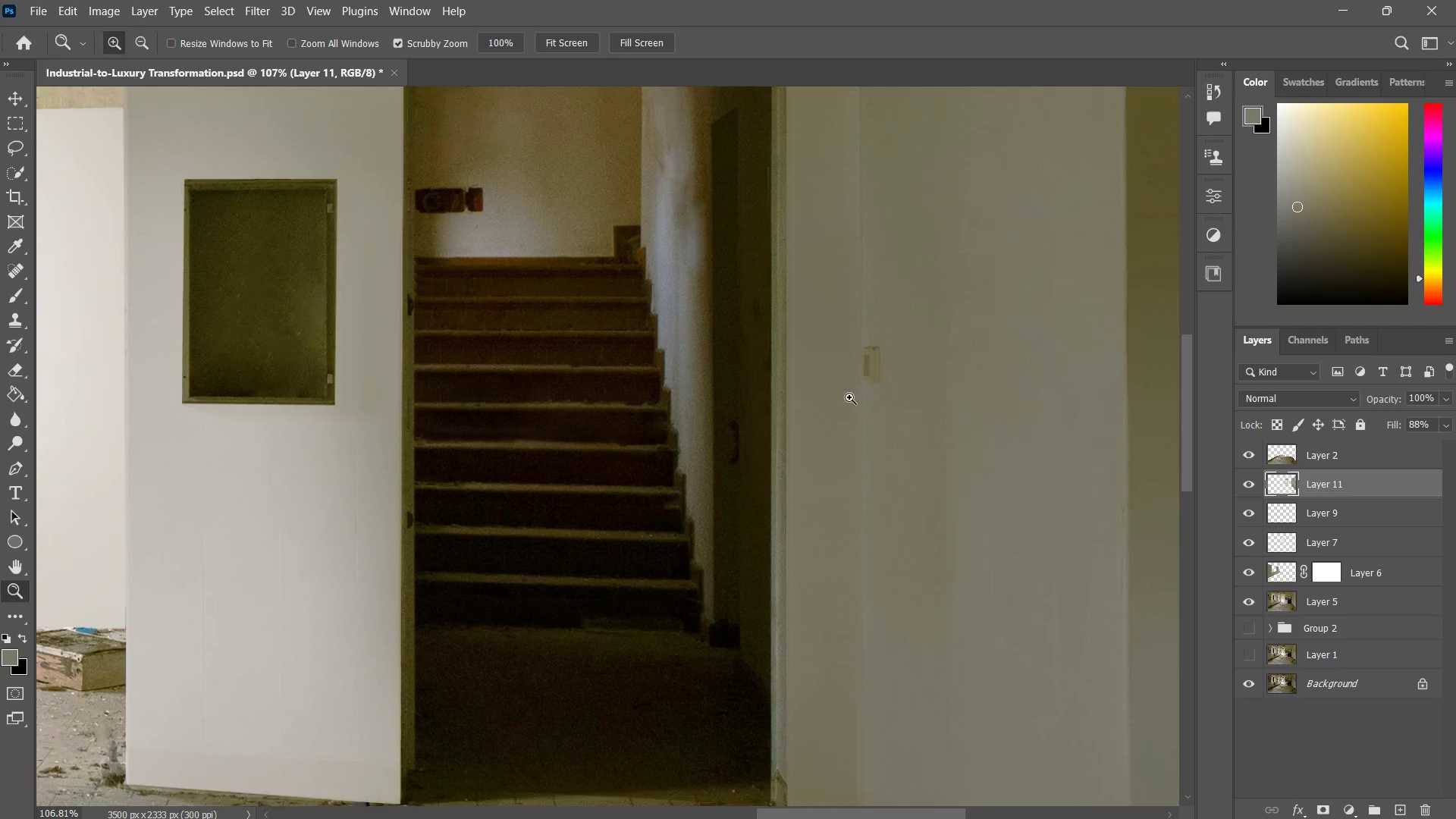 
left_click_drag(start_coordinate=[867, 376], to_coordinate=[823, 428])
 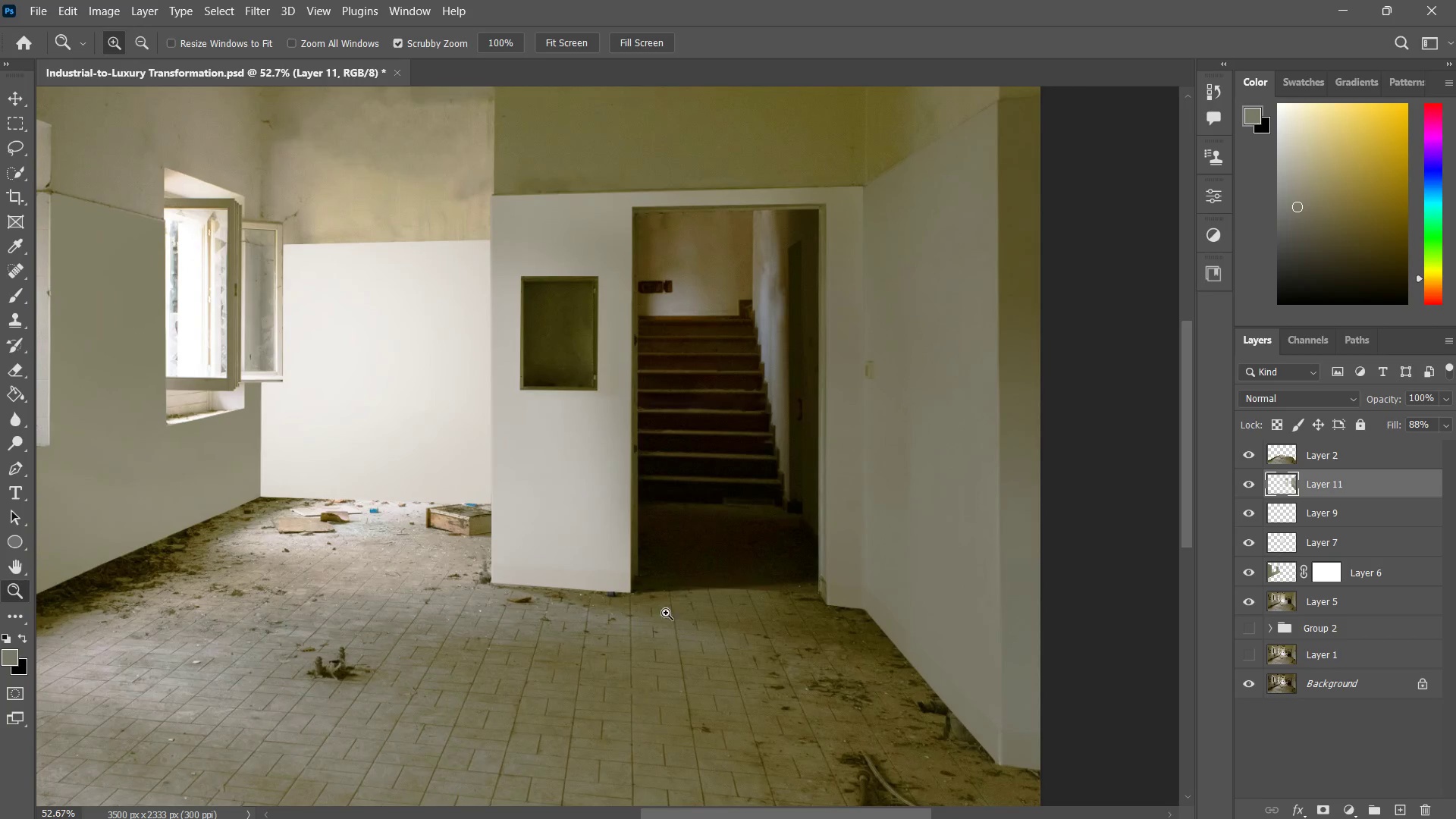 
left_click_drag(start_coordinate=[623, 560], to_coordinate=[695, 513])
 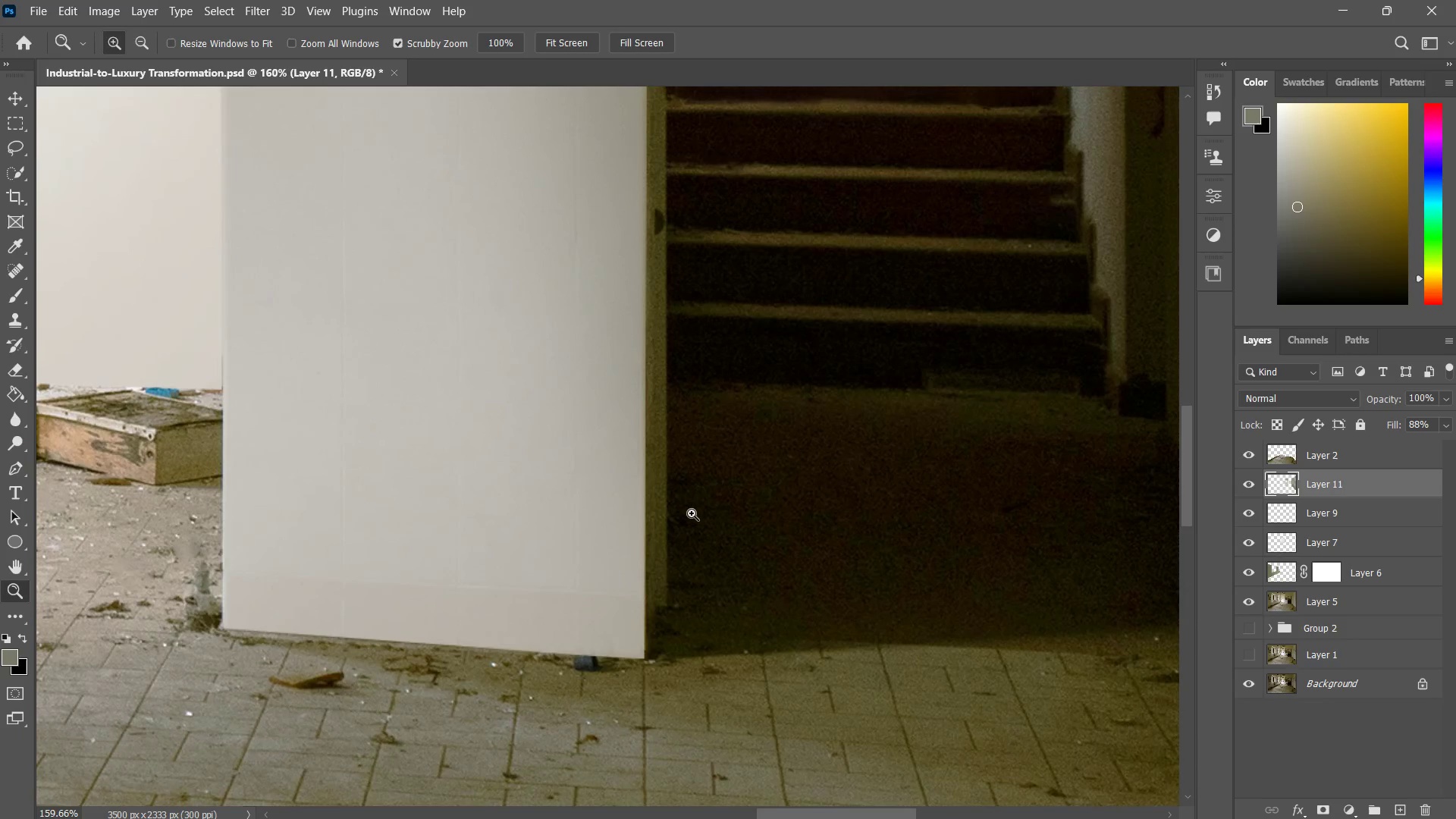 
left_click_drag(start_coordinate=[720, 518], to_coordinate=[683, 581])
 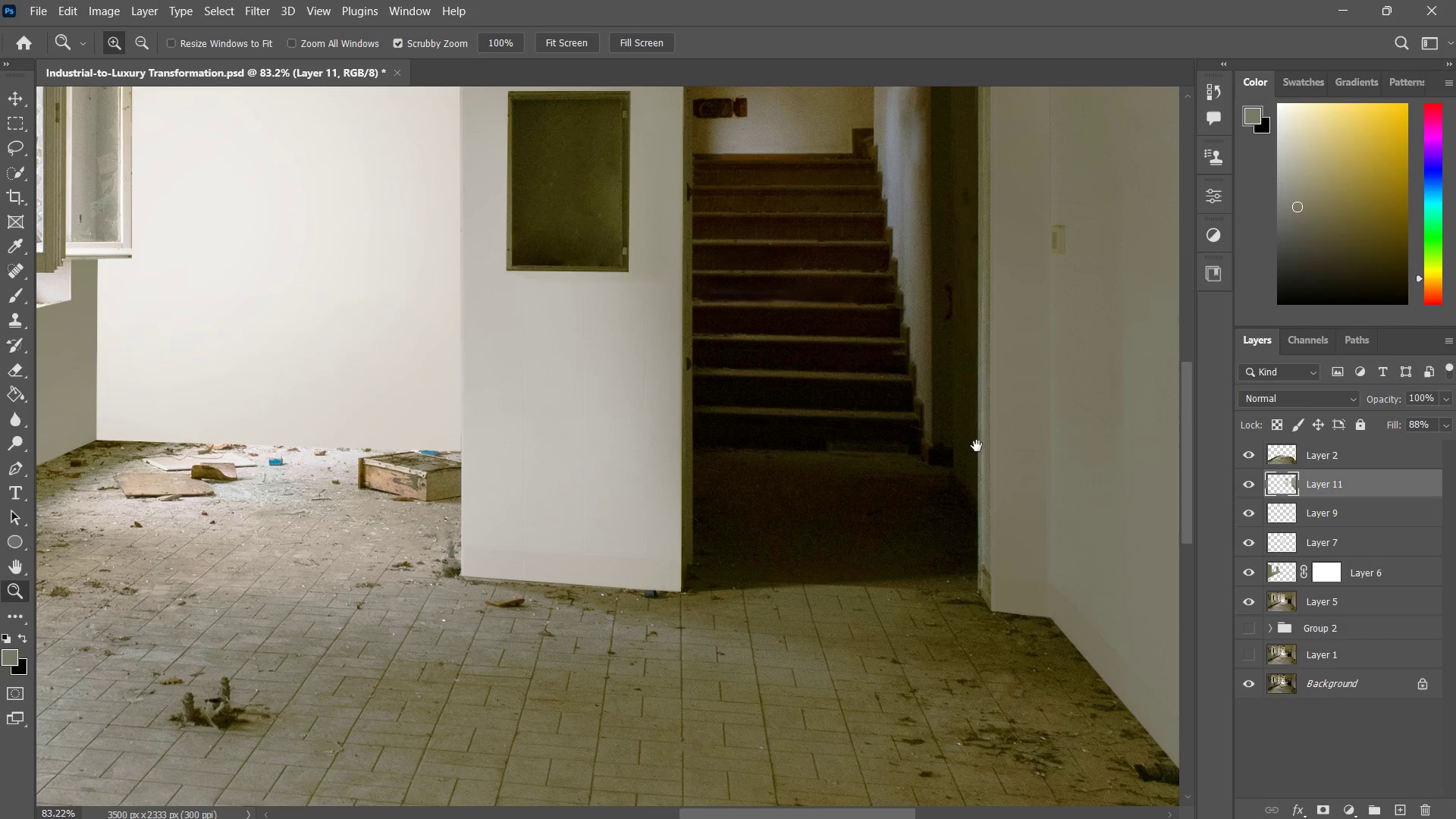 
hold_key(key=Space, duration=0.53)
 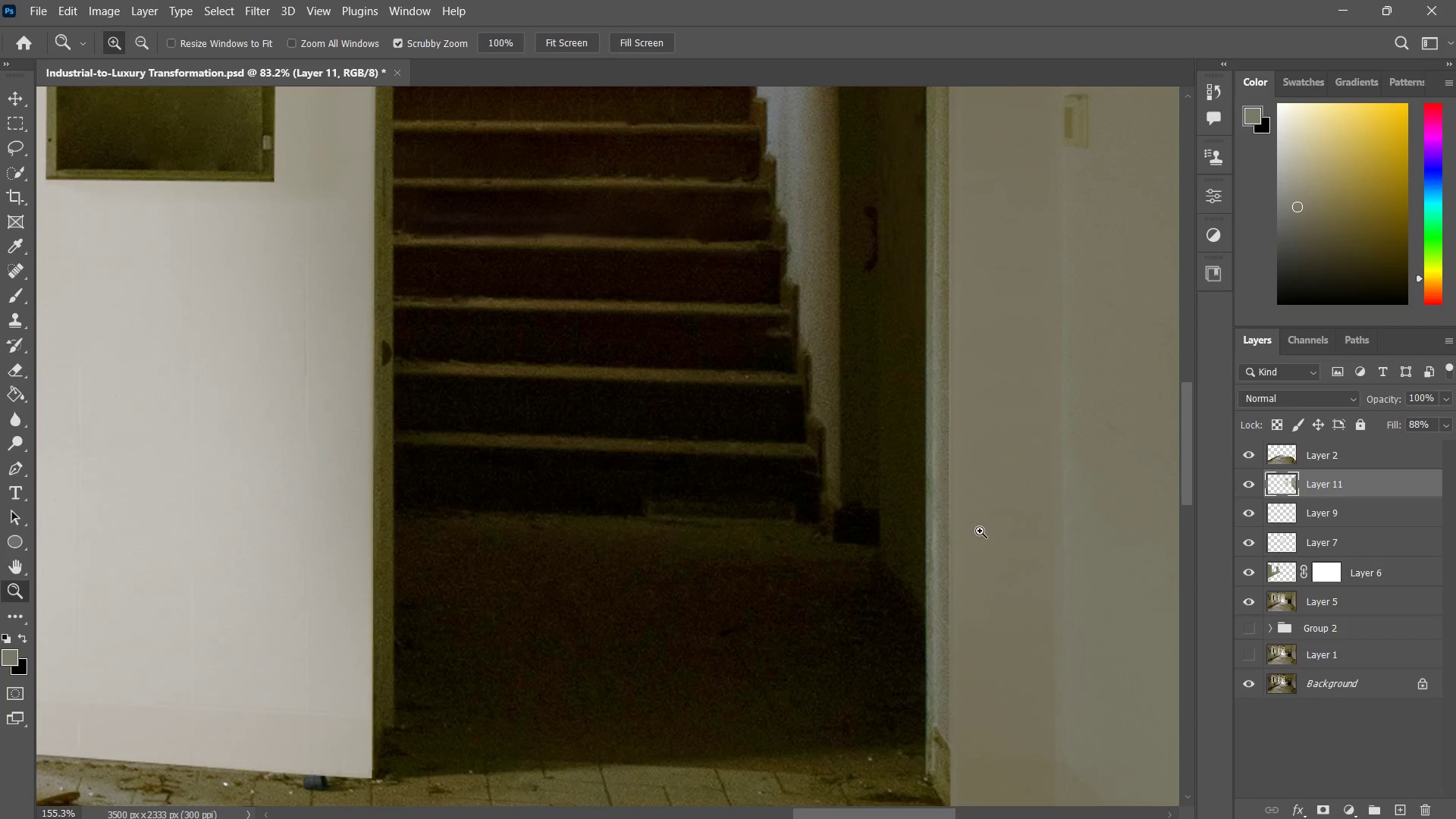 
left_click_drag(start_coordinate=[984, 466], to_coordinate=[952, 529])
 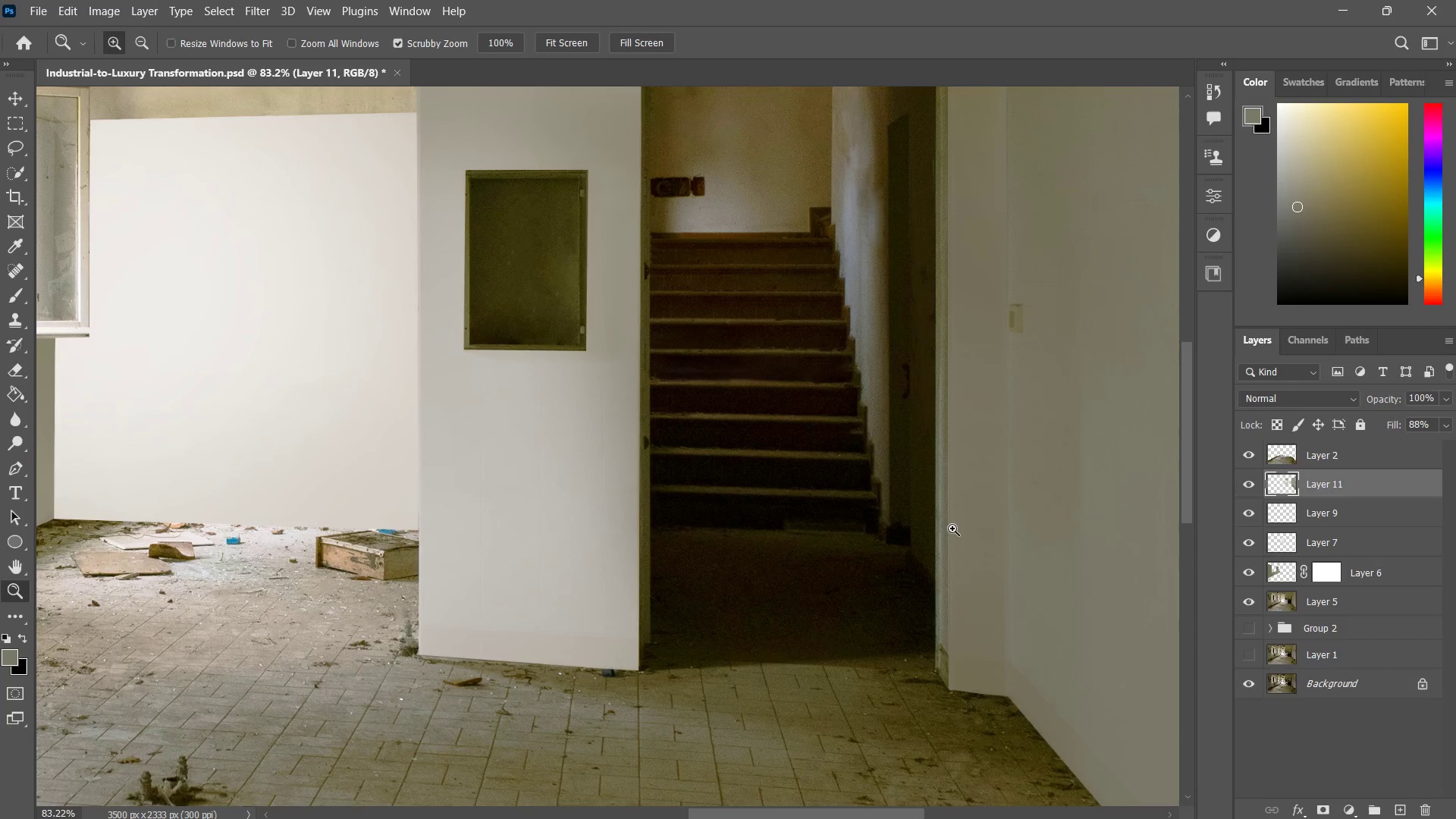 
type(zzz)
 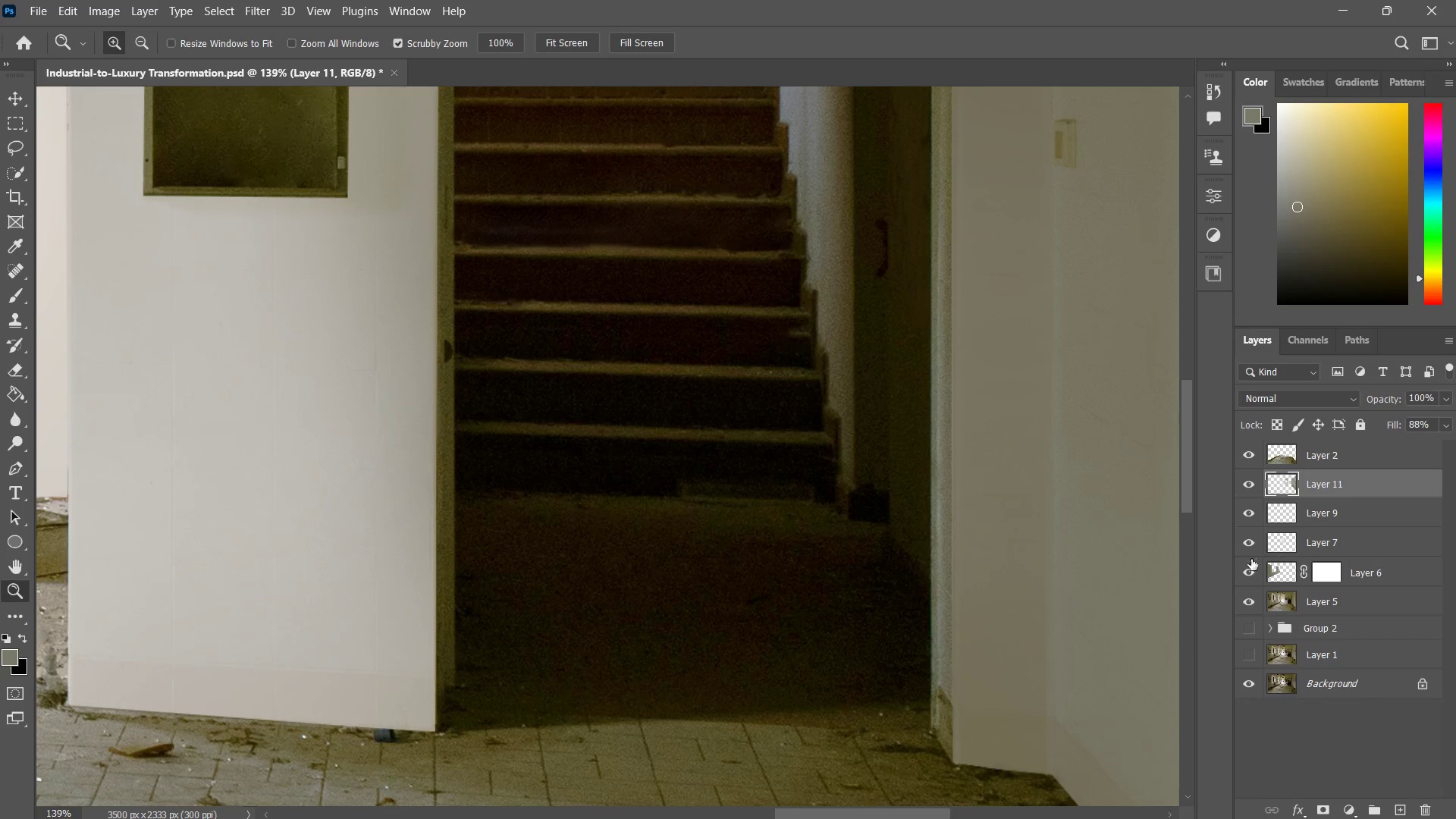 
left_click_drag(start_coordinate=[947, 546], to_coordinate=[966, 548])
 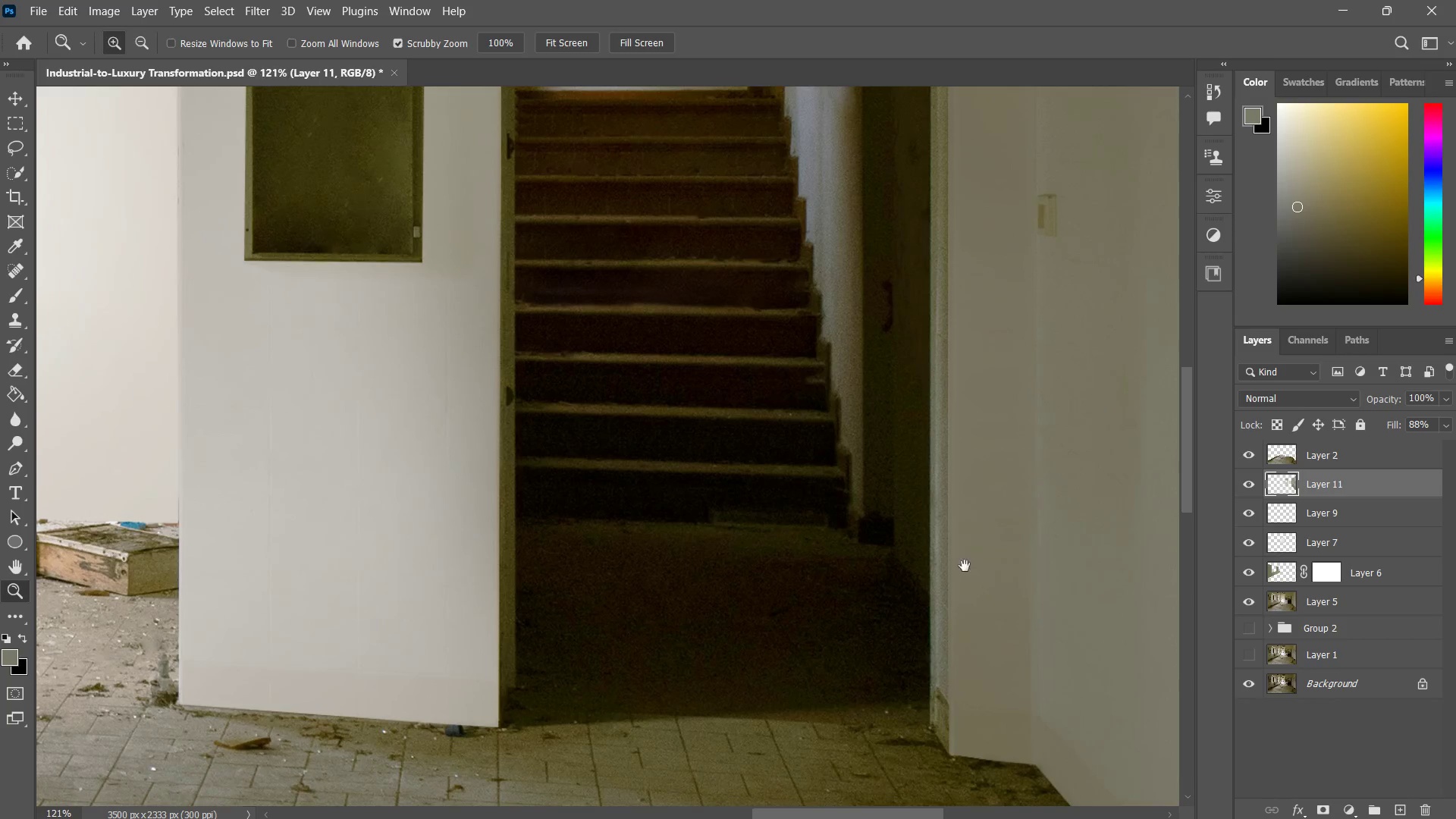 
hold_key(key=Space, duration=0.36)
 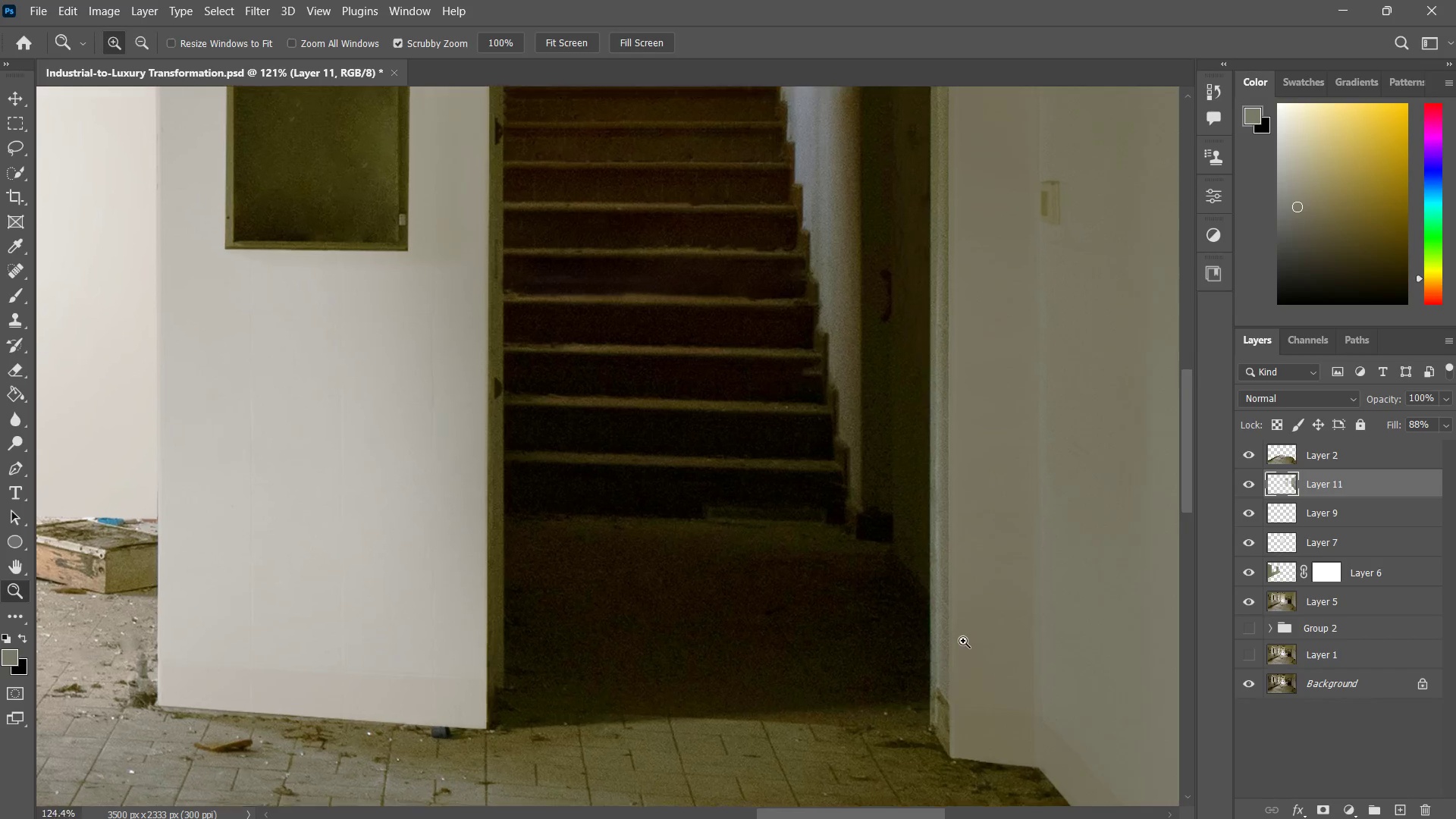 
left_click_drag(start_coordinate=[946, 669], to_coordinate=[967, 635])
 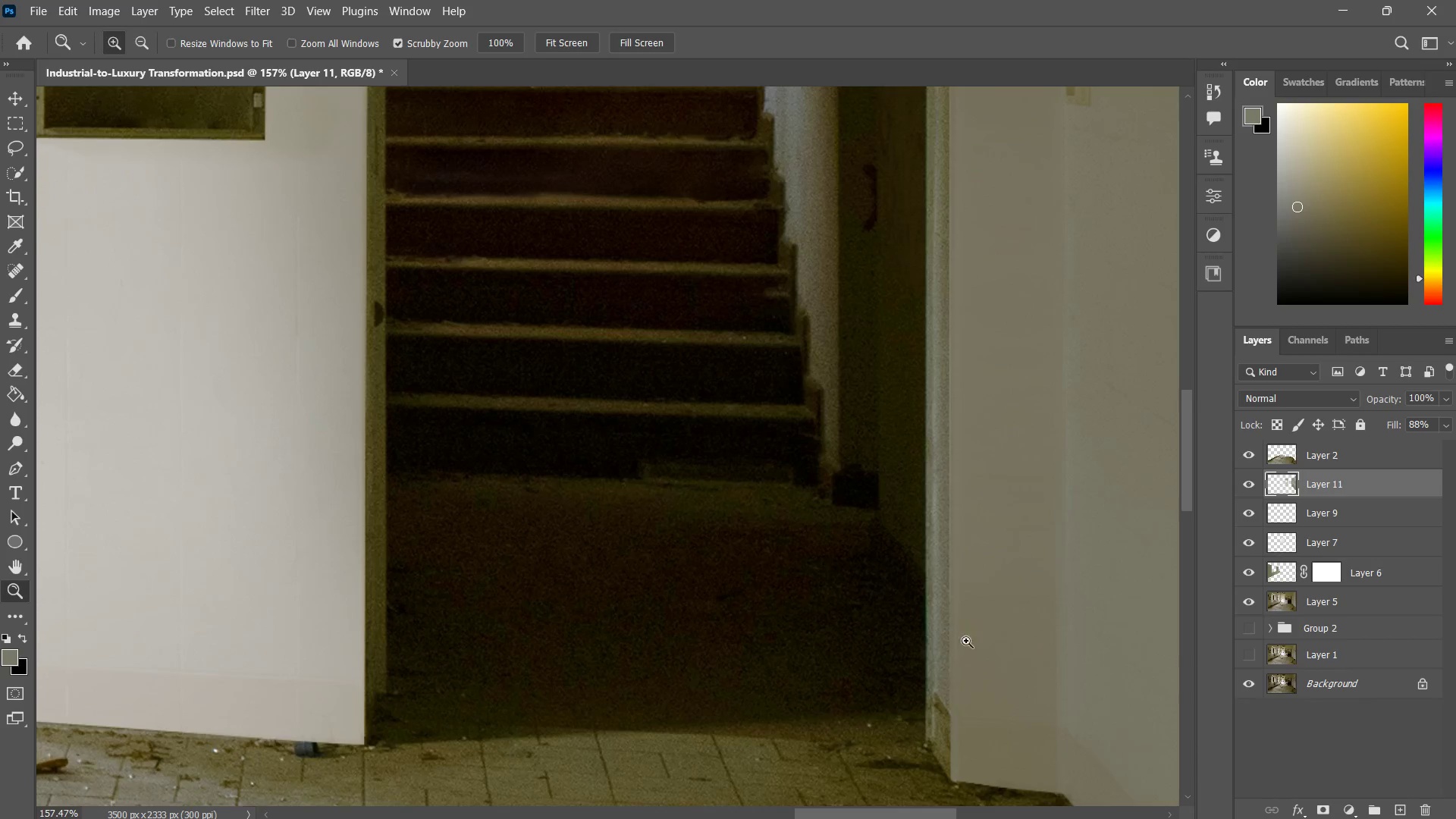 
left_click_drag(start_coordinate=[970, 630], to_coordinate=[959, 657])
 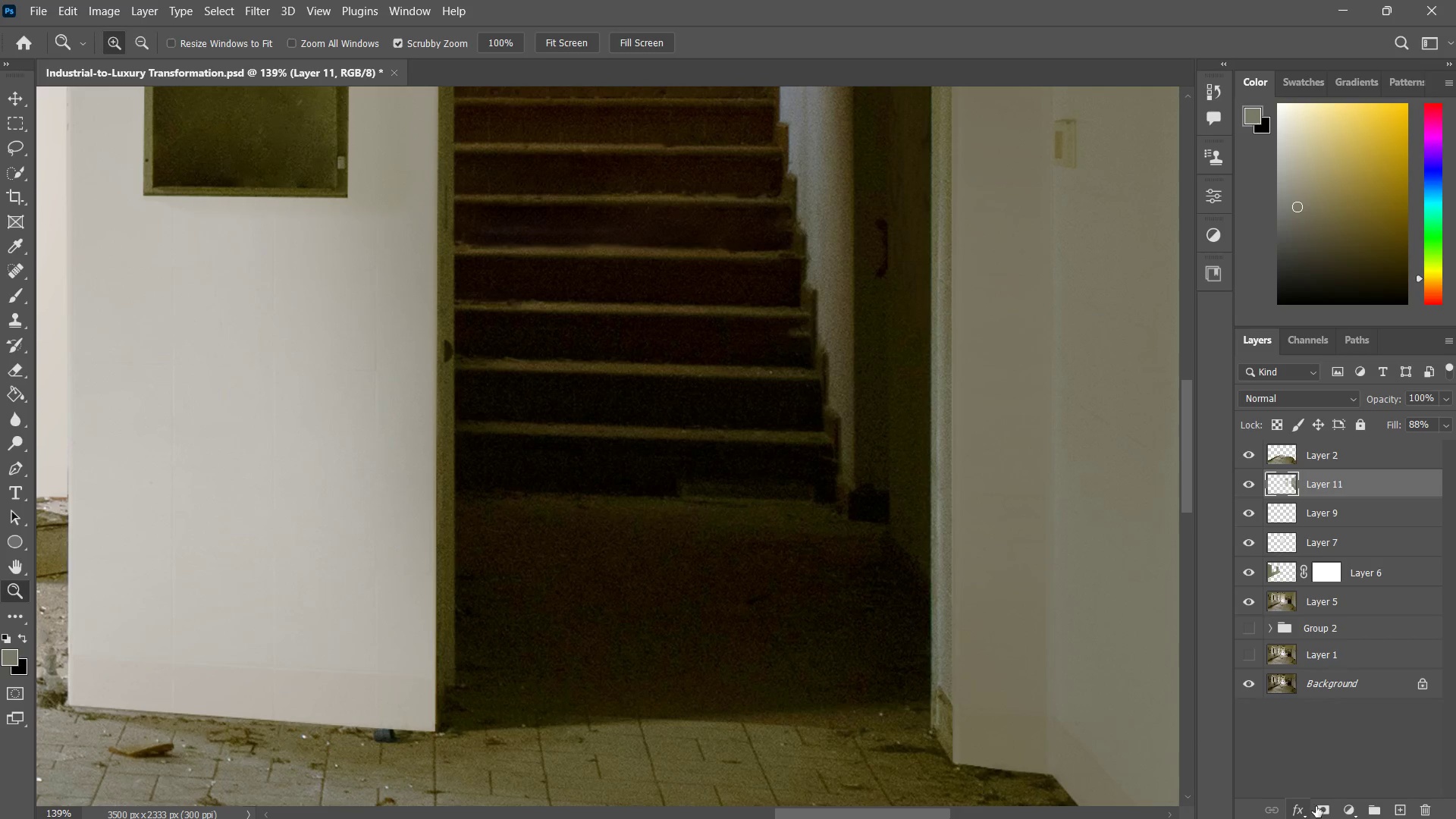 
left_click([1319, 805])
 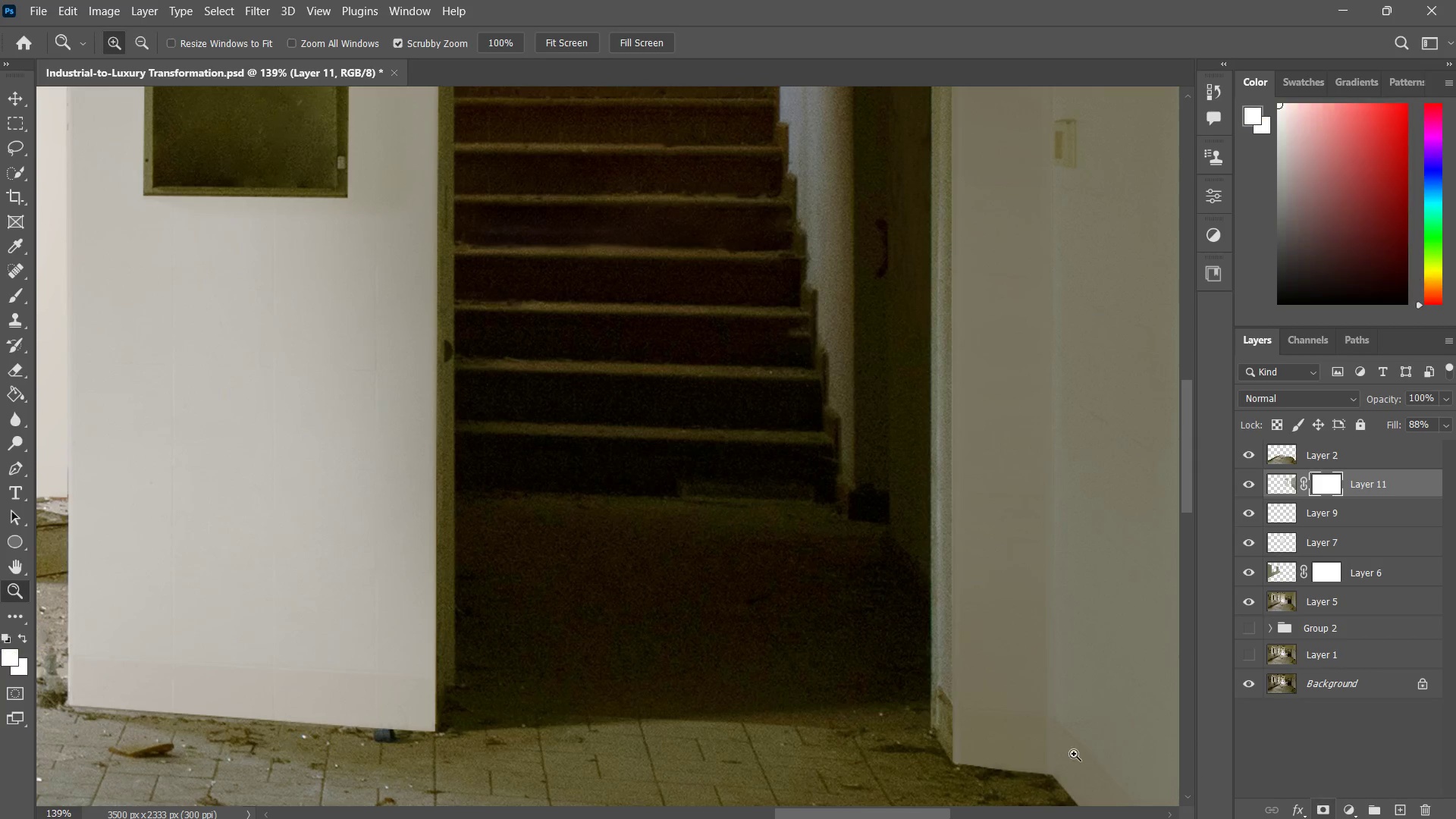 
key(B)
 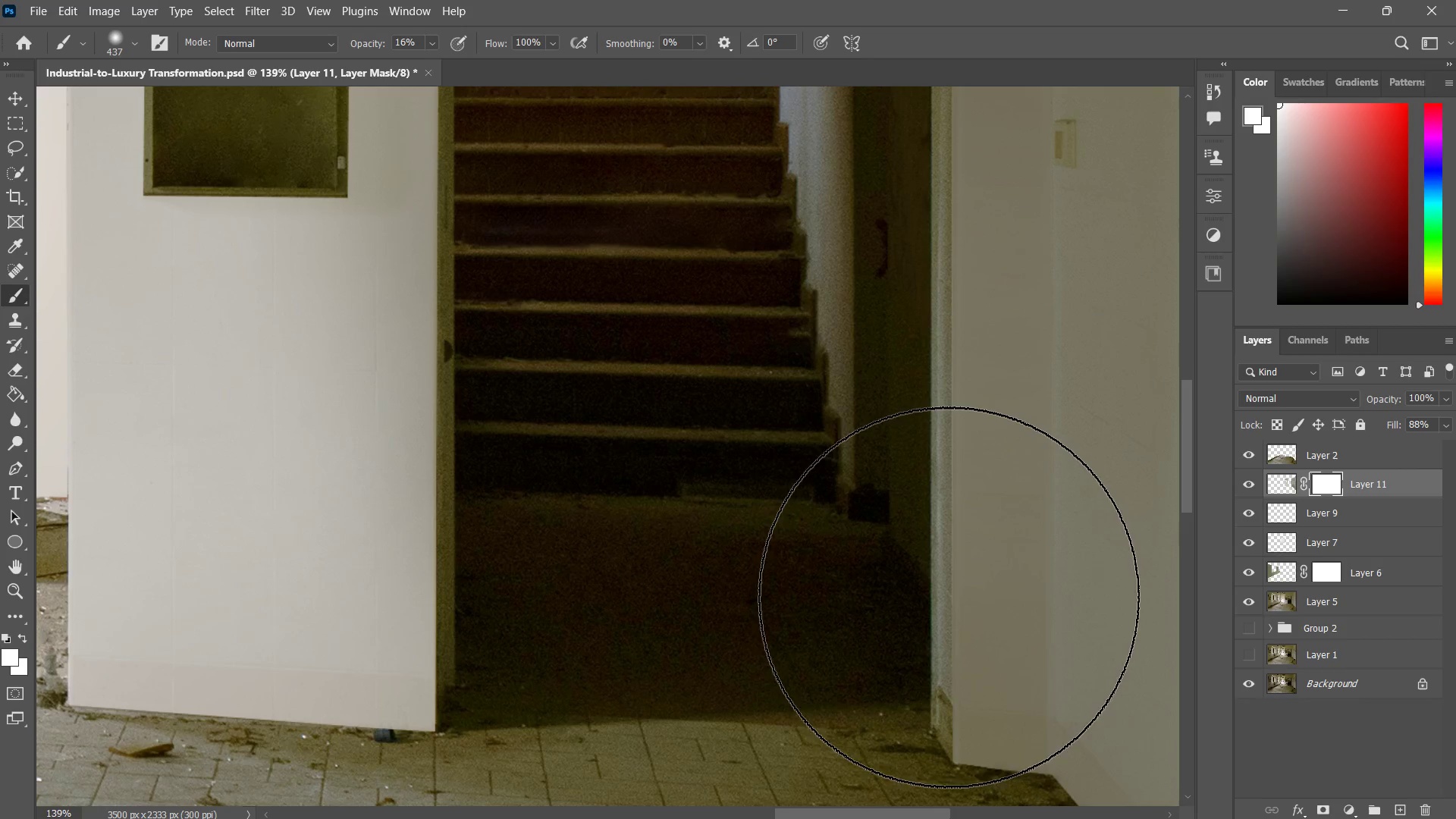 
hold_key(key=AltLeft, duration=0.73)
 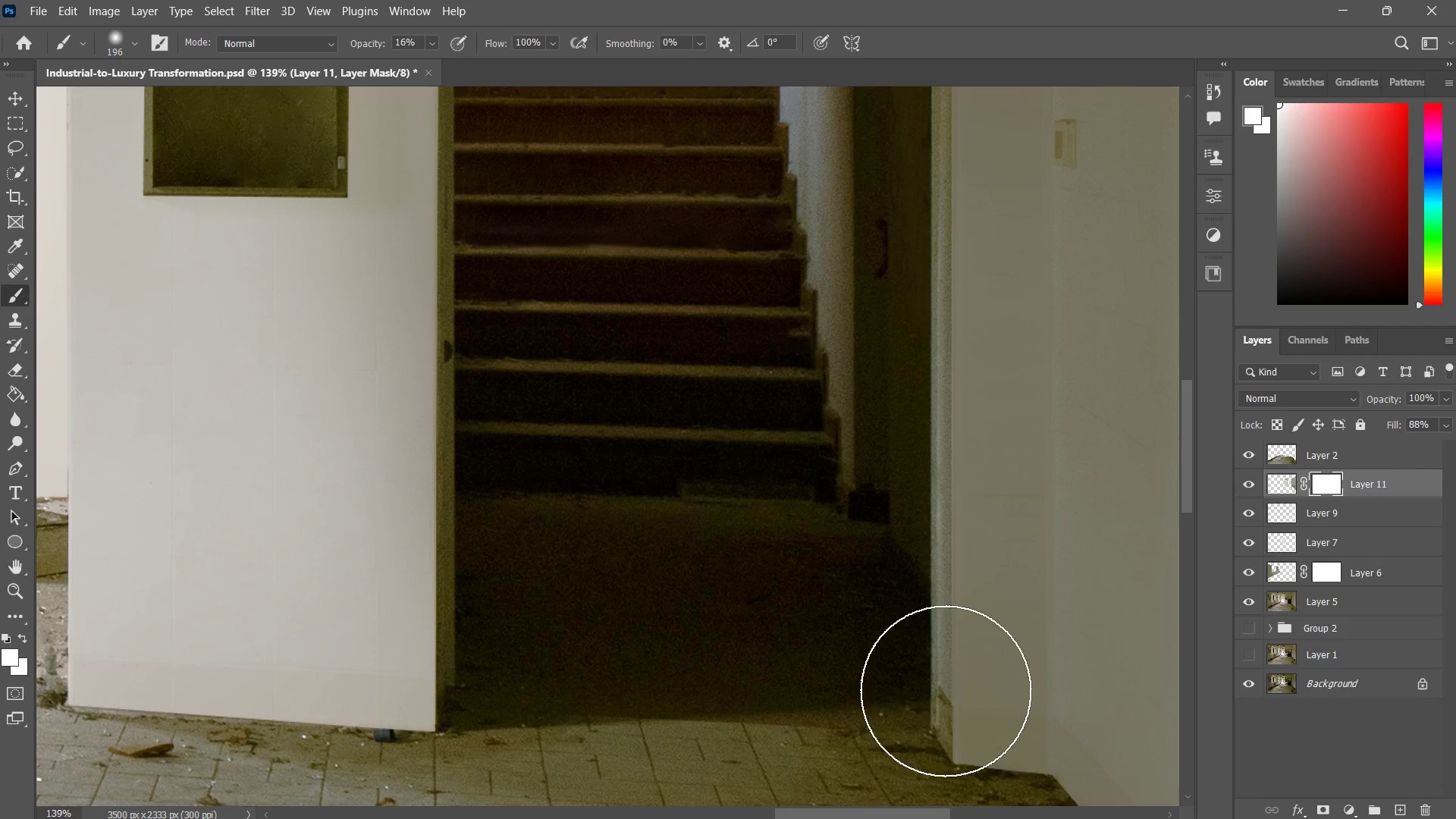 
hold_key(key=AltLeft, duration=0.42)
 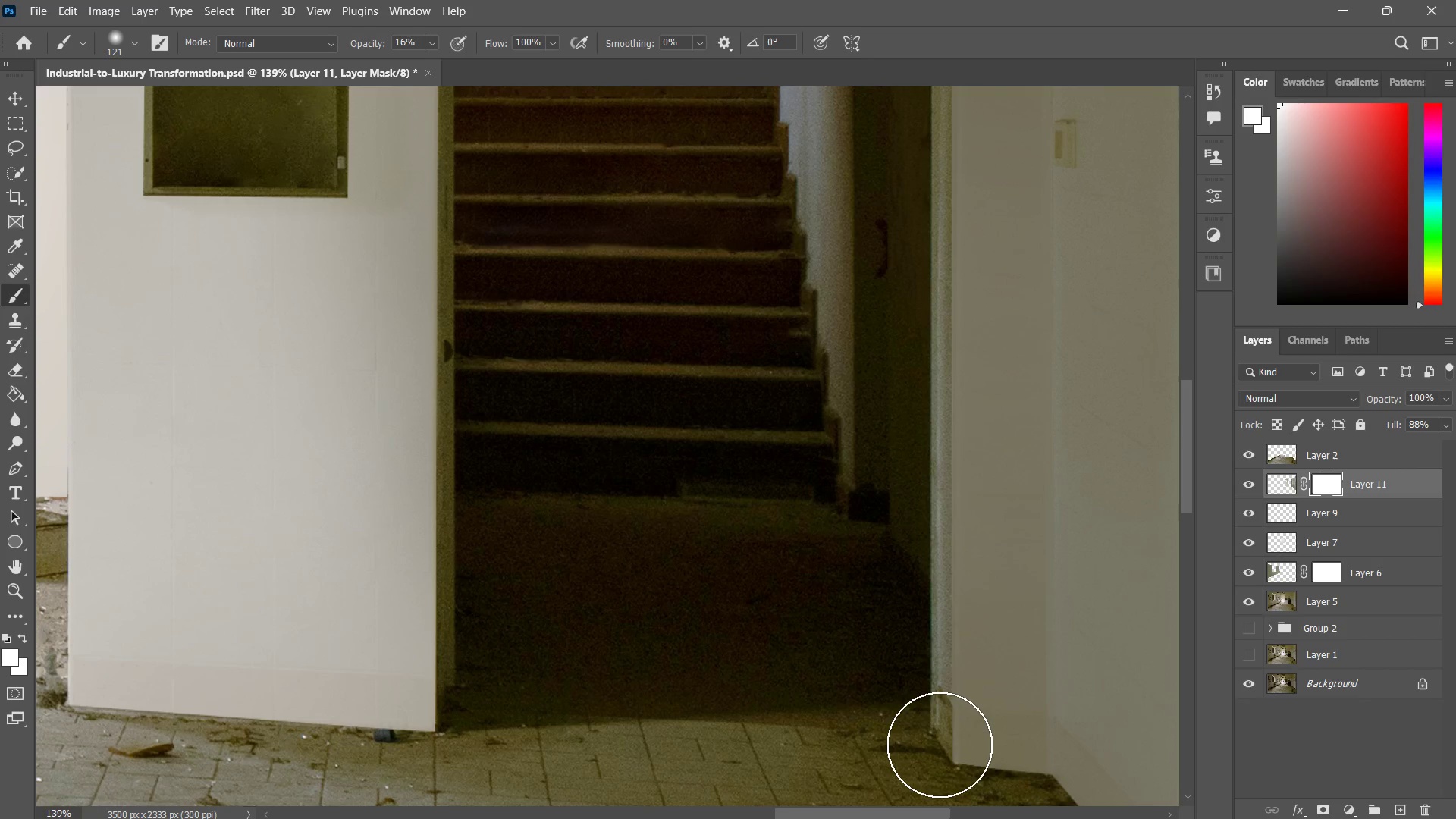 
left_click_drag(start_coordinate=[940, 738], to_coordinate=[940, 745])
 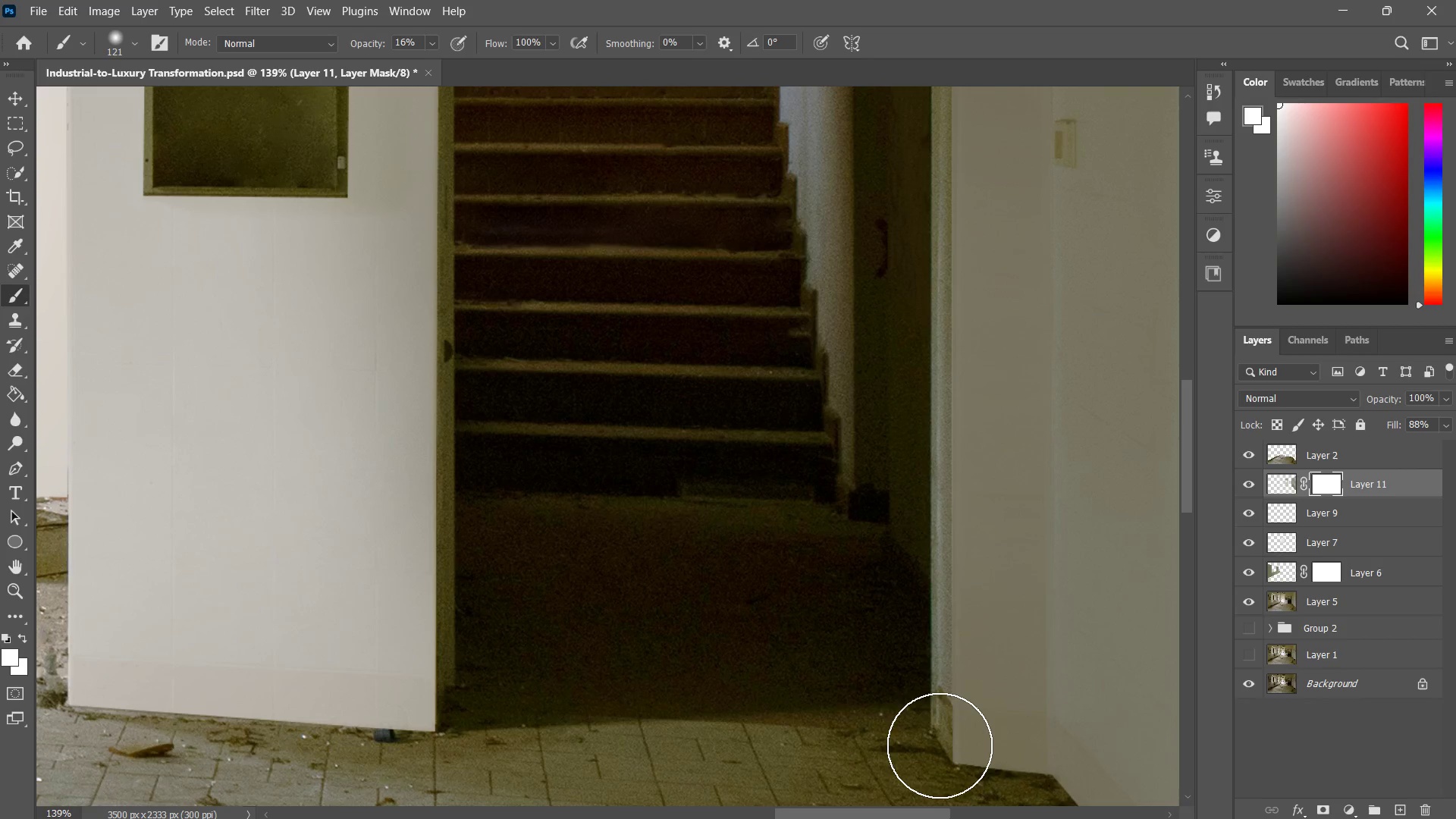 
double_click([940, 745])
 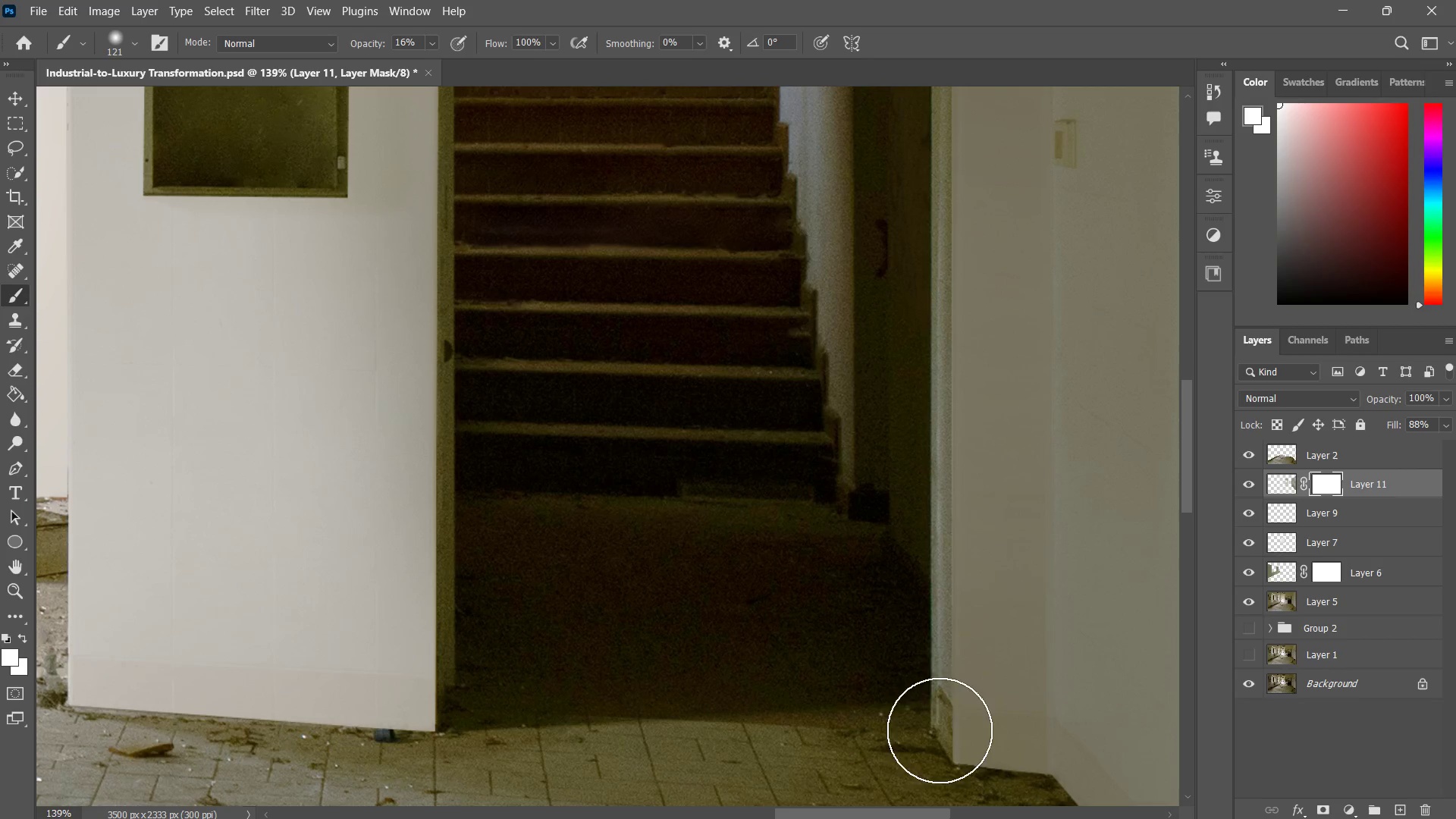 
left_click_drag(start_coordinate=[940, 745], to_coordinate=[938, 704])
 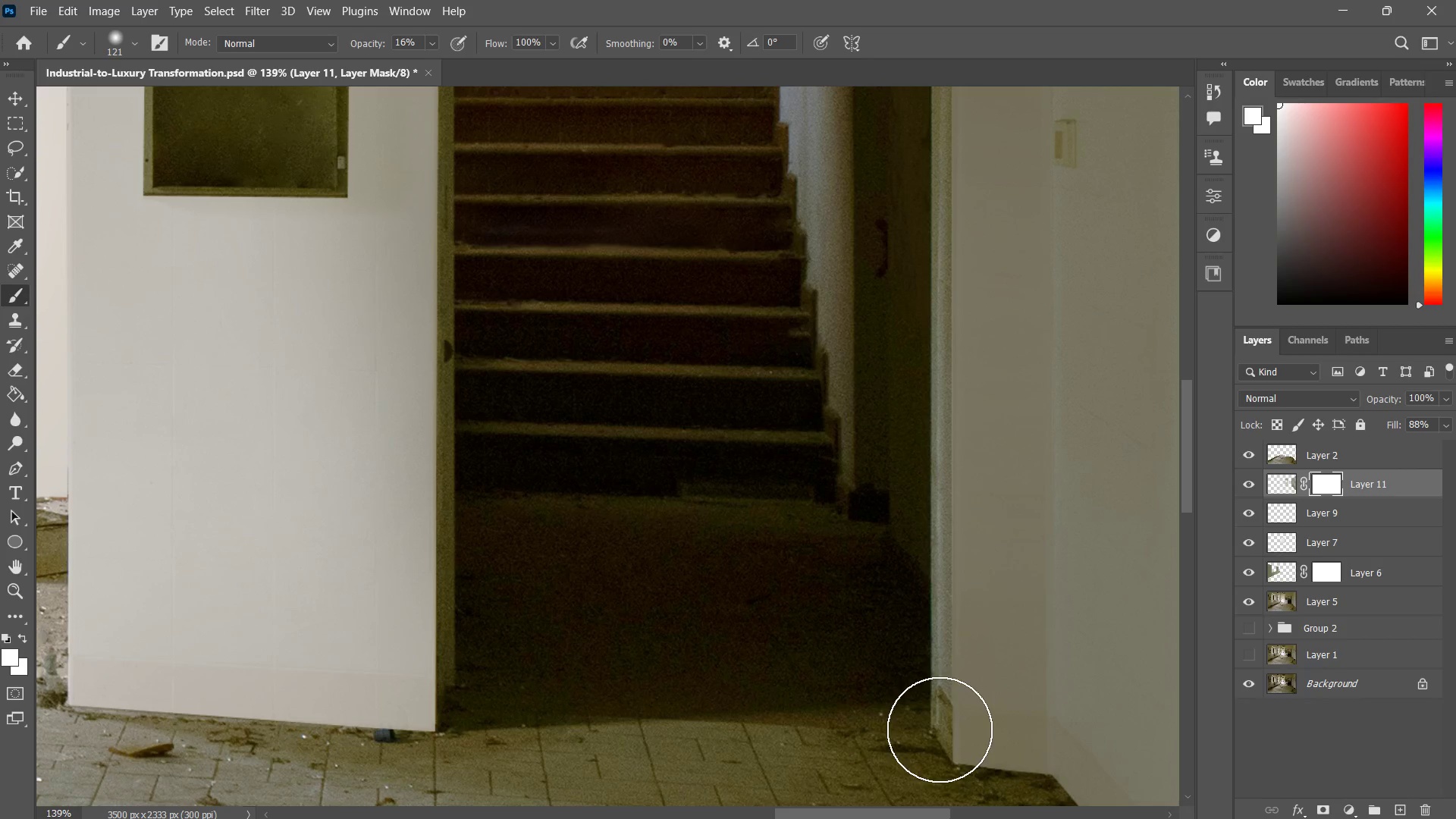 
left_click_drag(start_coordinate=[940, 725], to_coordinate=[940, 702])
 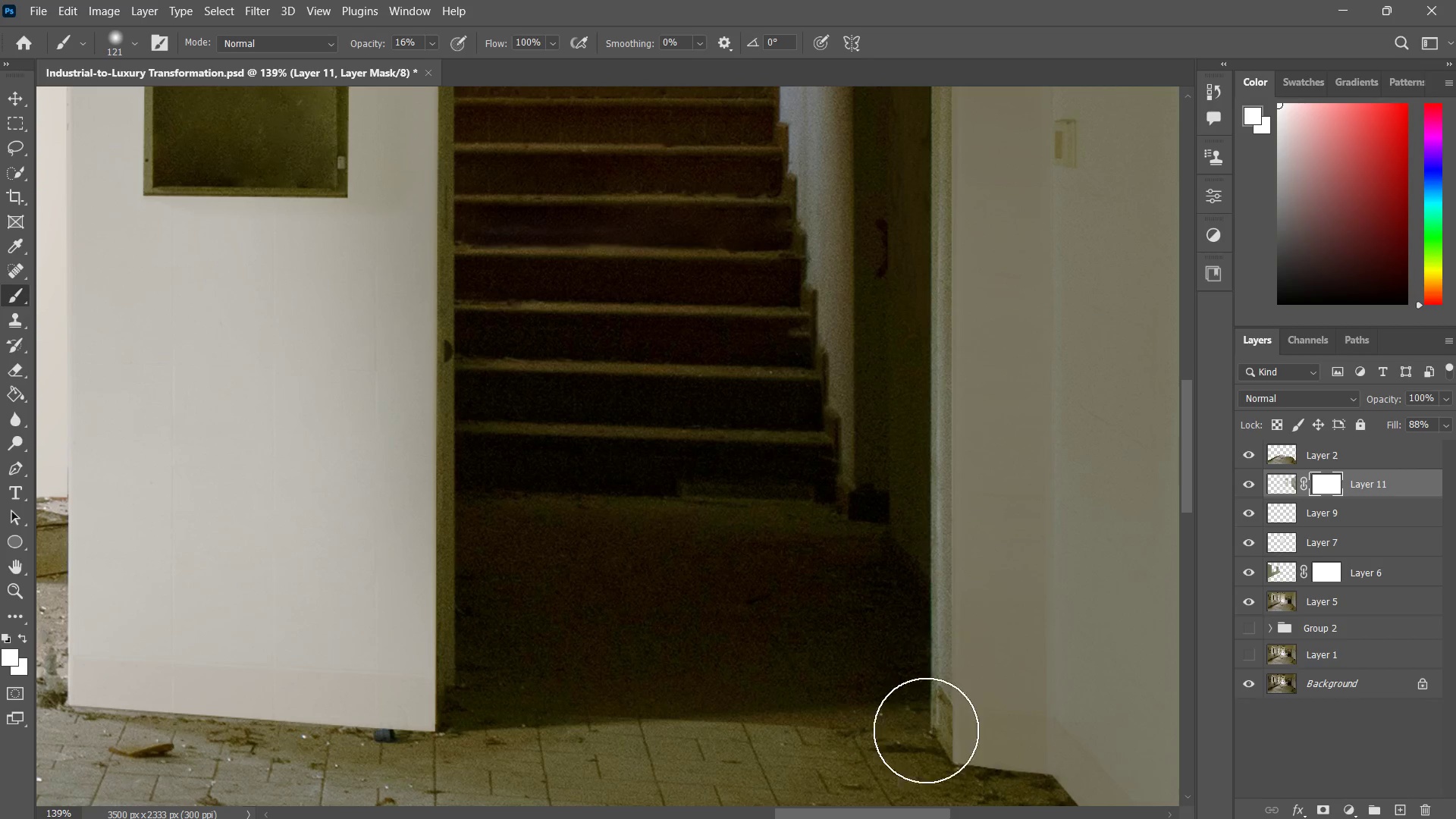 
left_click_drag(start_coordinate=[931, 702], to_coordinate=[924, 690])
 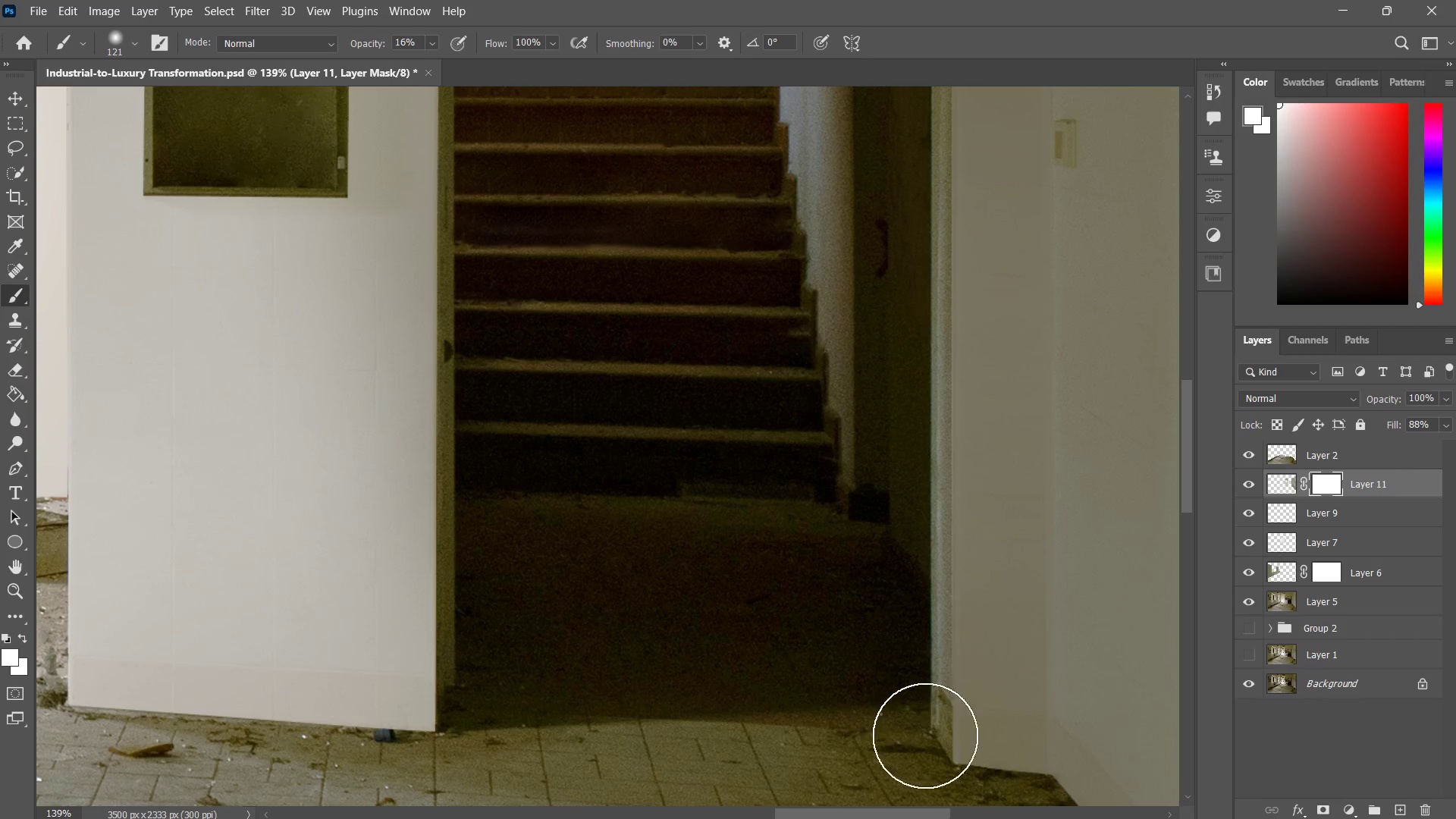 
left_click_drag(start_coordinate=[925, 720], to_coordinate=[925, 717])
 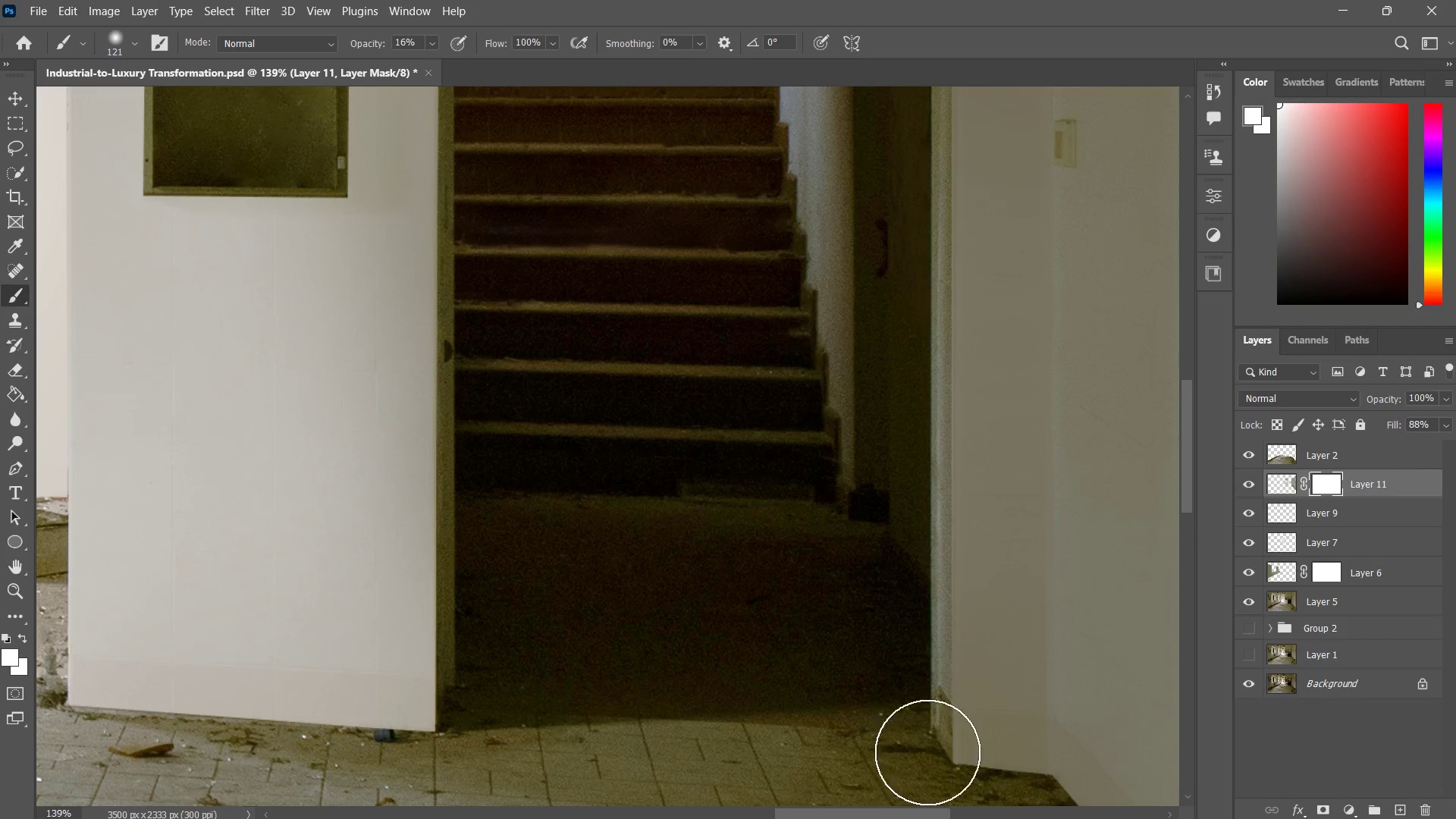 
left_click_drag(start_coordinate=[928, 694], to_coordinate=[928, 686])
 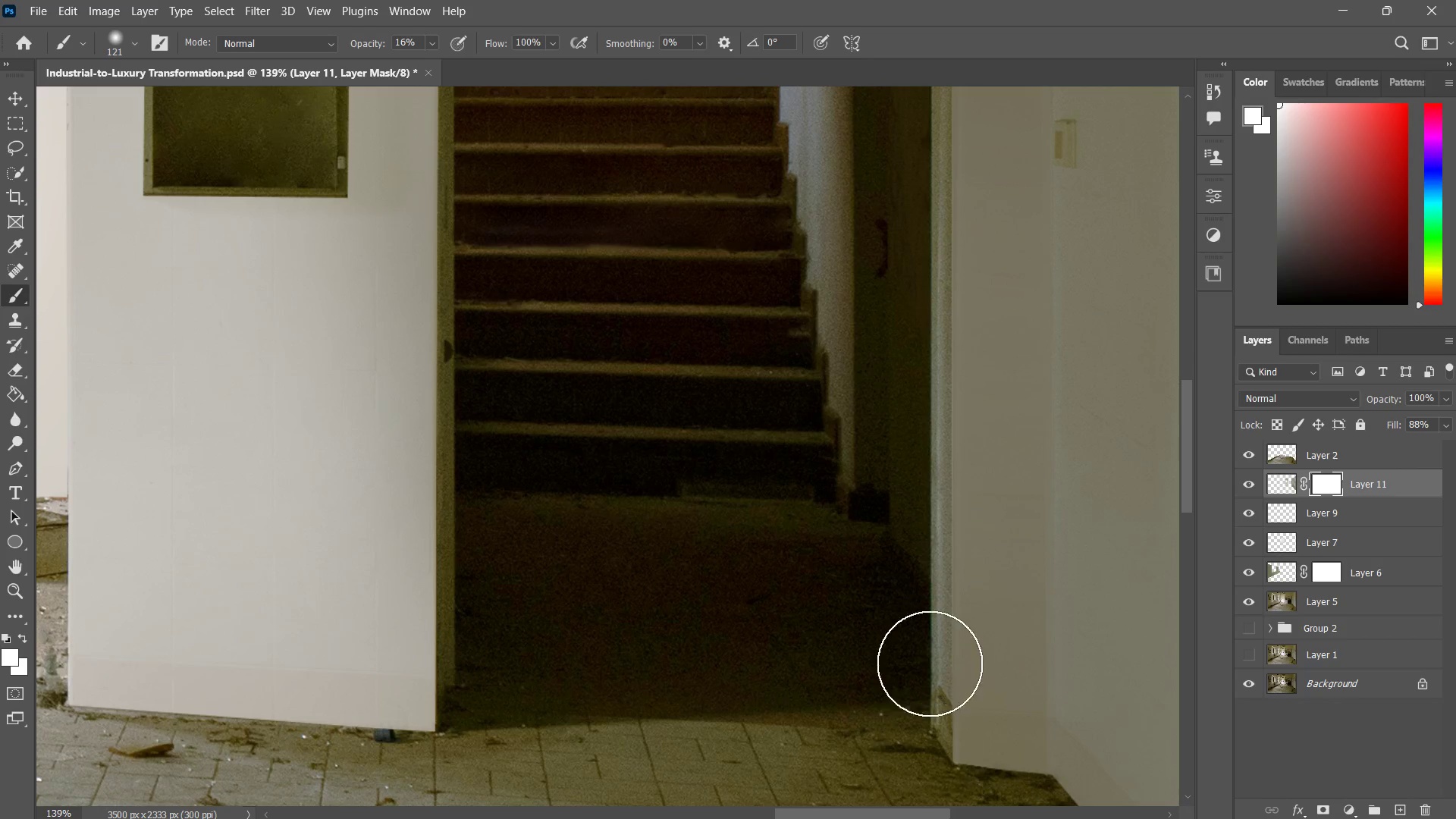 
left_click_drag(start_coordinate=[930, 656], to_coordinate=[934, 721])
 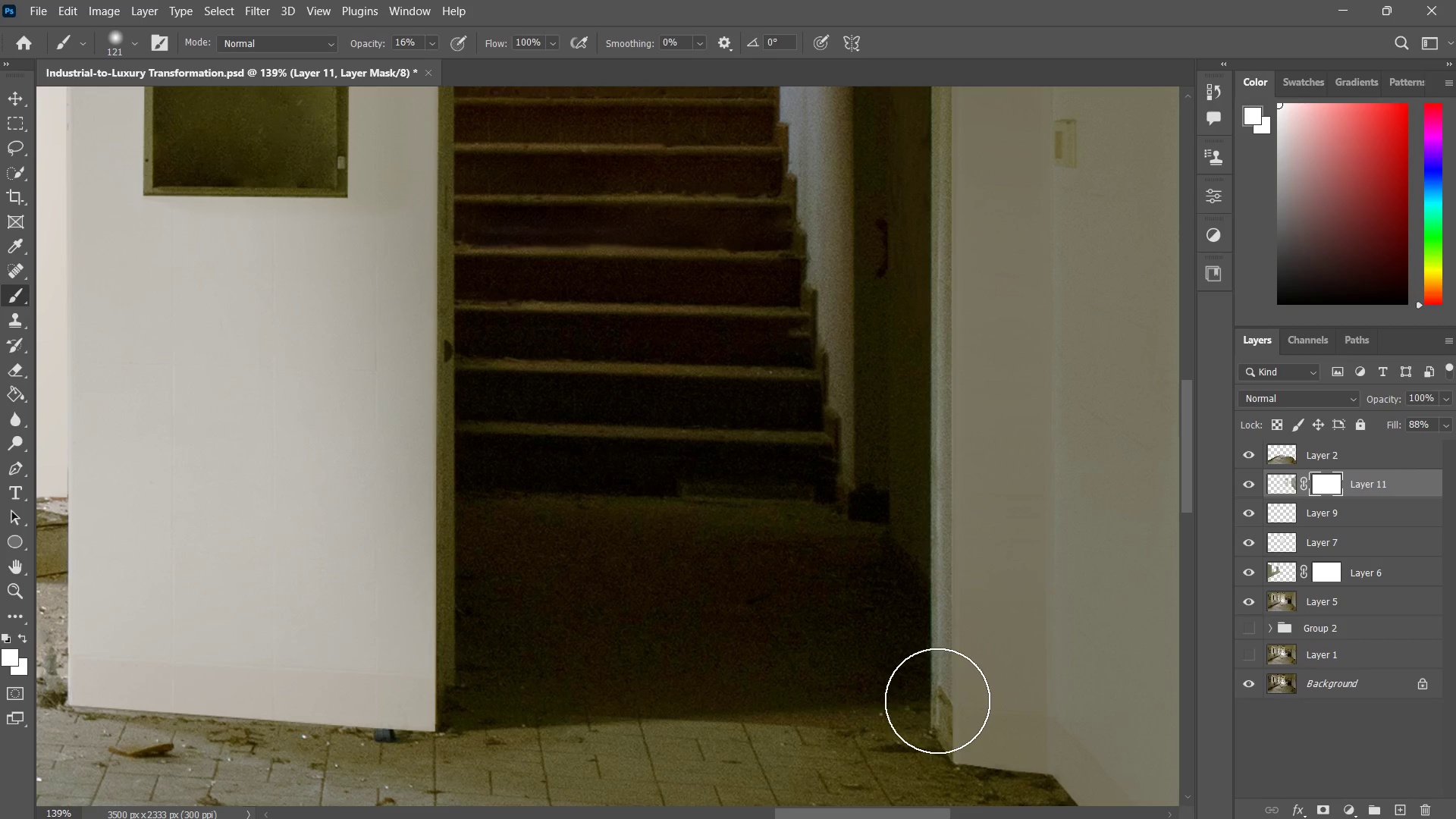 
key(X)
 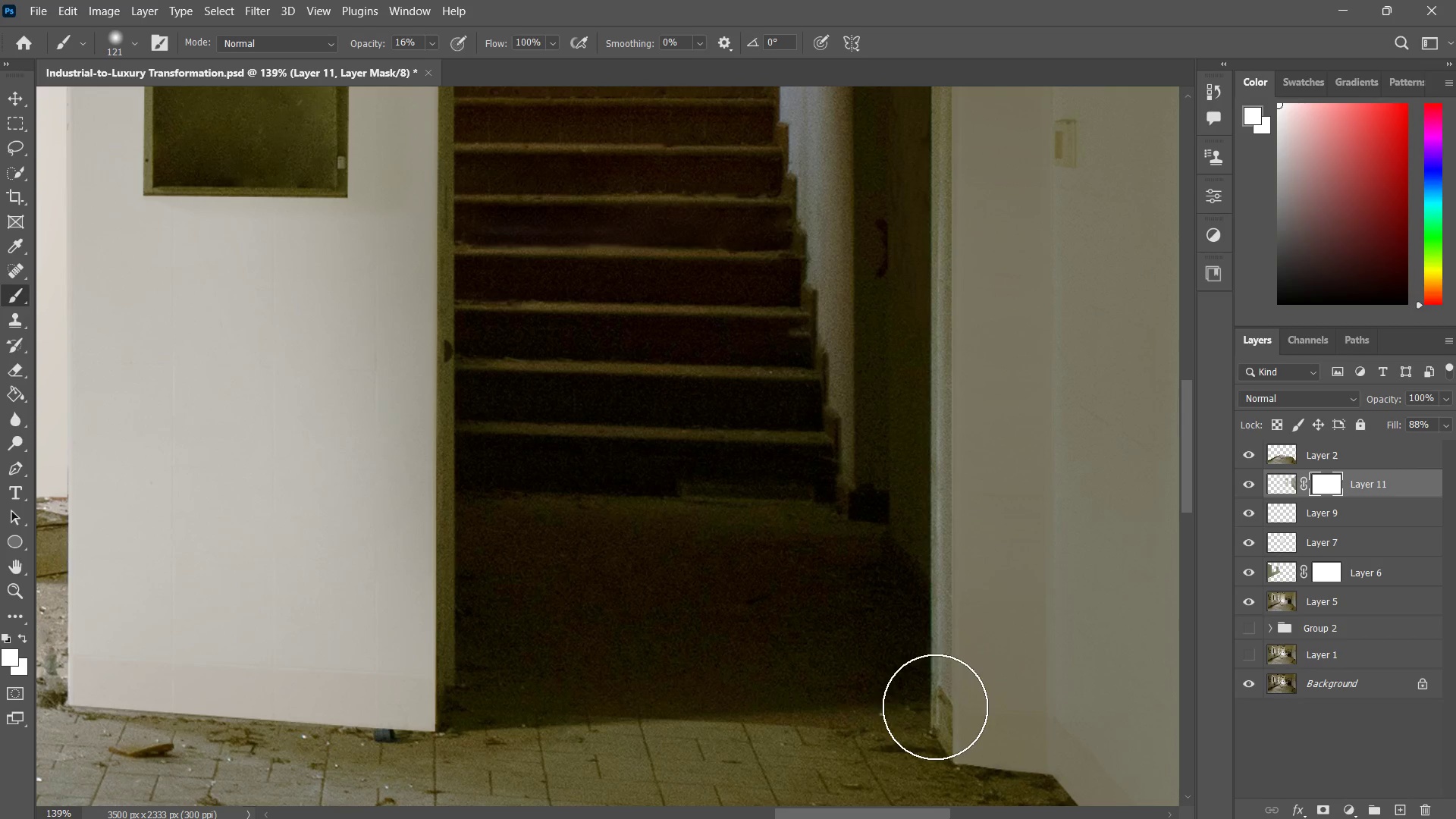 
left_click_drag(start_coordinate=[935, 707], to_coordinate=[934, 685])
 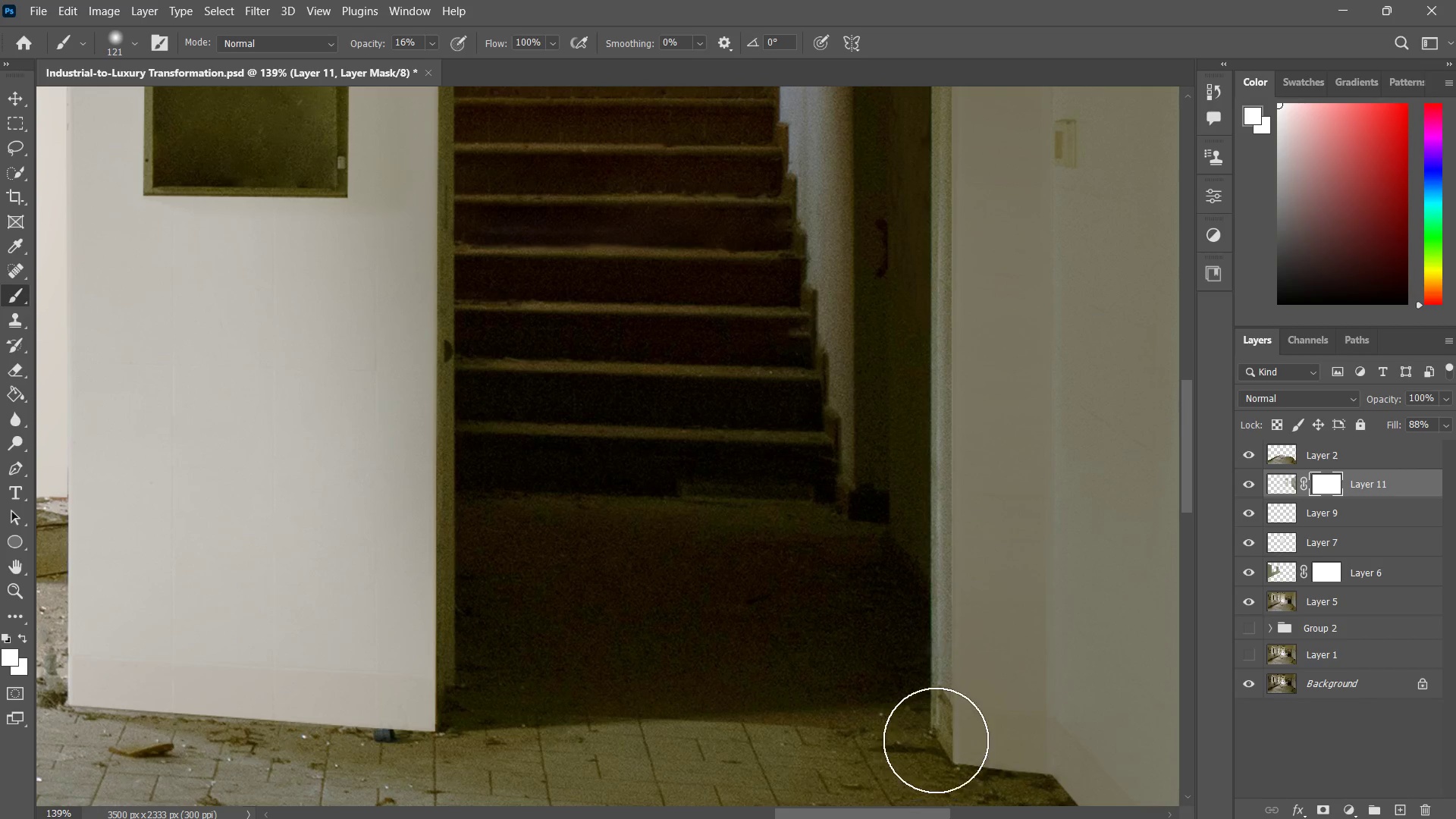 
left_click_drag(start_coordinate=[936, 745], to_coordinate=[933, 703])
 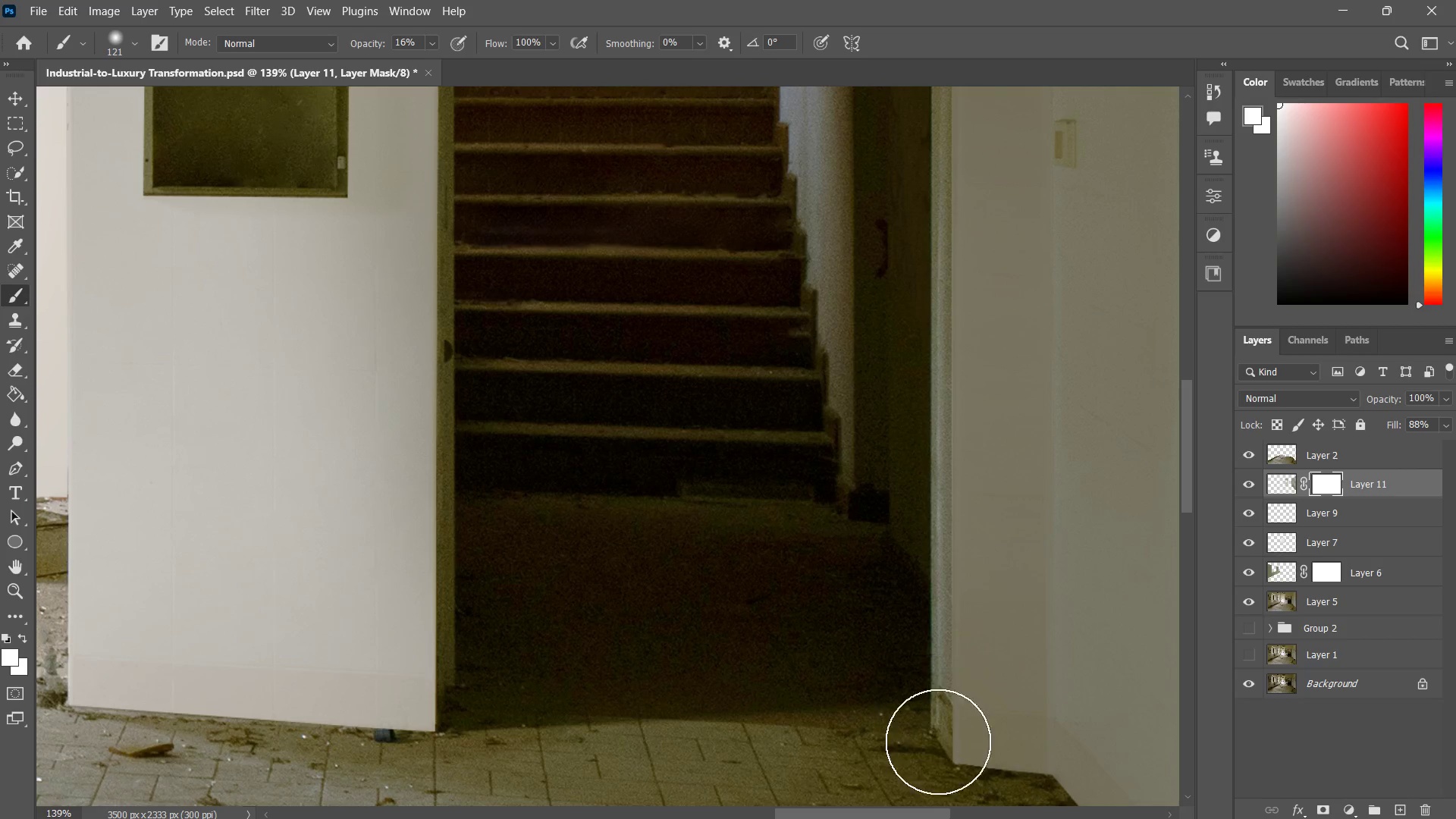 
left_click_drag(start_coordinate=[937, 729], to_coordinate=[938, 698])
 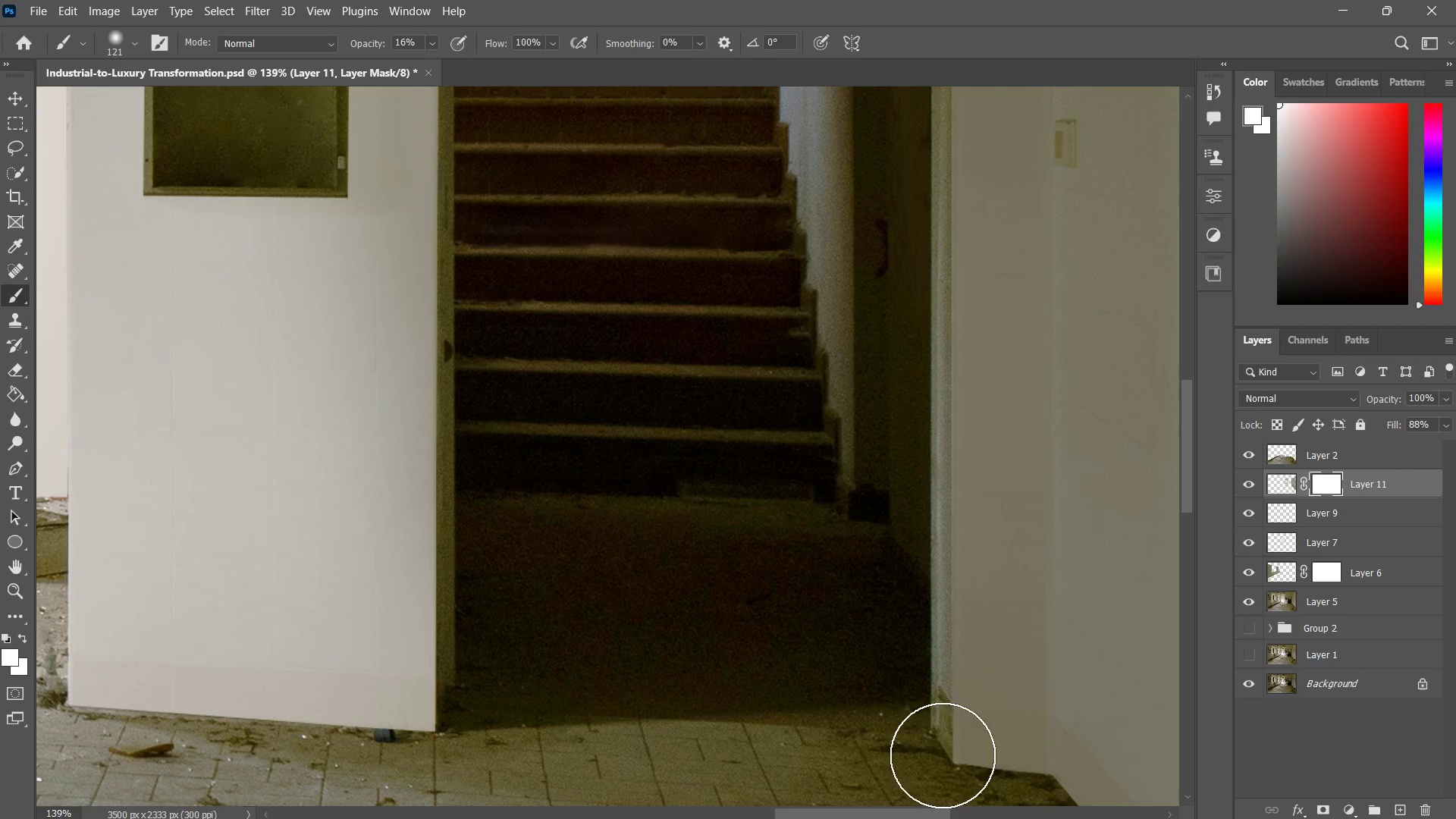 
left_click_drag(start_coordinate=[943, 724], to_coordinate=[943, 704])
 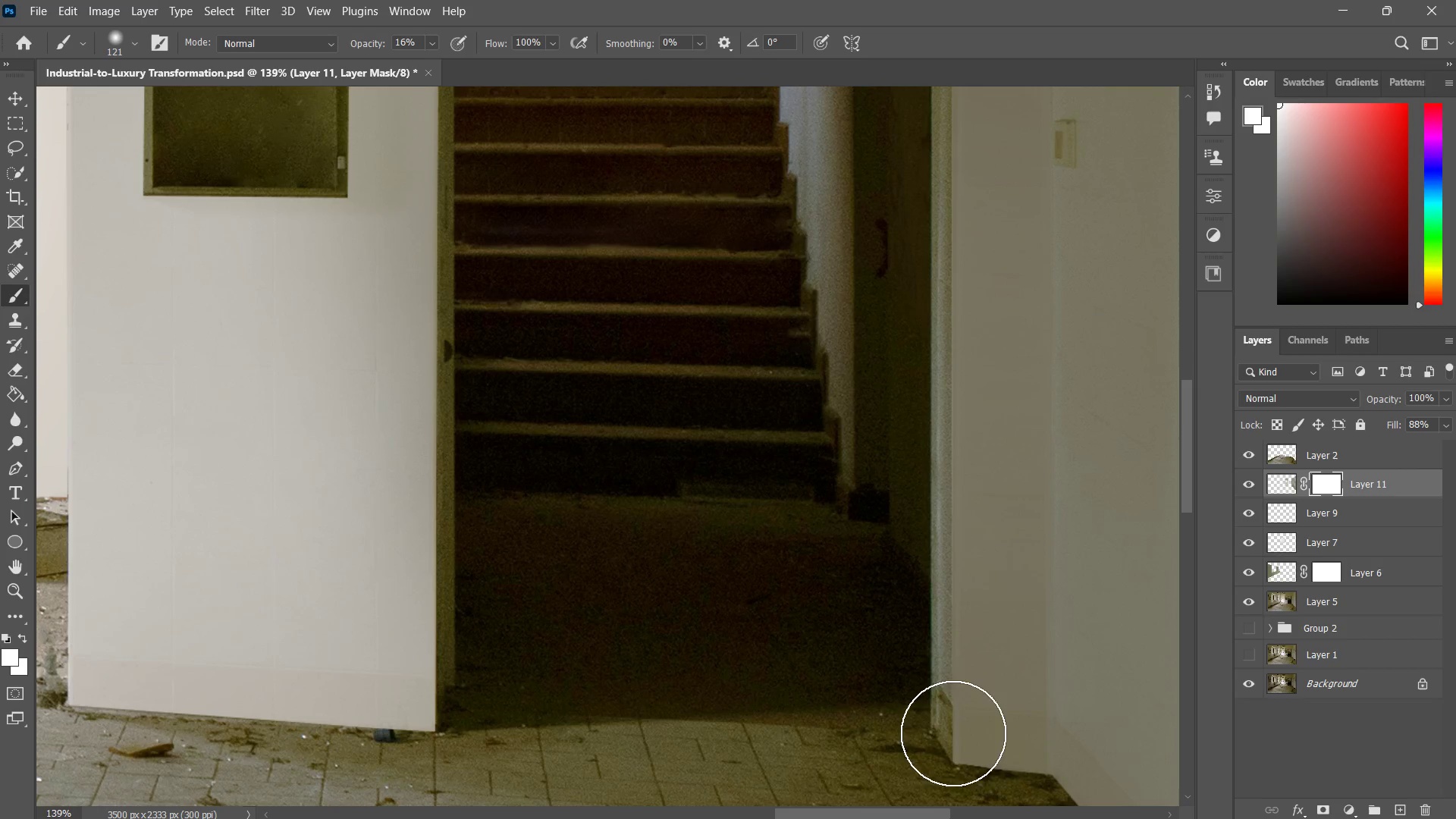 
left_click_drag(start_coordinate=[949, 687], to_coordinate=[954, 733])
 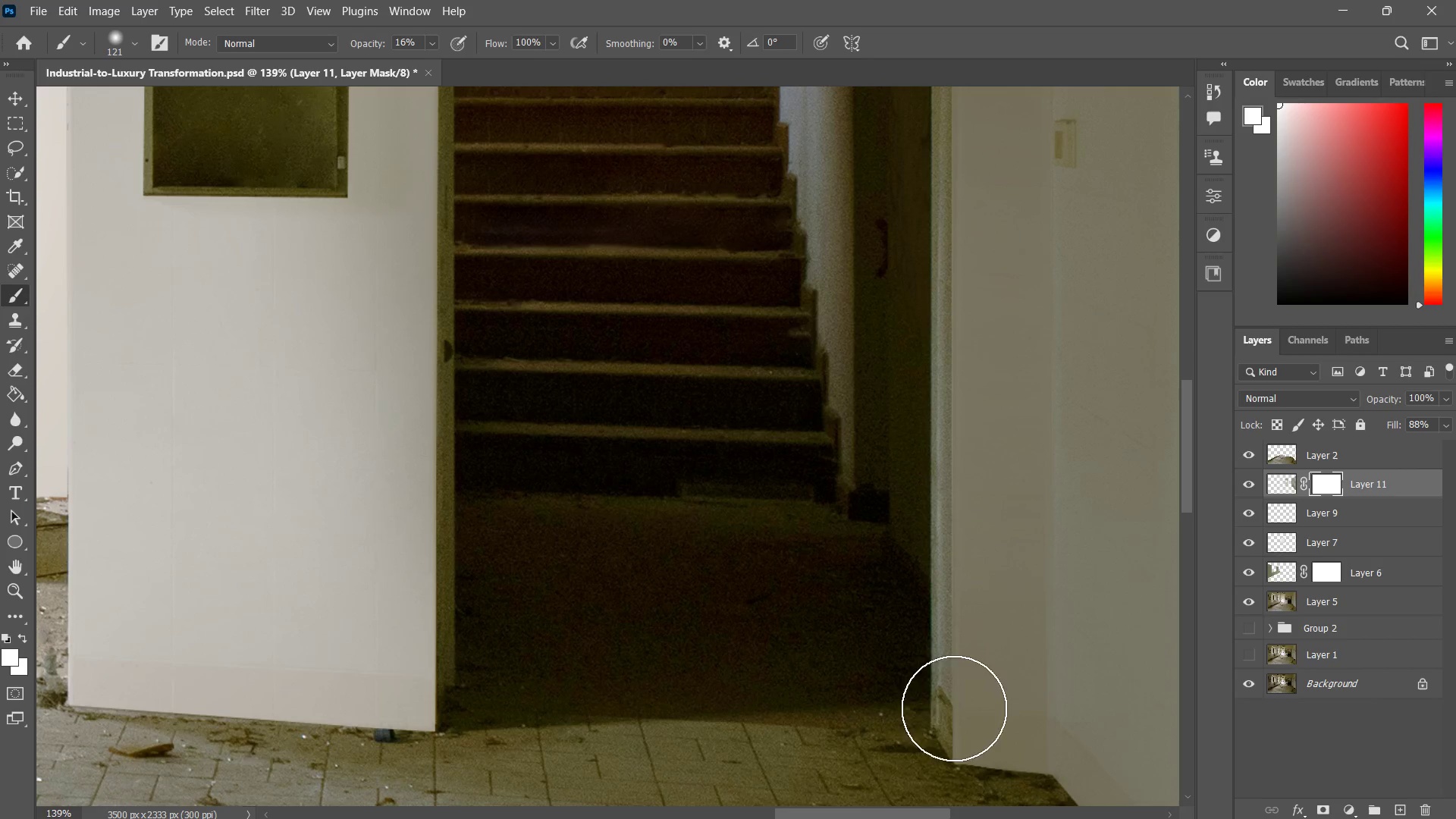 
left_click_drag(start_coordinate=[954, 703], to_coordinate=[954, 708])
 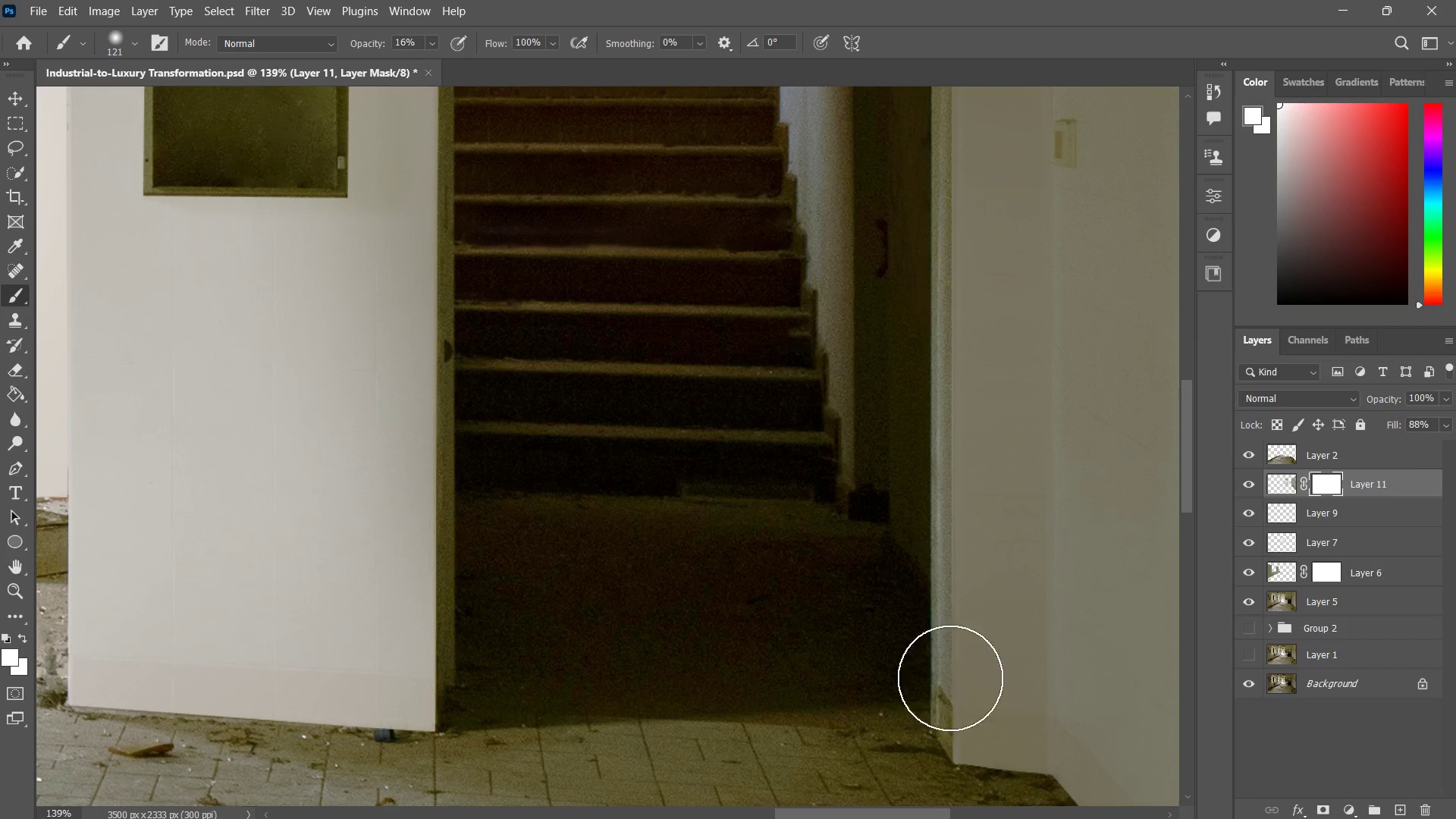 
left_click_drag(start_coordinate=[954, 636], to_coordinate=[949, 704])
 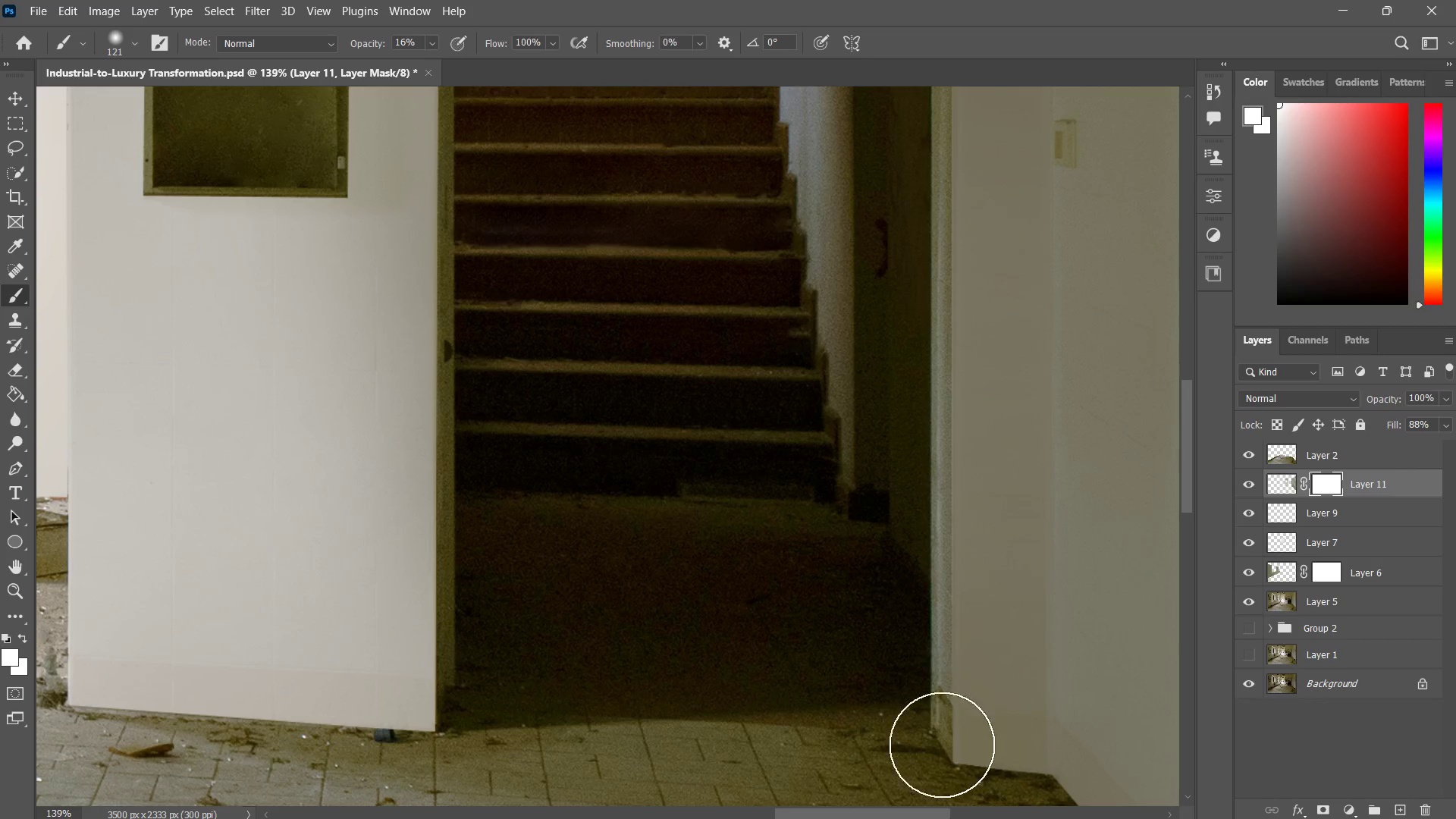 
left_click_drag(start_coordinate=[949, 613], to_coordinate=[942, 671])
 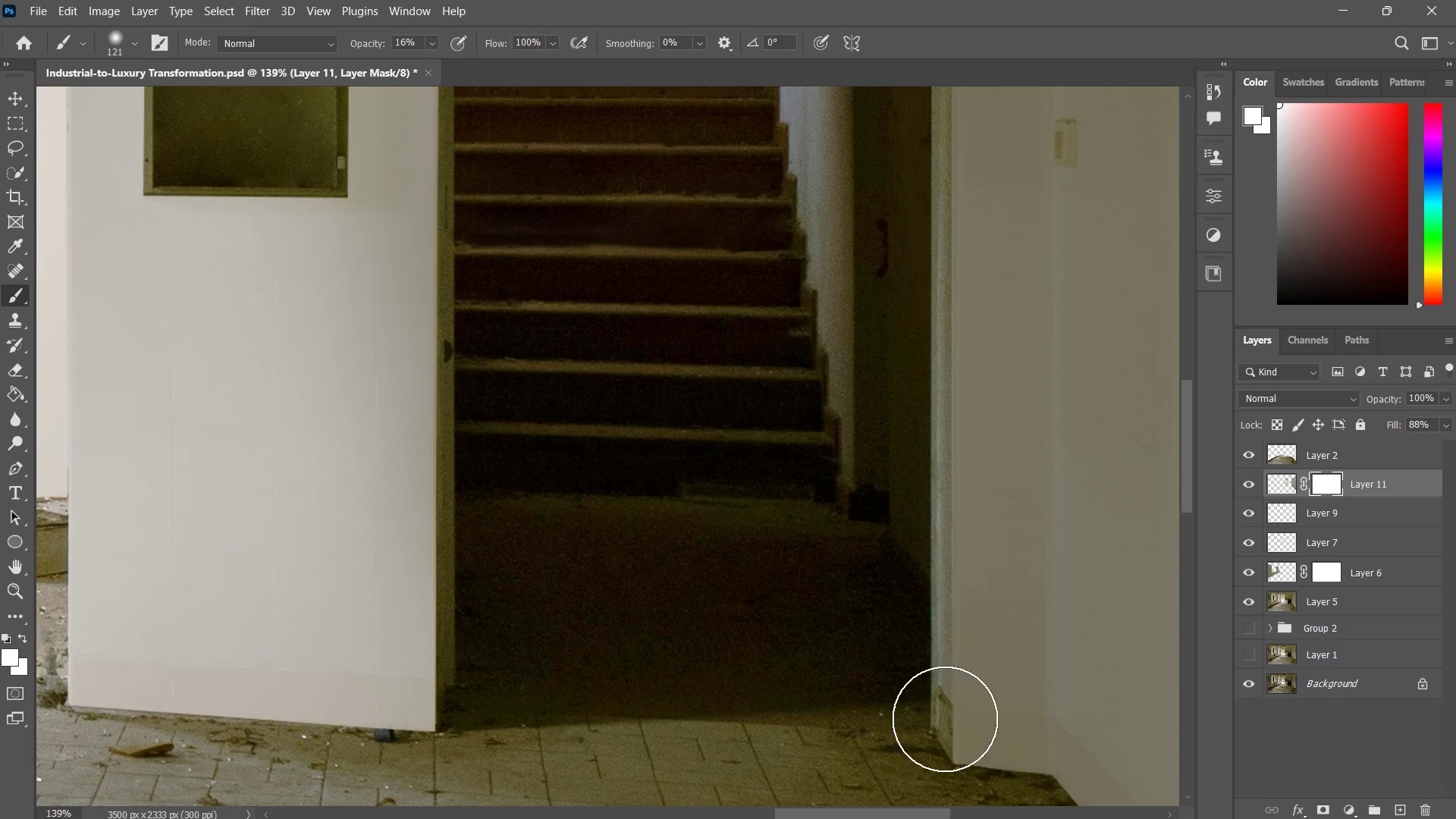 
left_click_drag(start_coordinate=[942, 605], to_coordinate=[950, 657])
 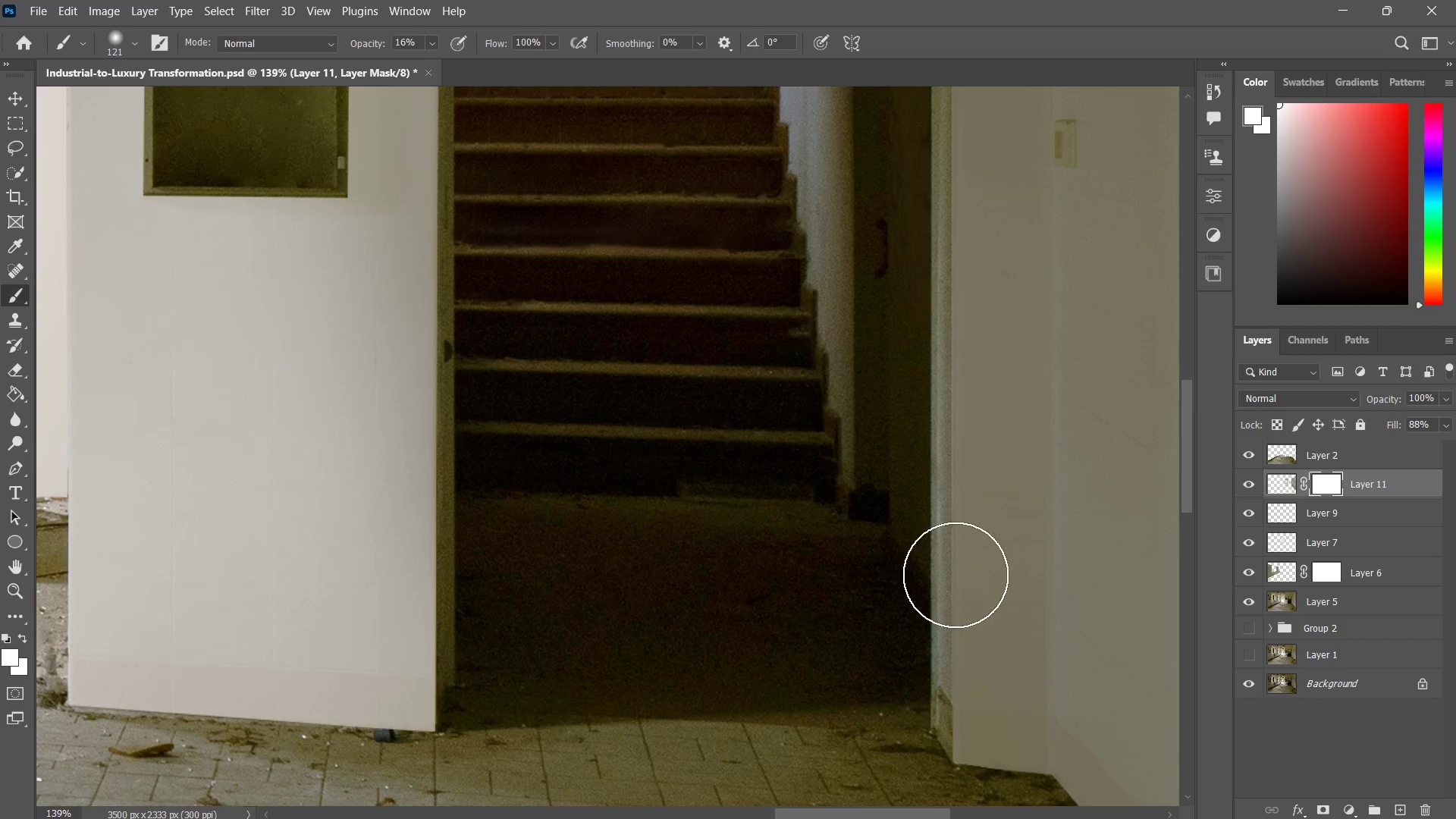 
left_click_drag(start_coordinate=[956, 554], to_coordinate=[940, 667])
 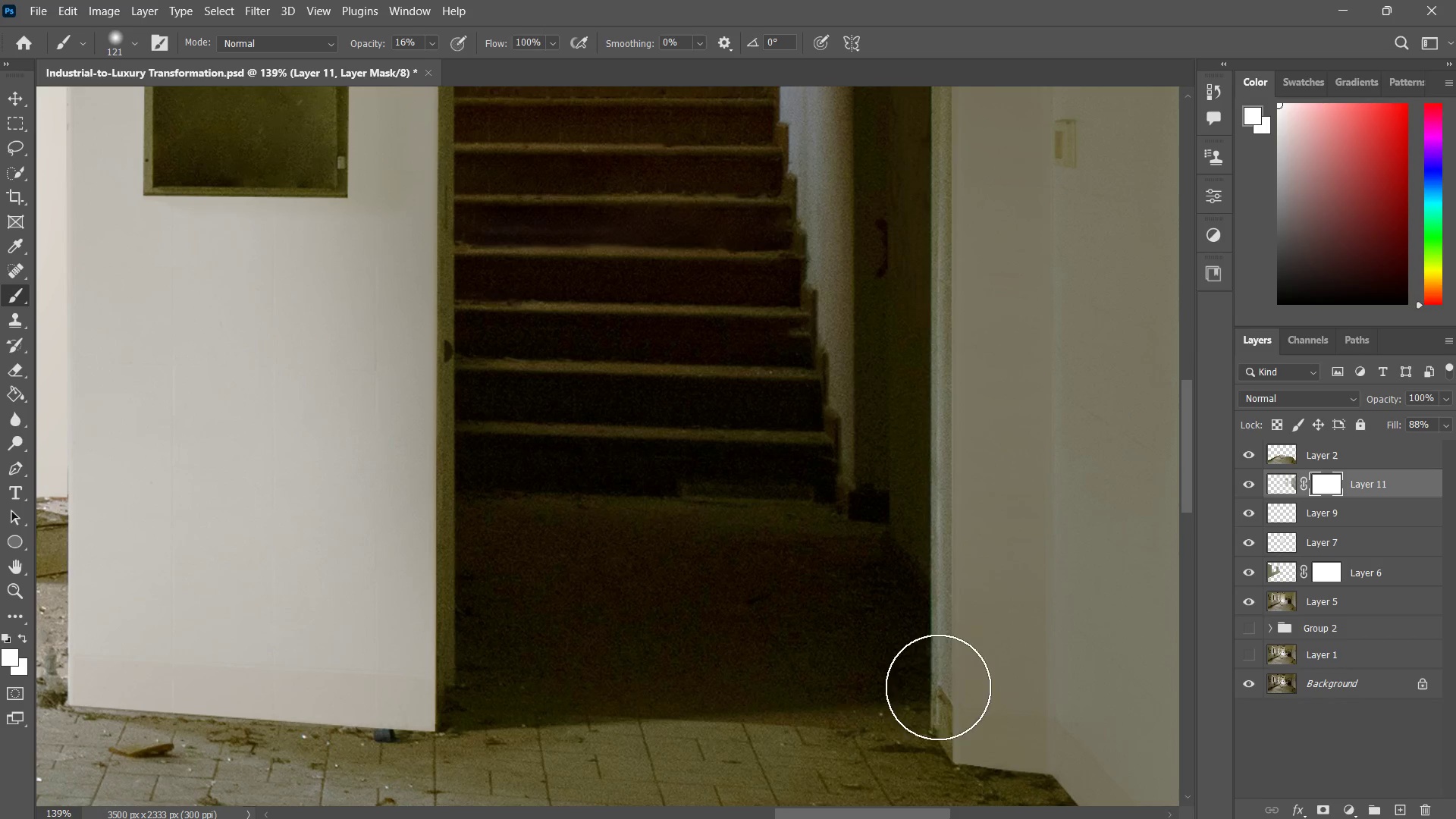 
left_click_drag(start_coordinate=[941, 575], to_coordinate=[938, 689])
 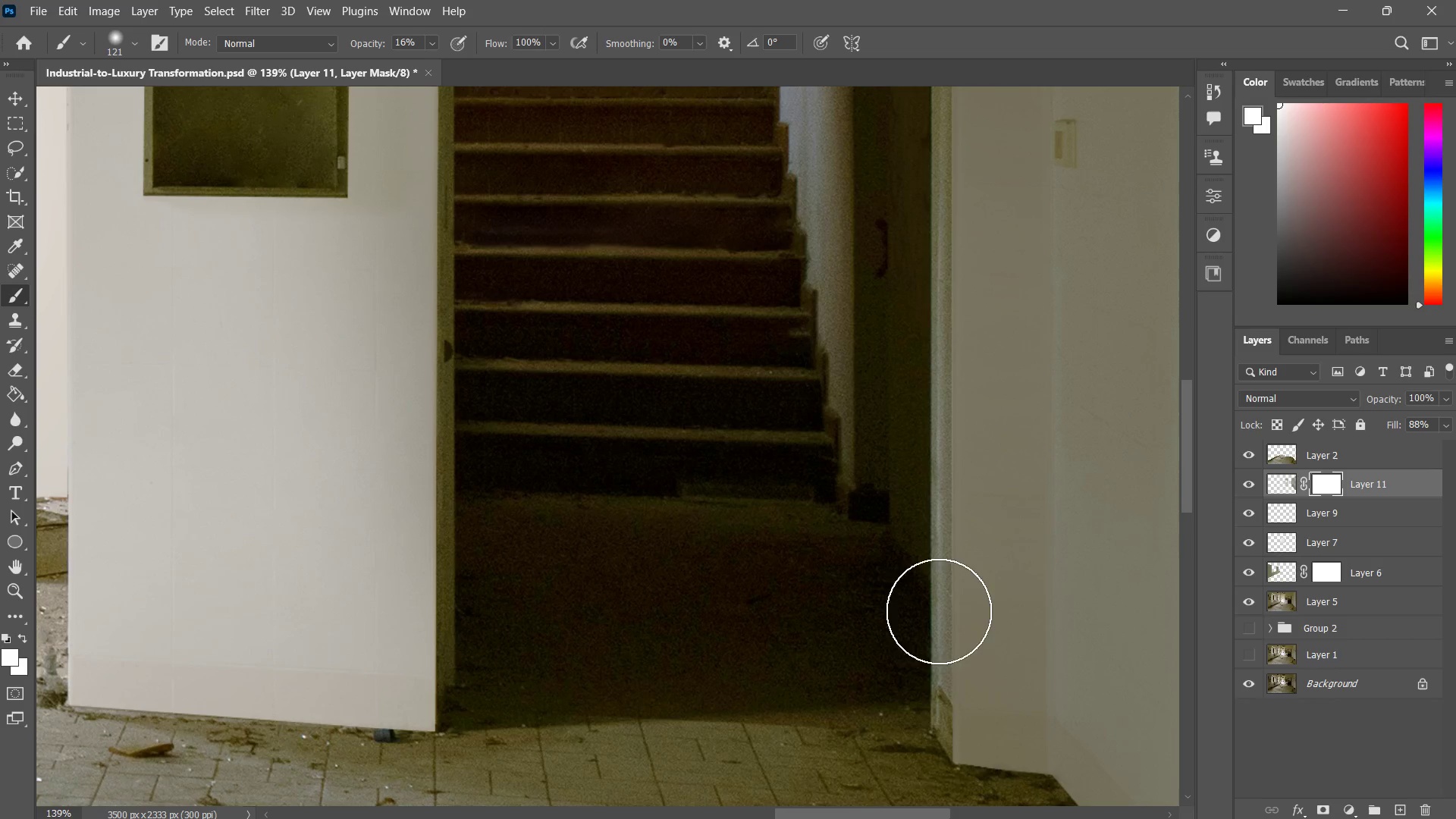 
left_click_drag(start_coordinate=[939, 607], to_coordinate=[940, 703])
 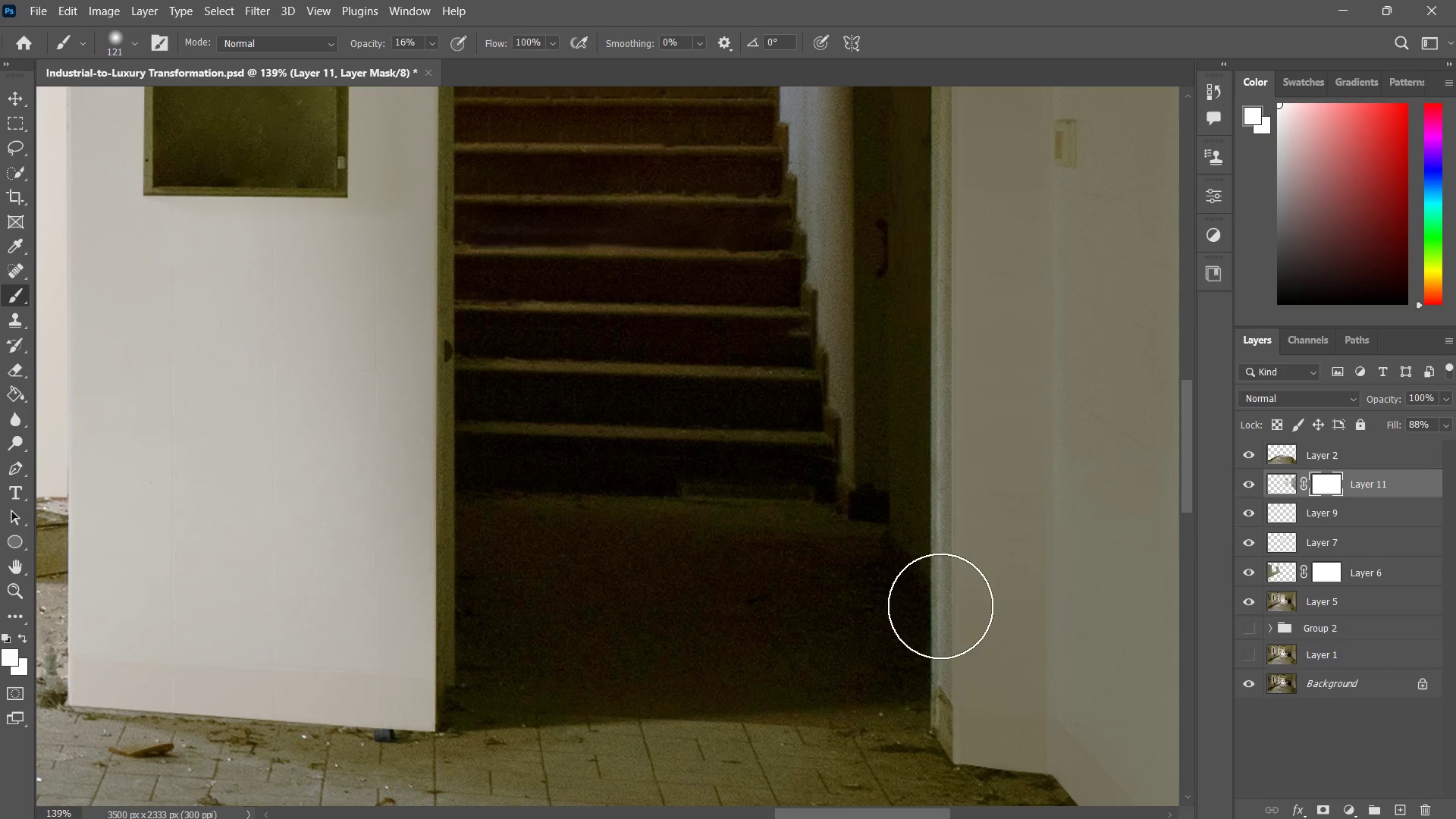 
left_click_drag(start_coordinate=[941, 607], to_coordinate=[941, 719])
 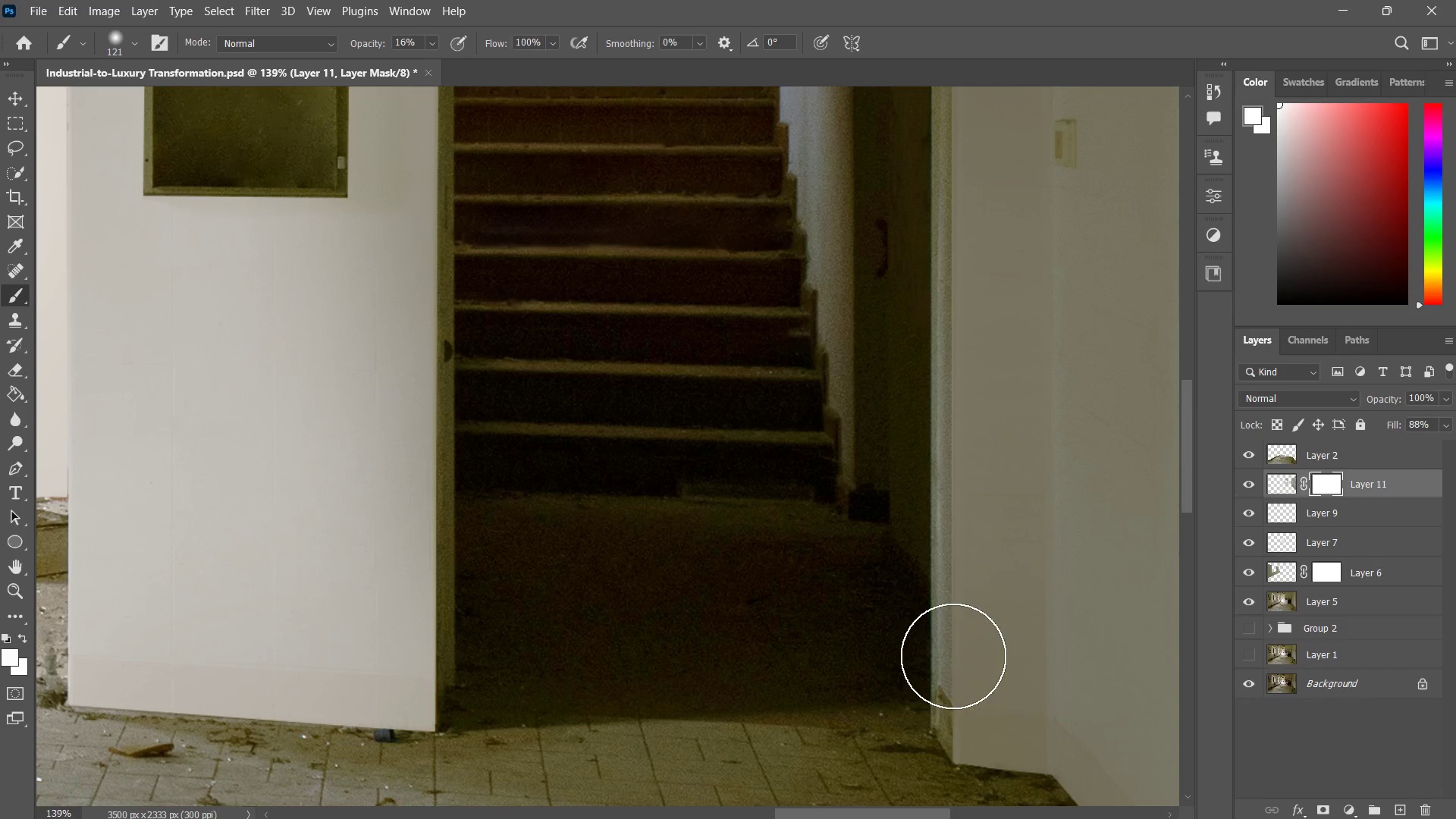 
left_click_drag(start_coordinate=[954, 658], to_coordinate=[930, 706])
 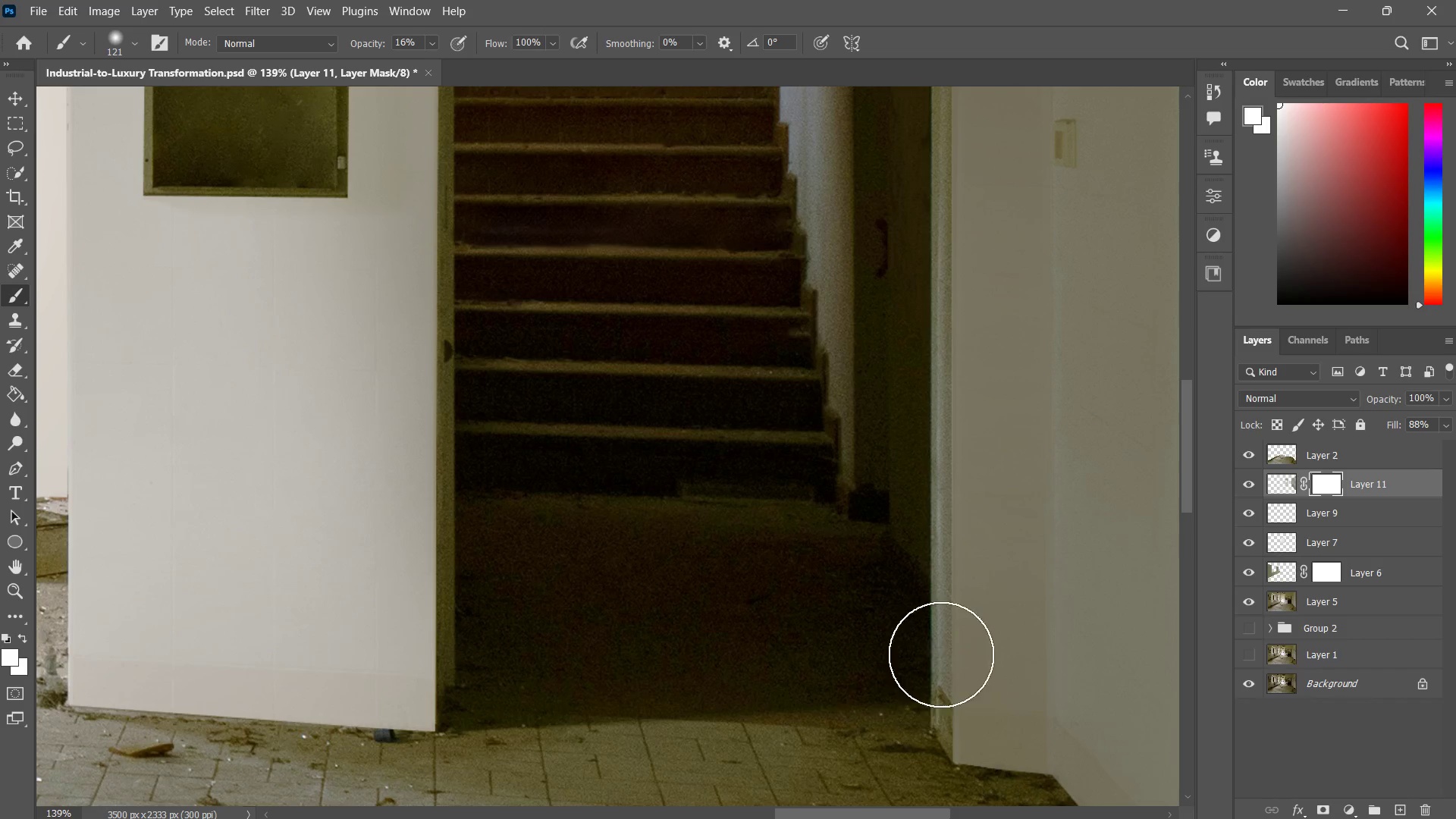 
left_click_drag(start_coordinate=[941, 654], to_coordinate=[934, 700])
 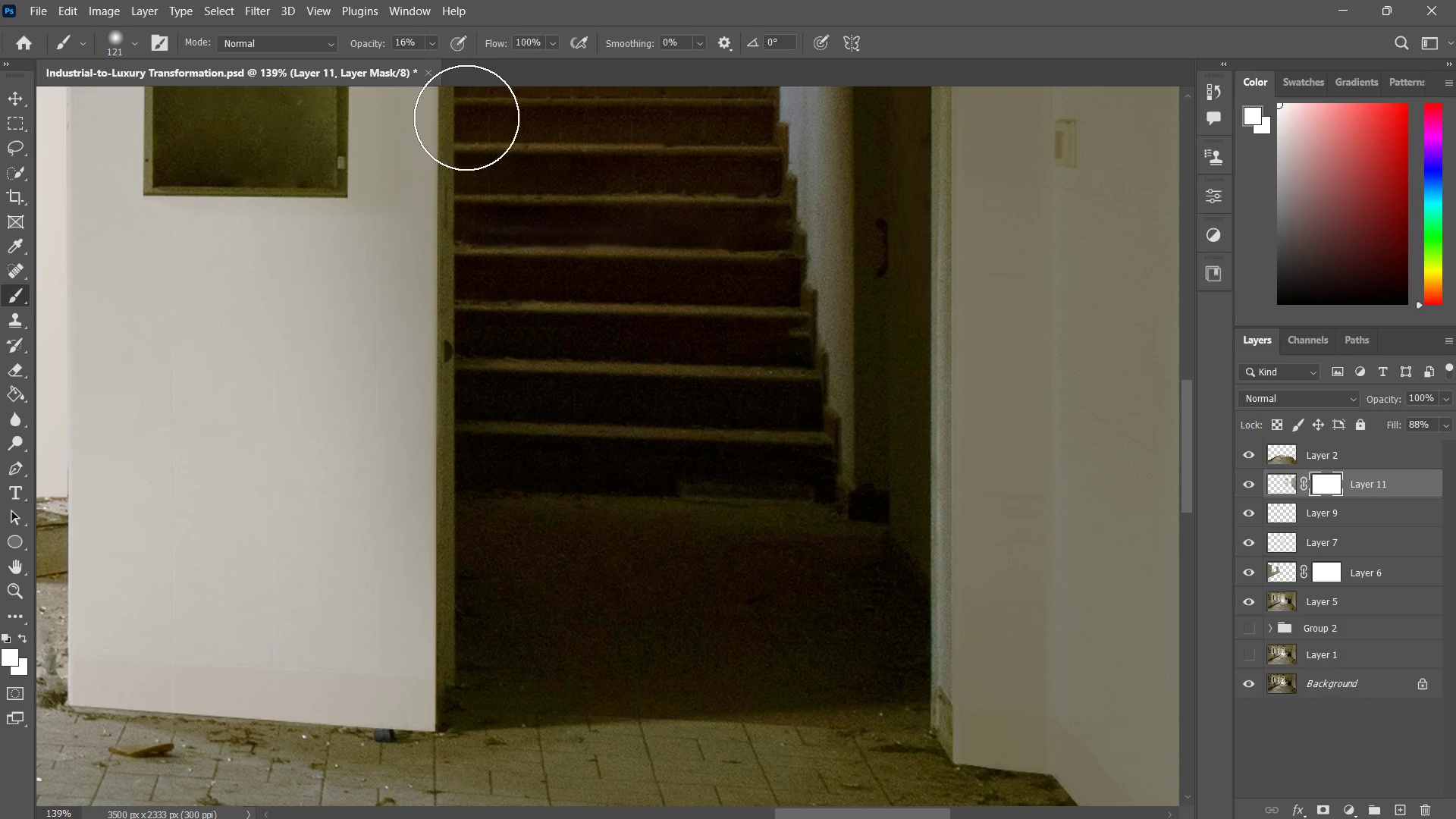 
type(xzbx)
 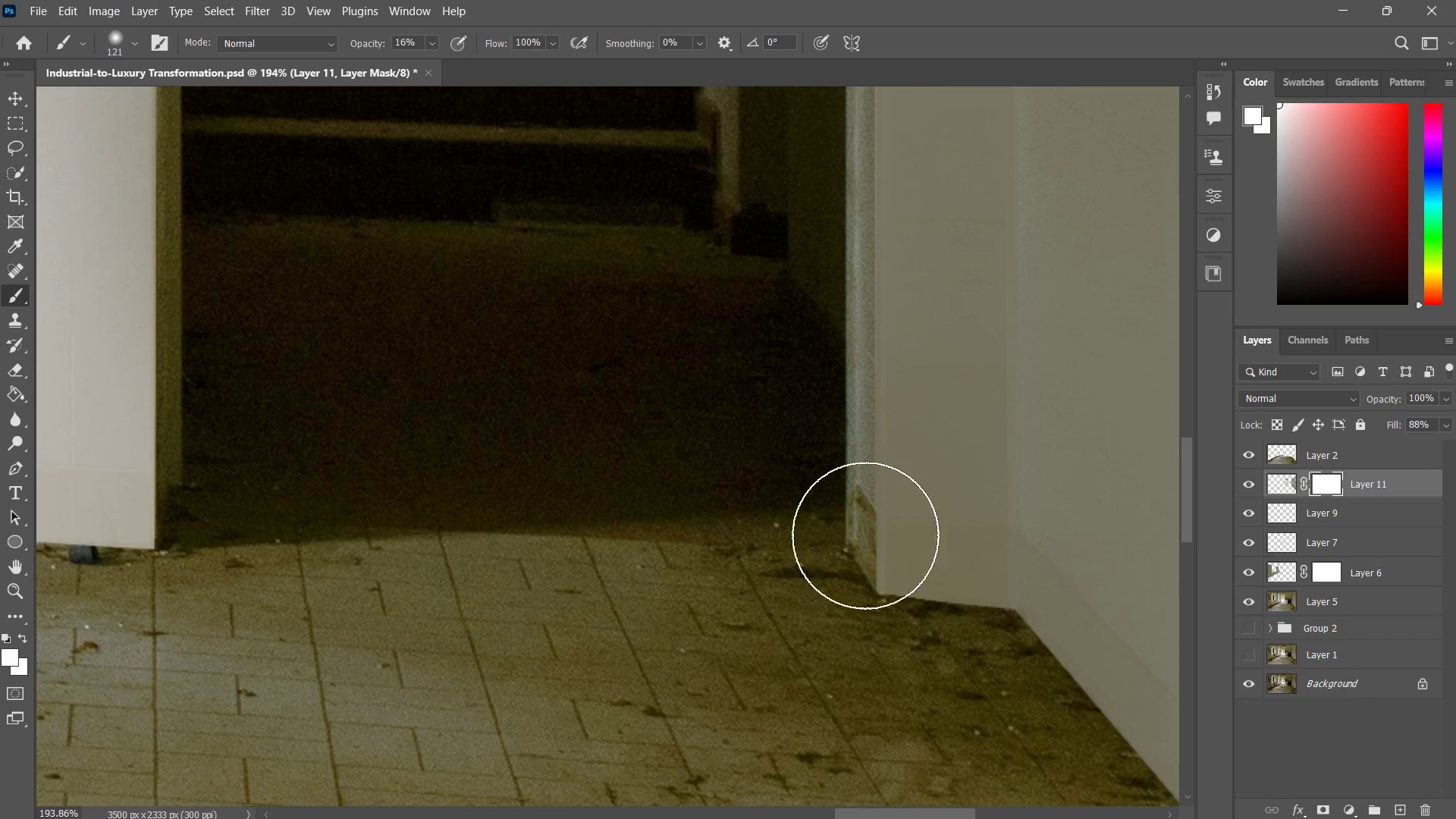 
left_click_drag(start_coordinate=[935, 704], to_coordinate=[977, 657])
 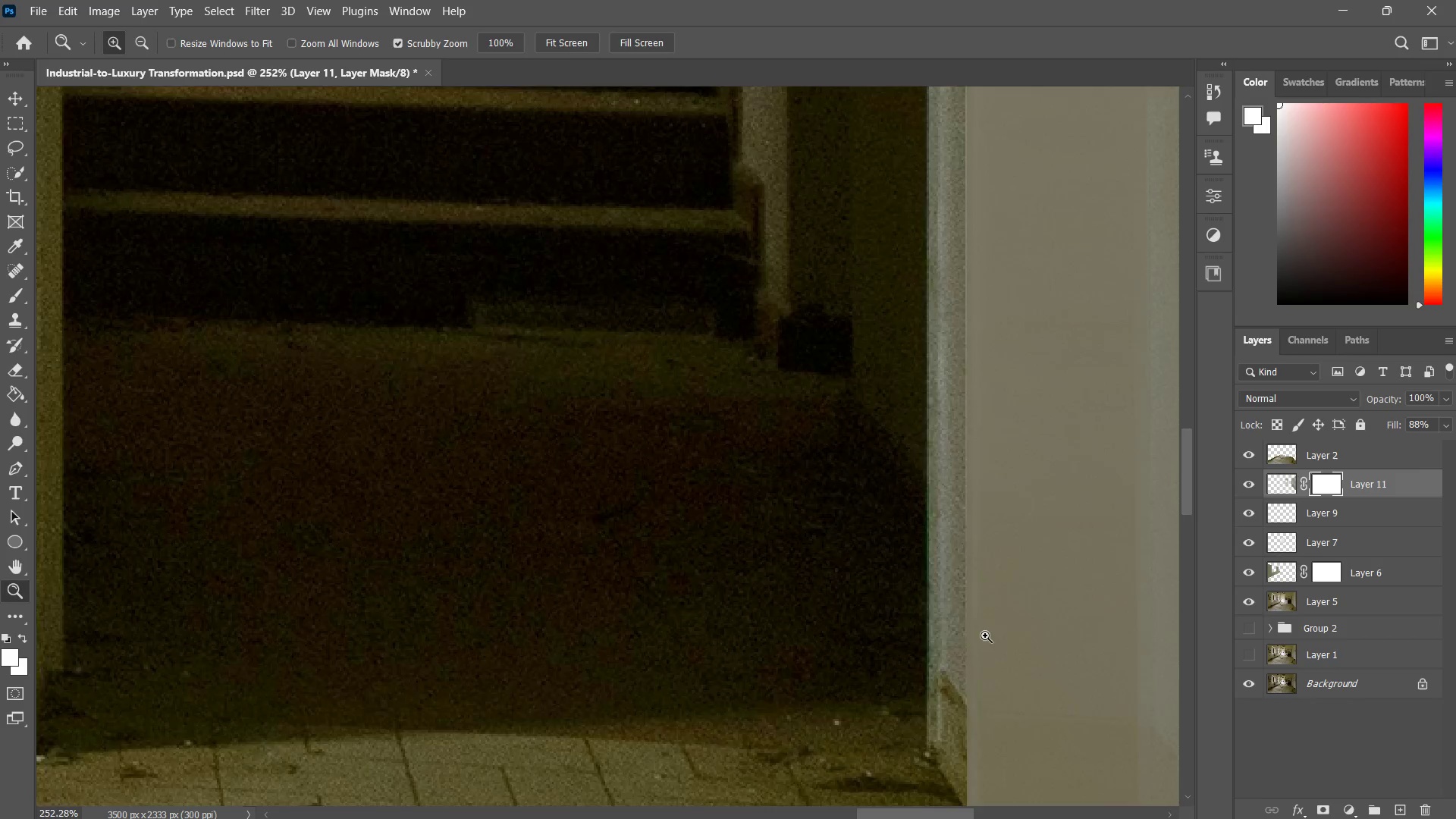 
left_click_drag(start_coordinate=[990, 650], to_coordinate=[973, 538])
 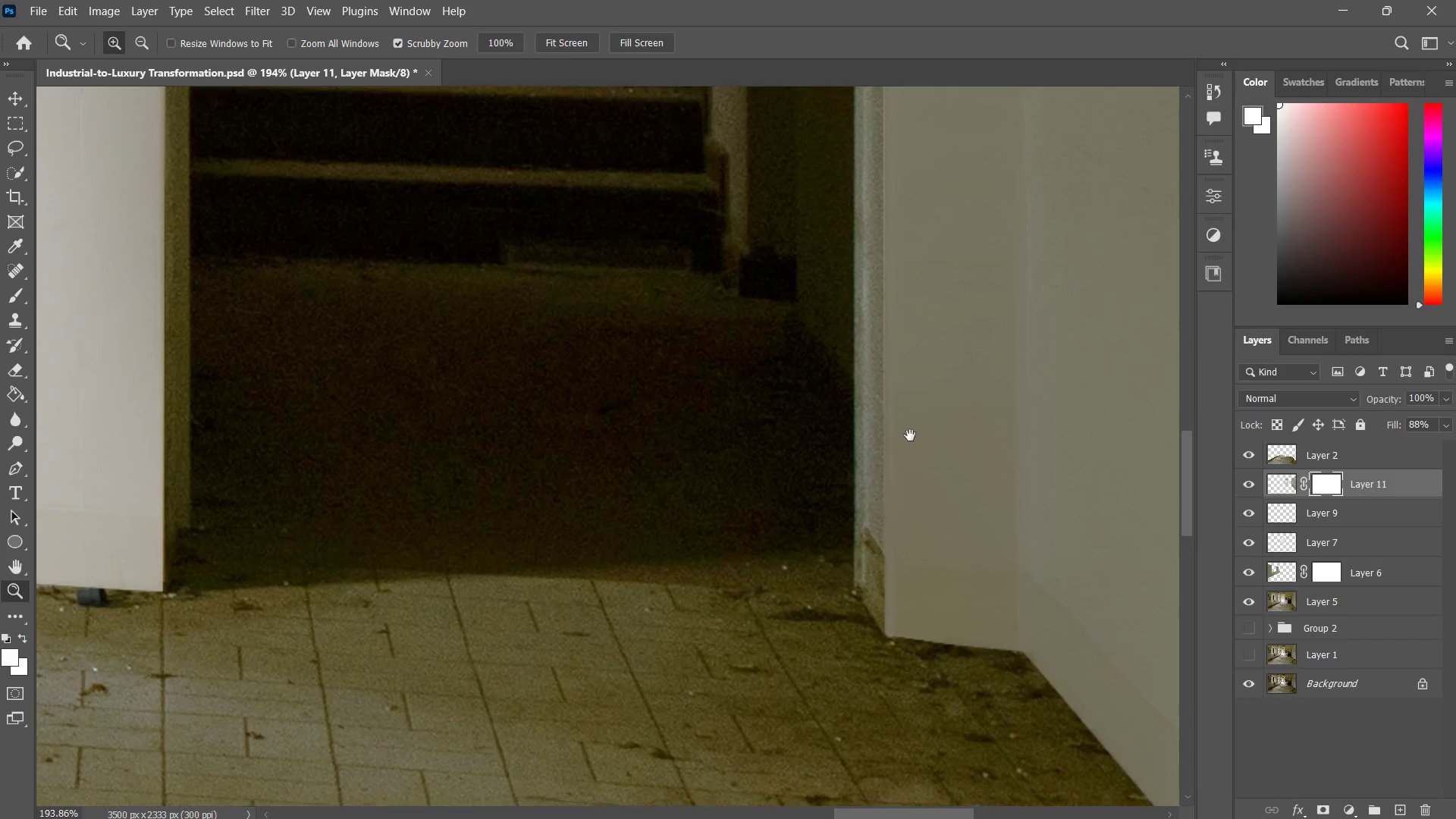 
hold_key(key=Space, duration=1.3)
 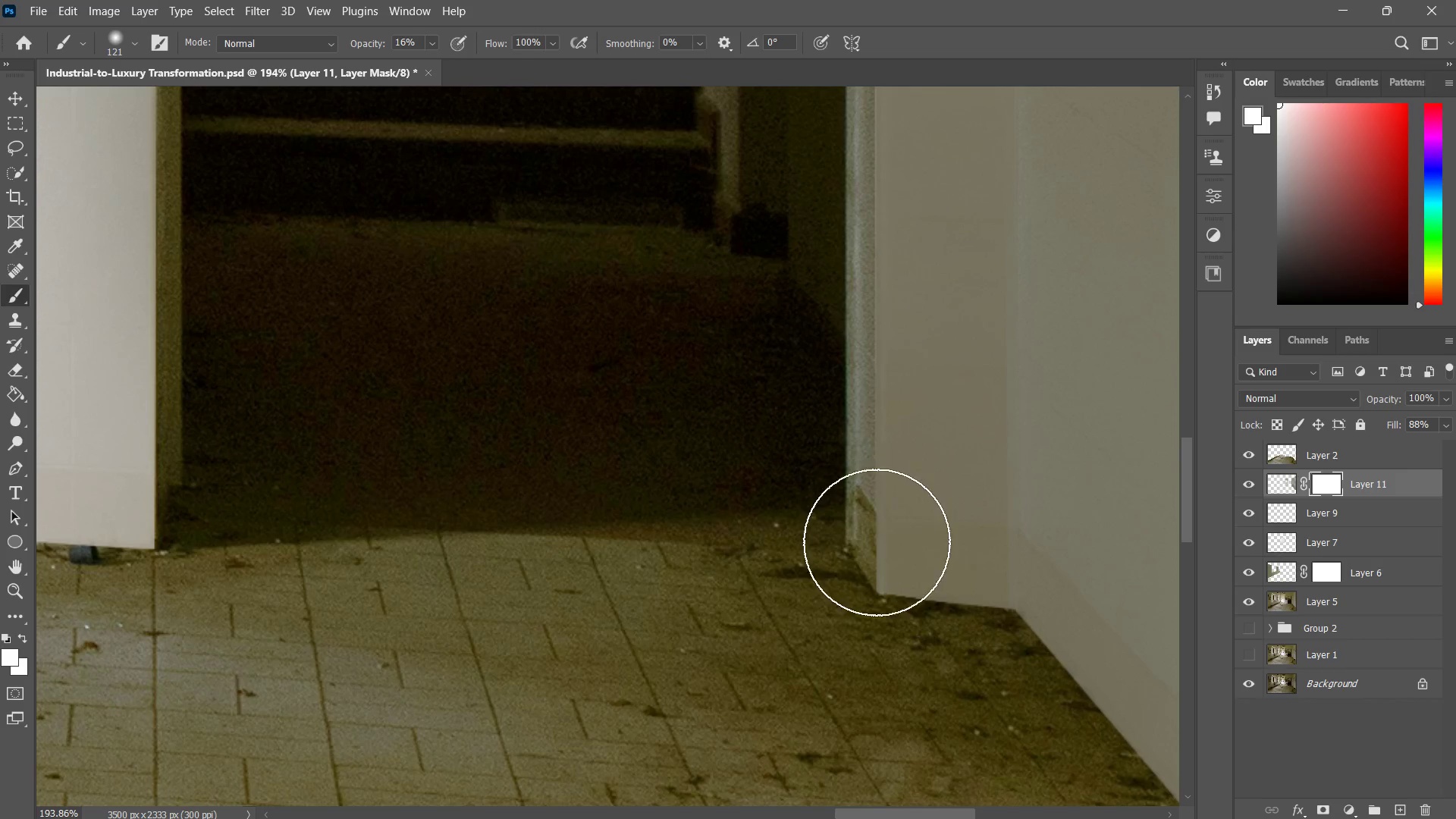 
left_click_drag(start_coordinate=[996, 566], to_coordinate=[910, 435])
 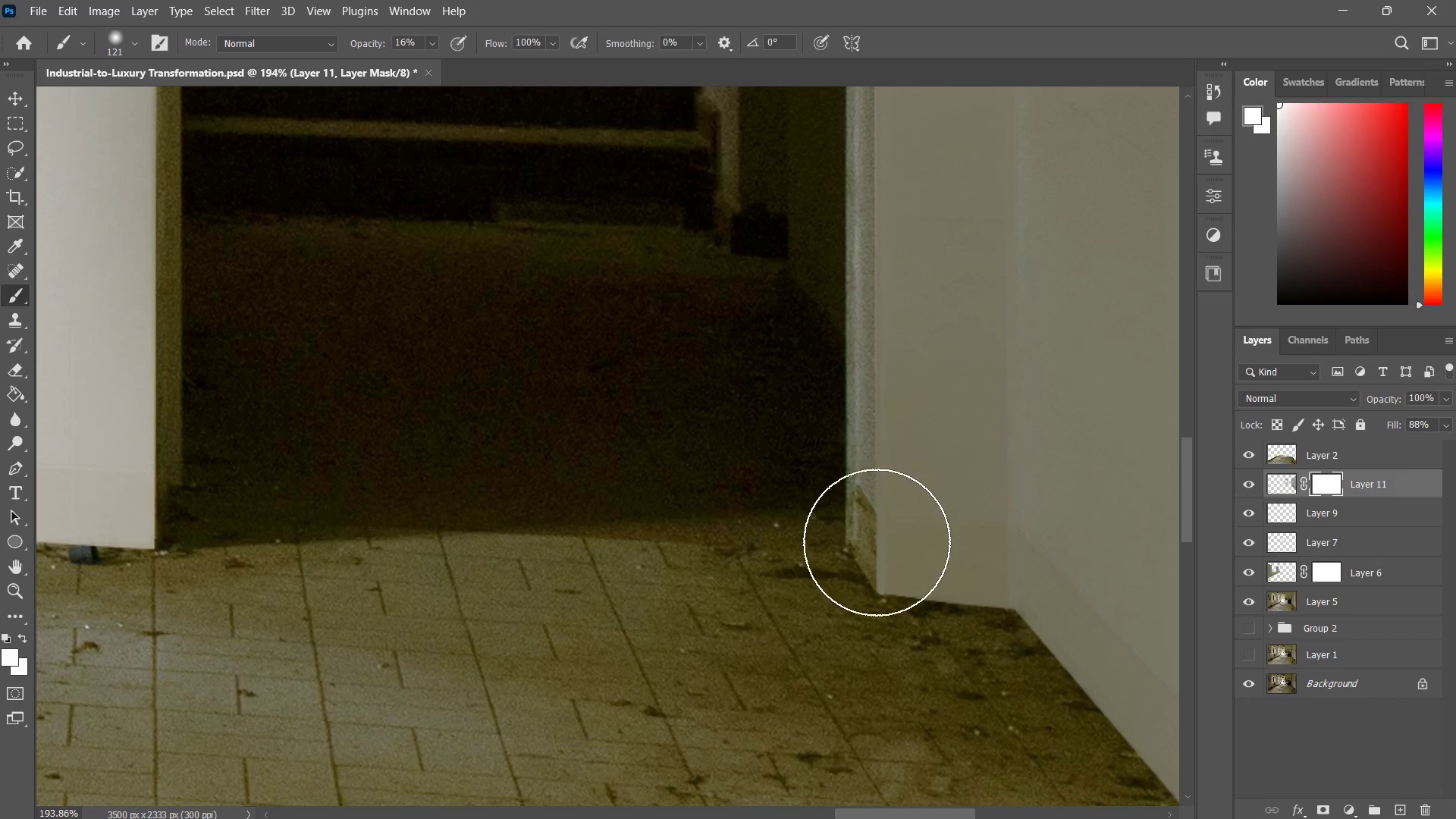 
left_click_drag(start_coordinate=[877, 537], to_coordinate=[860, 578])
 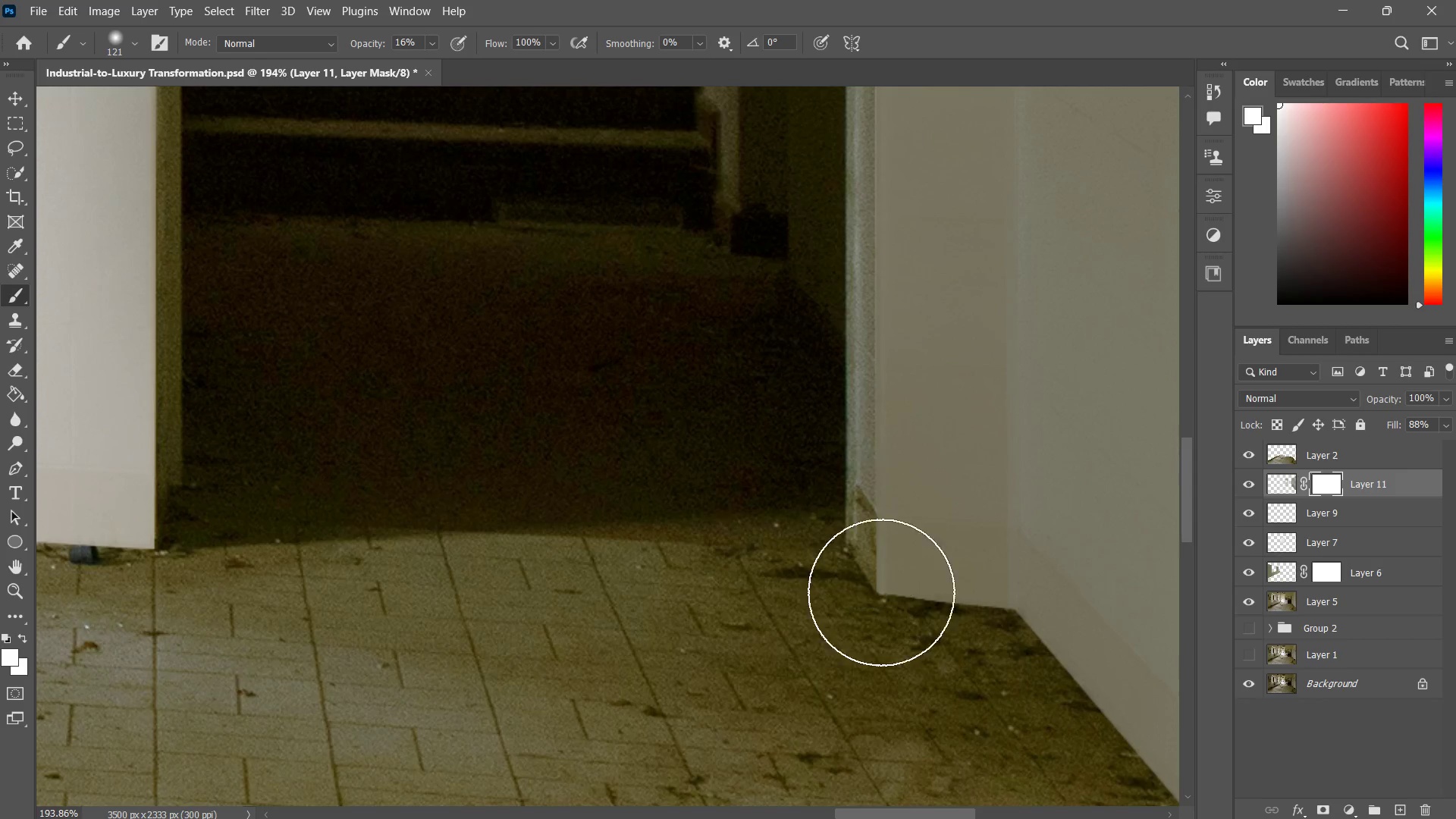 
left_click_drag(start_coordinate=[871, 533], to_coordinate=[881, 598])
 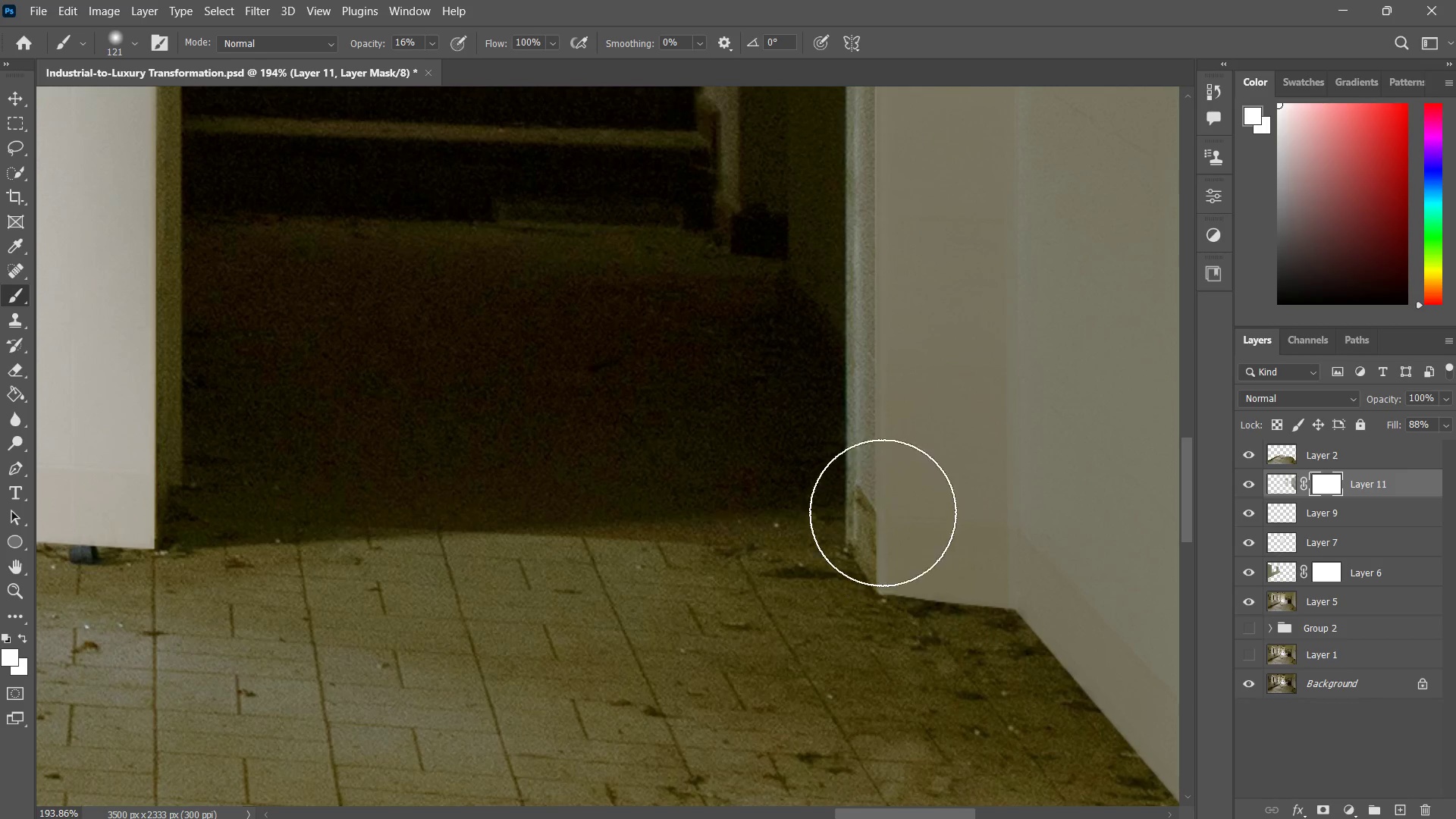 
left_click_drag(start_coordinate=[883, 508], to_coordinate=[880, 554])
 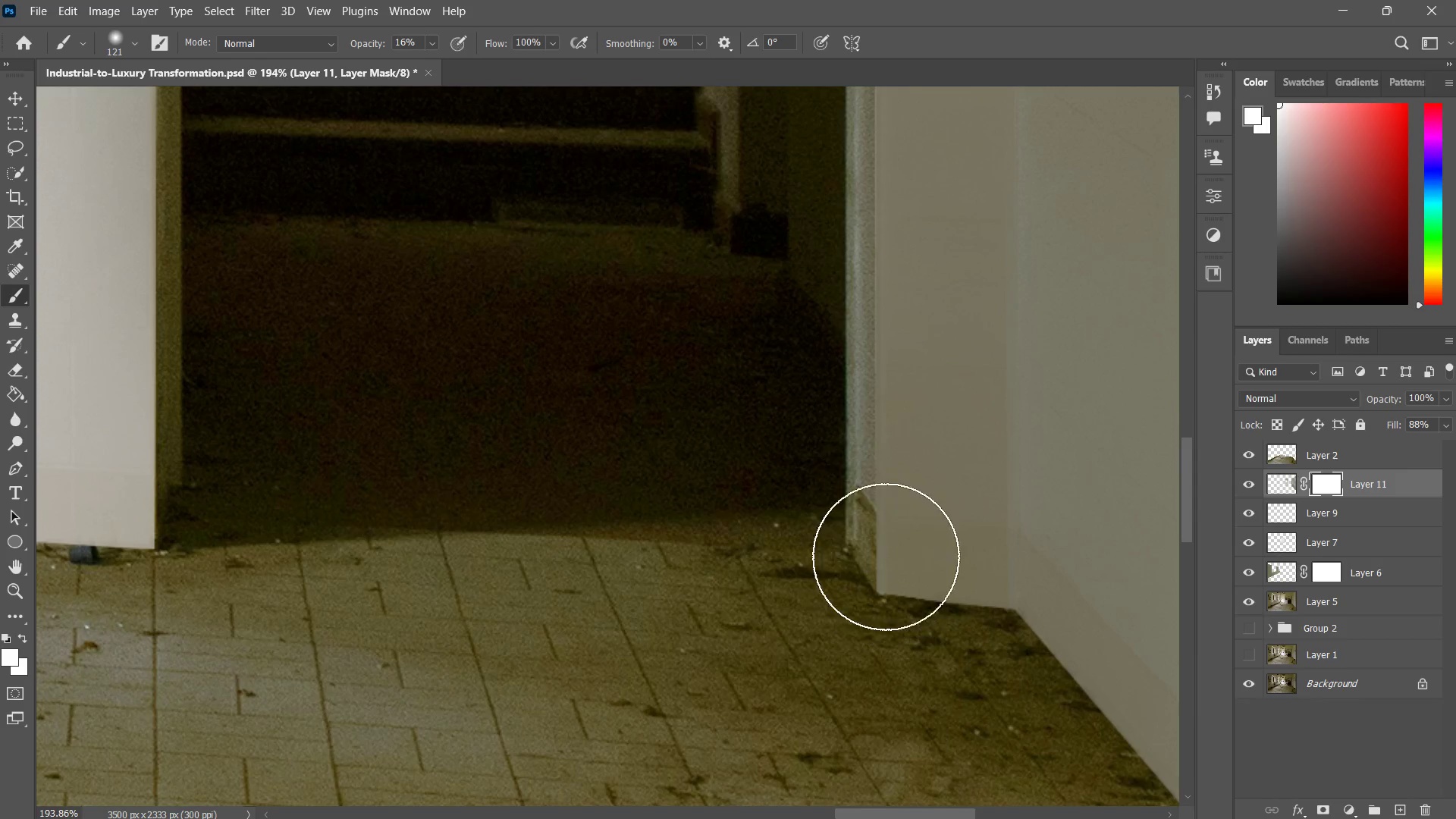 
left_click_drag(start_coordinate=[886, 500], to_coordinate=[886, 569])
 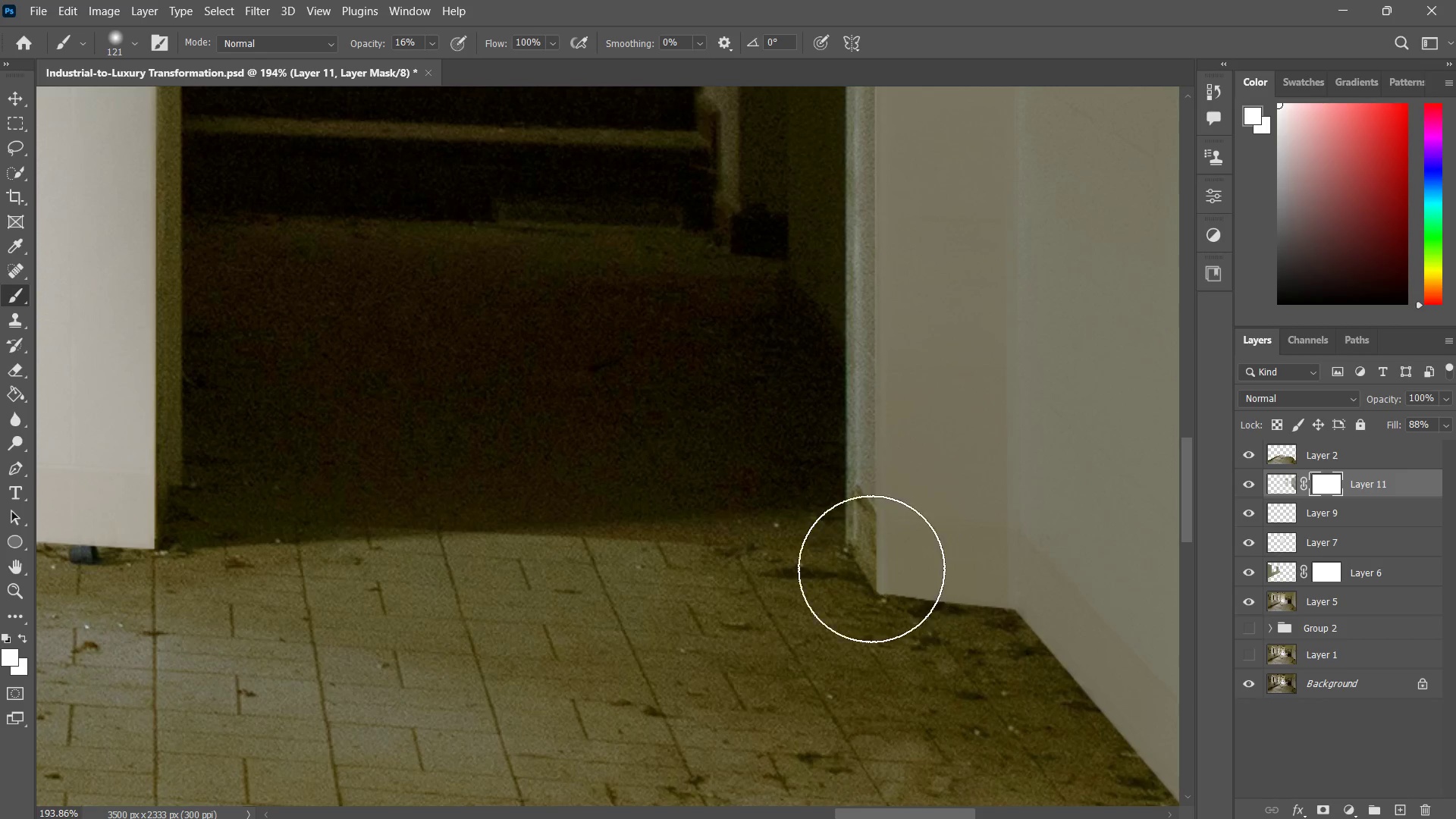 
left_click_drag(start_coordinate=[882, 521], to_coordinate=[870, 580])
 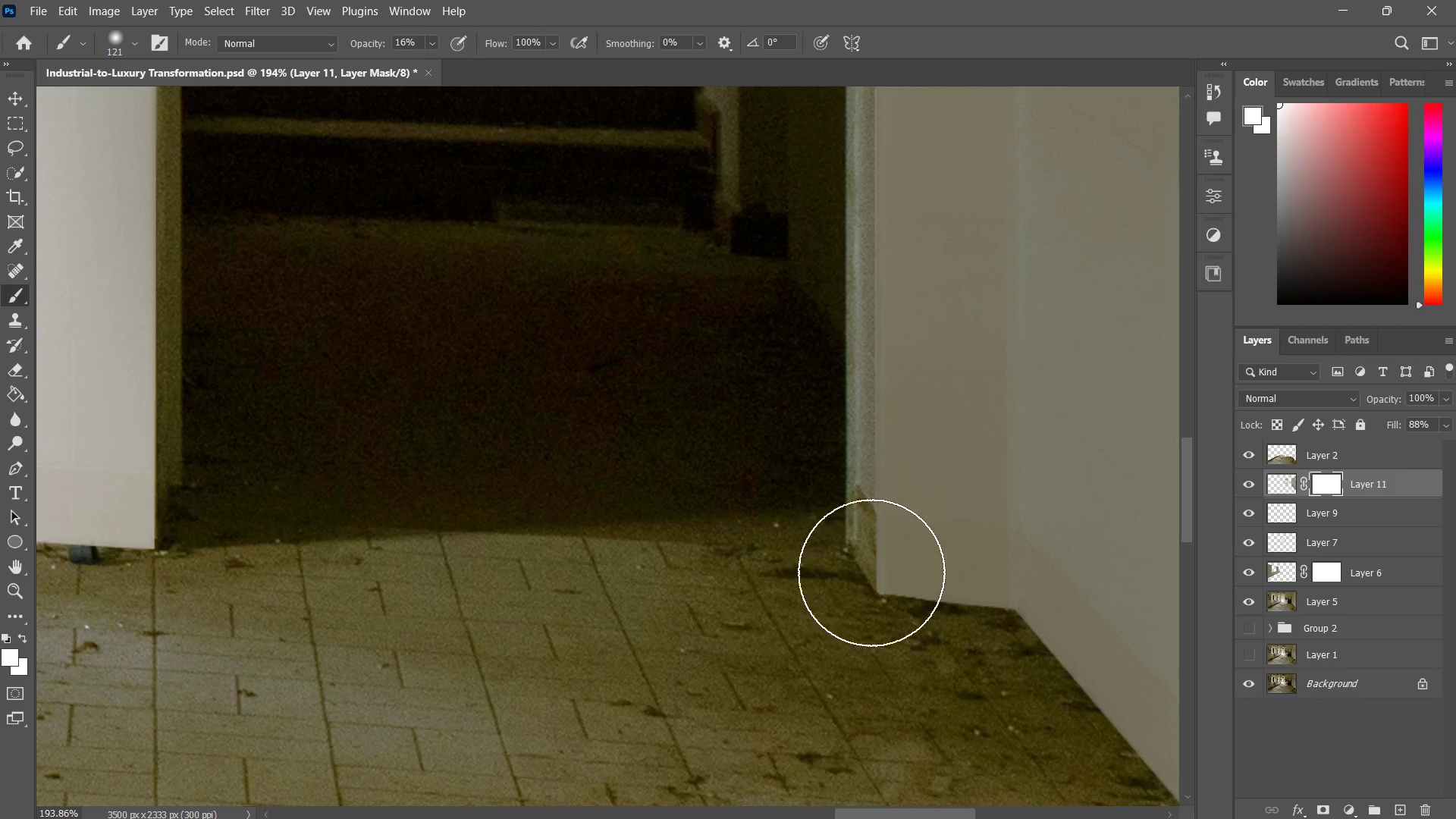 
left_click_drag(start_coordinate=[871, 544], to_coordinate=[871, 573])
 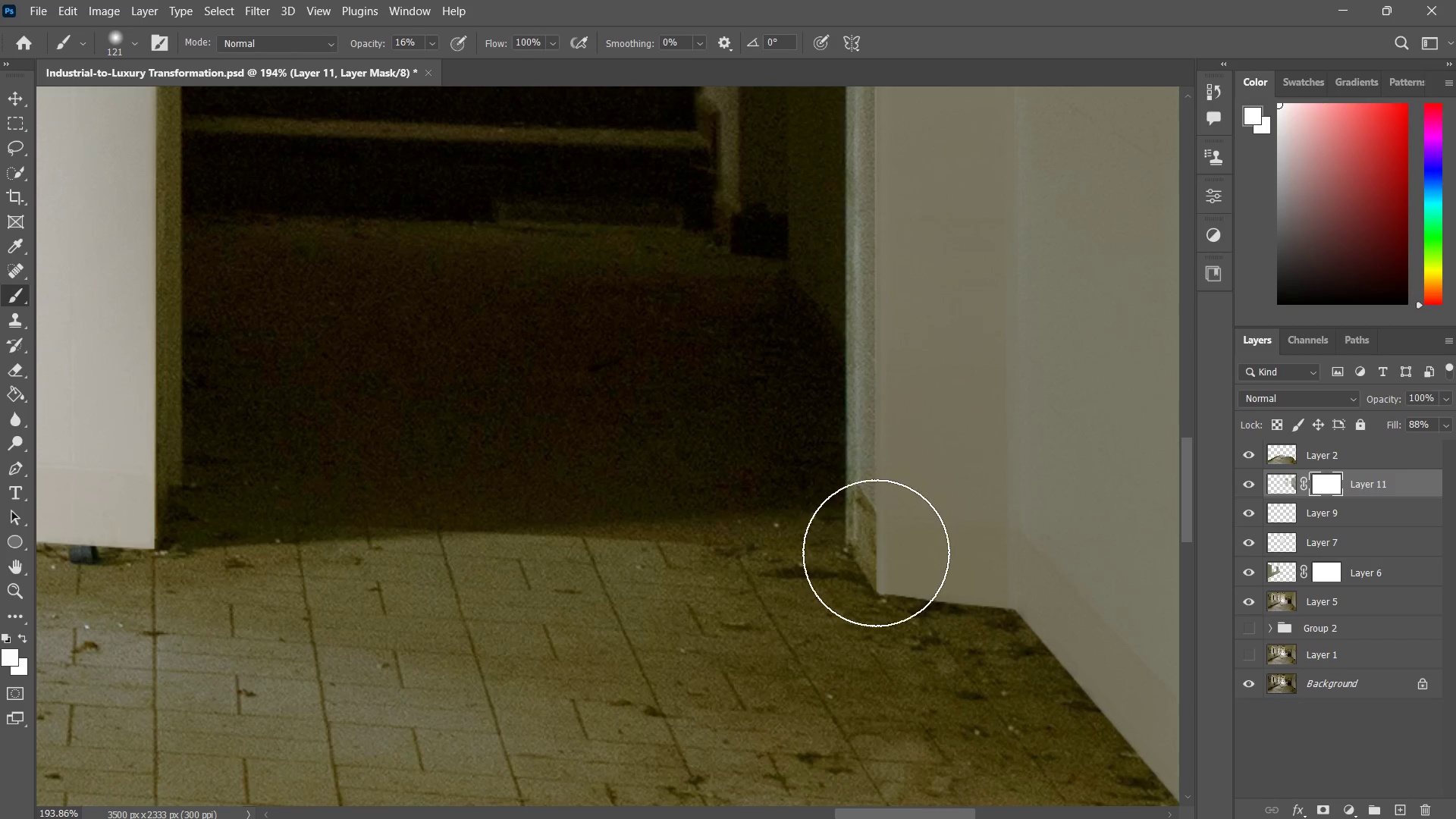 
left_click_drag(start_coordinate=[874, 529], to_coordinate=[876, 553])
 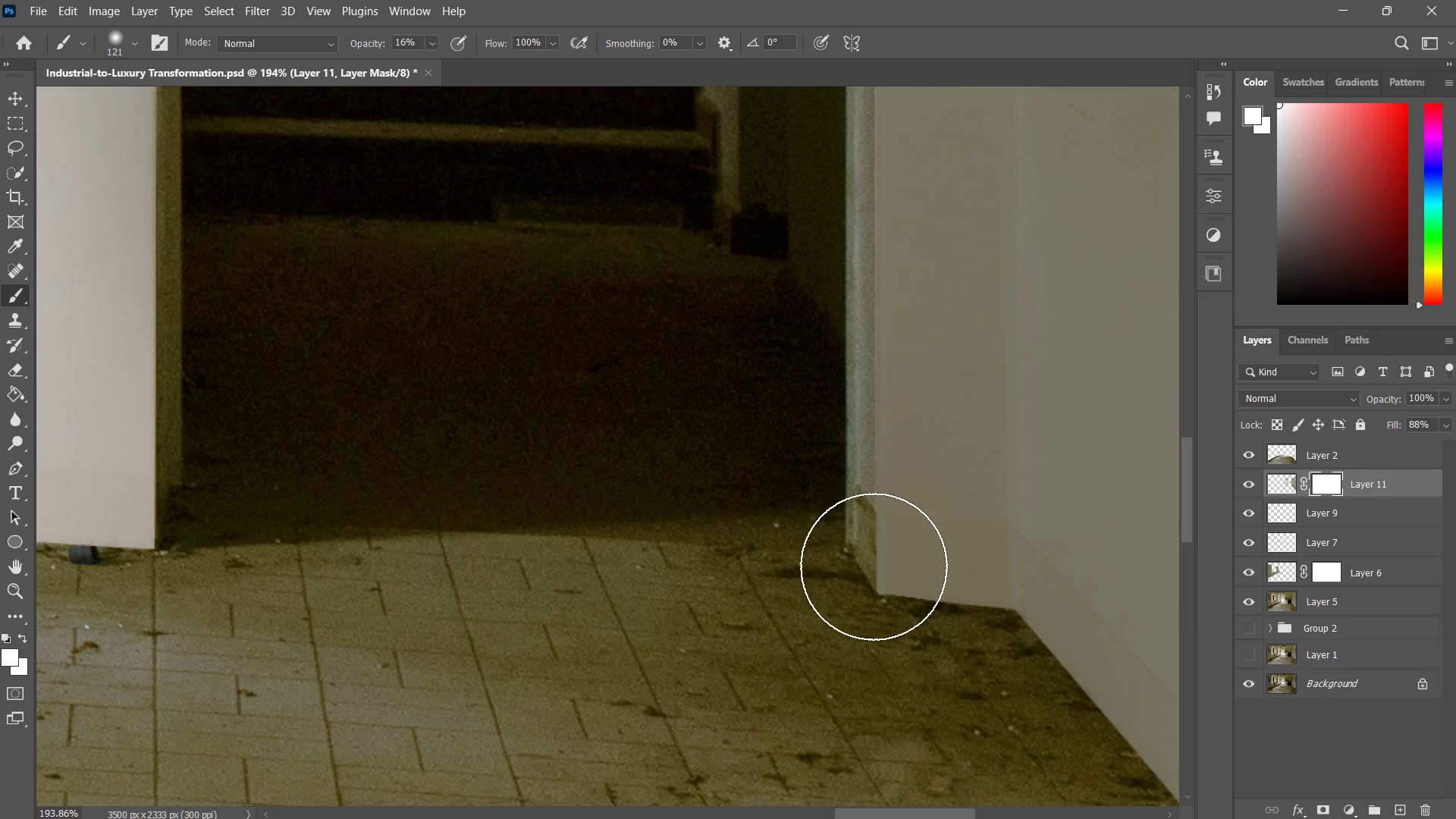 
left_click_drag(start_coordinate=[874, 566], to_coordinate=[872, 507])
 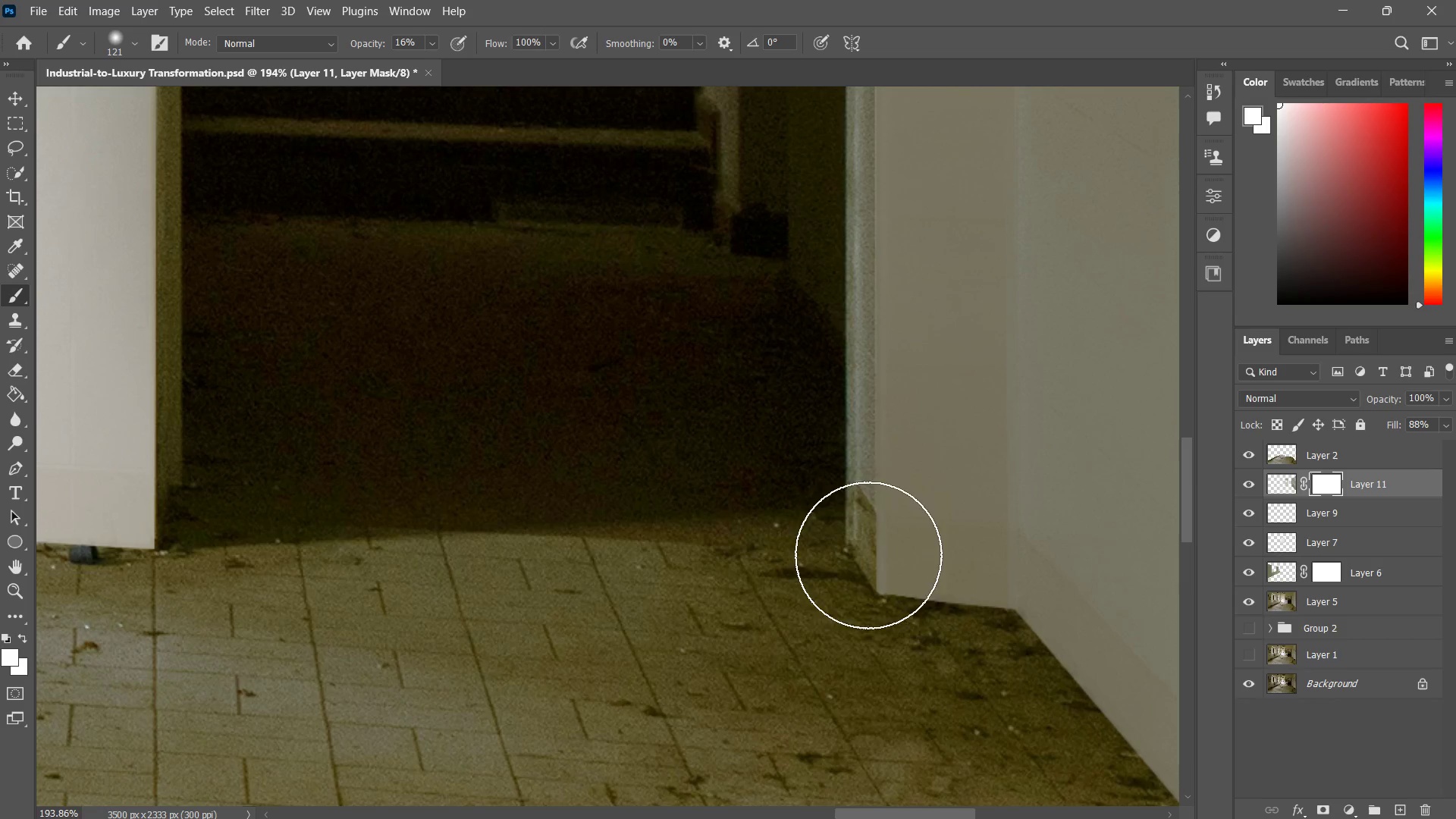 
left_click_drag(start_coordinate=[871, 570], to_coordinate=[871, 524])
 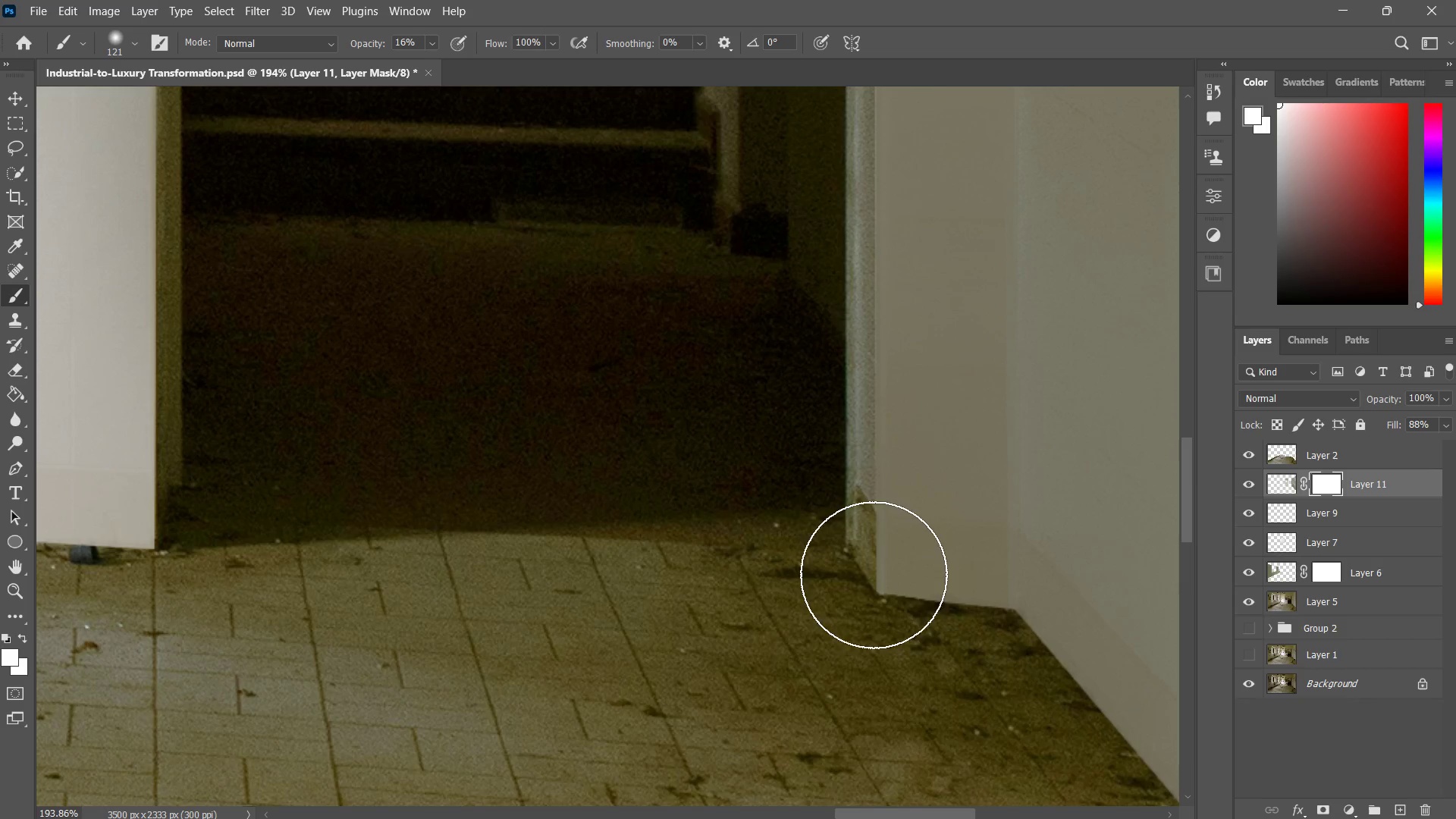 
left_click_drag(start_coordinate=[874, 559], to_coordinate=[869, 550])
 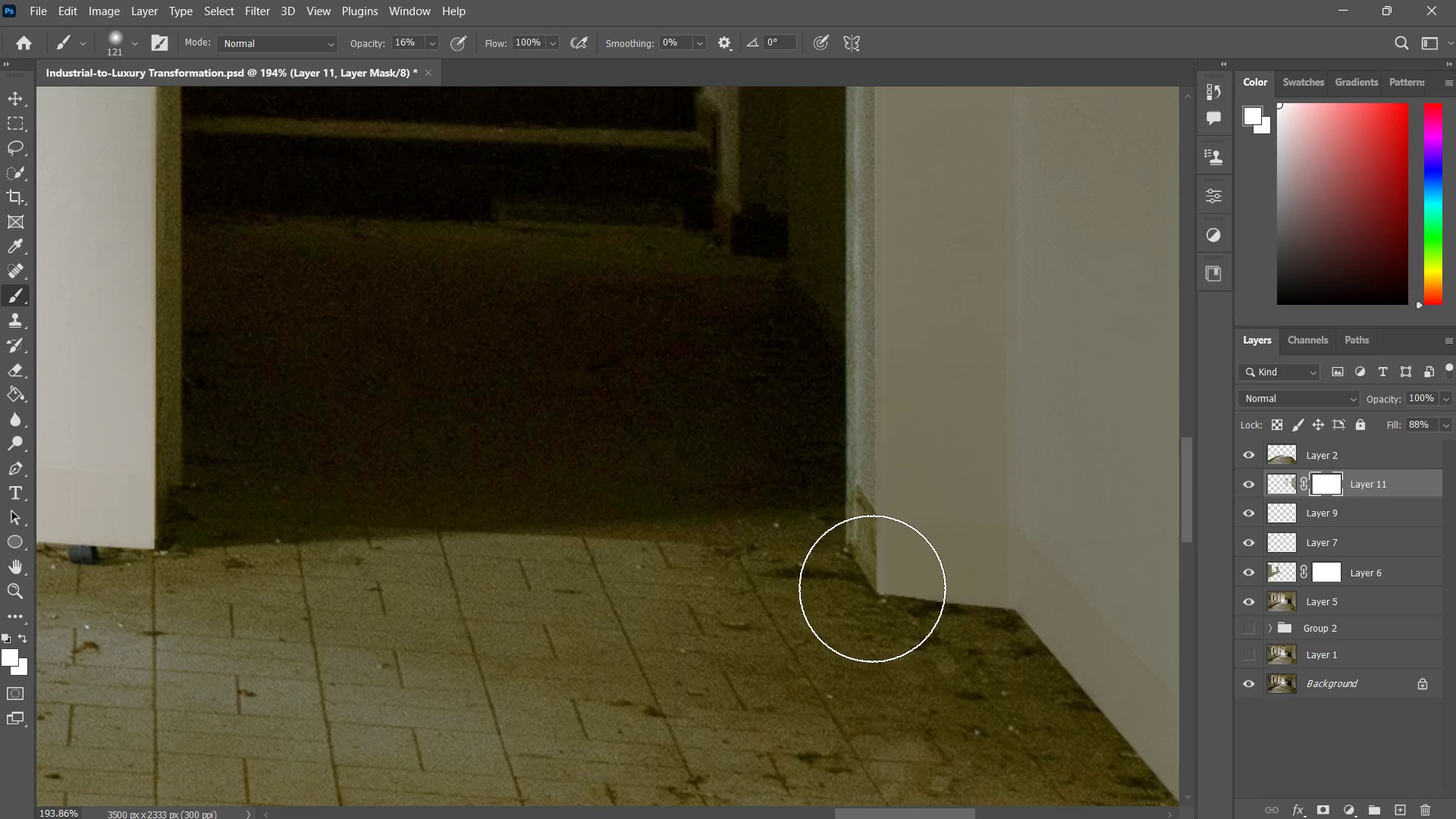 
left_click_drag(start_coordinate=[870, 569], to_coordinate=[872, 558])
 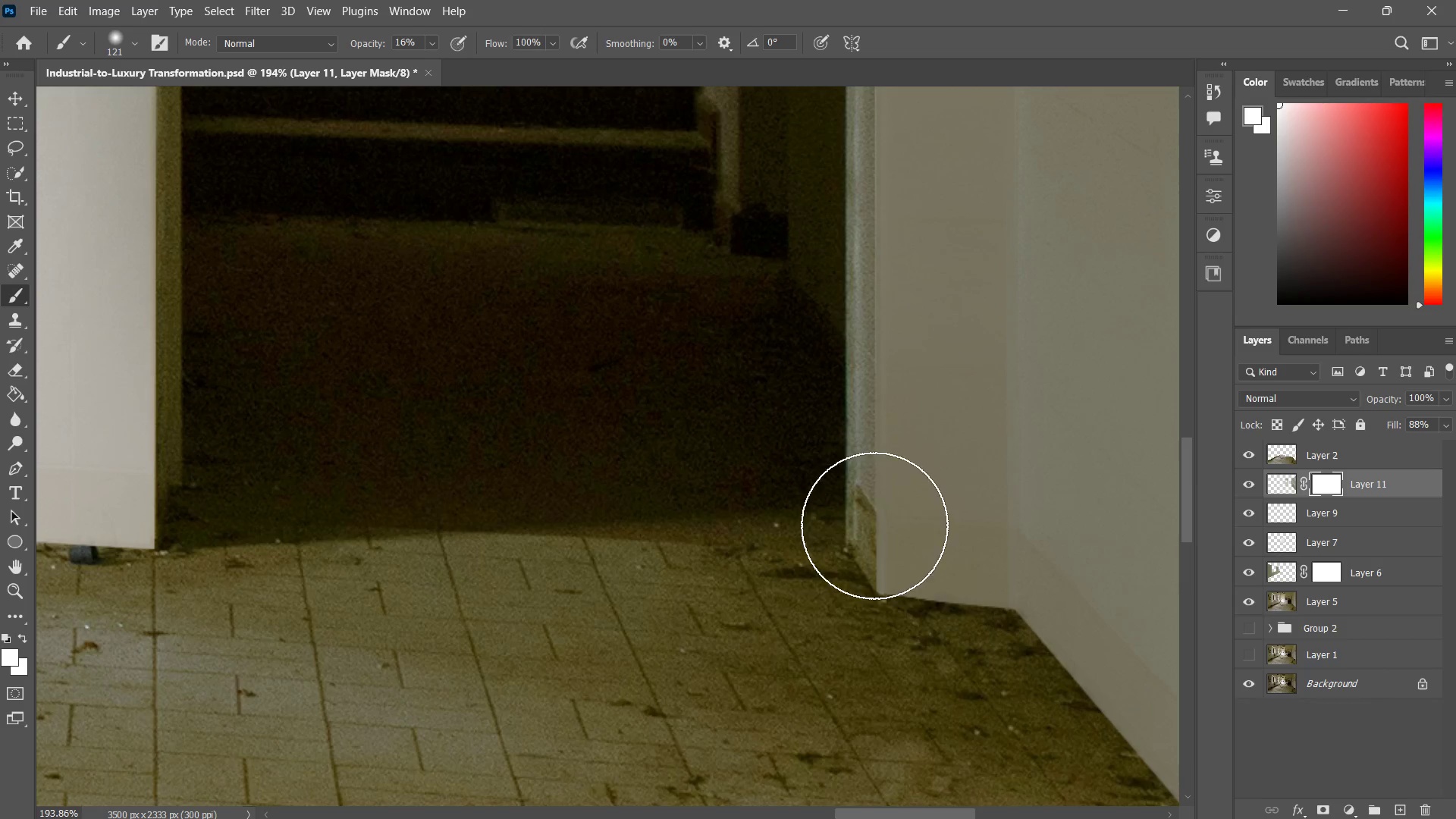 
left_click_drag(start_coordinate=[874, 519], to_coordinate=[871, 563])
 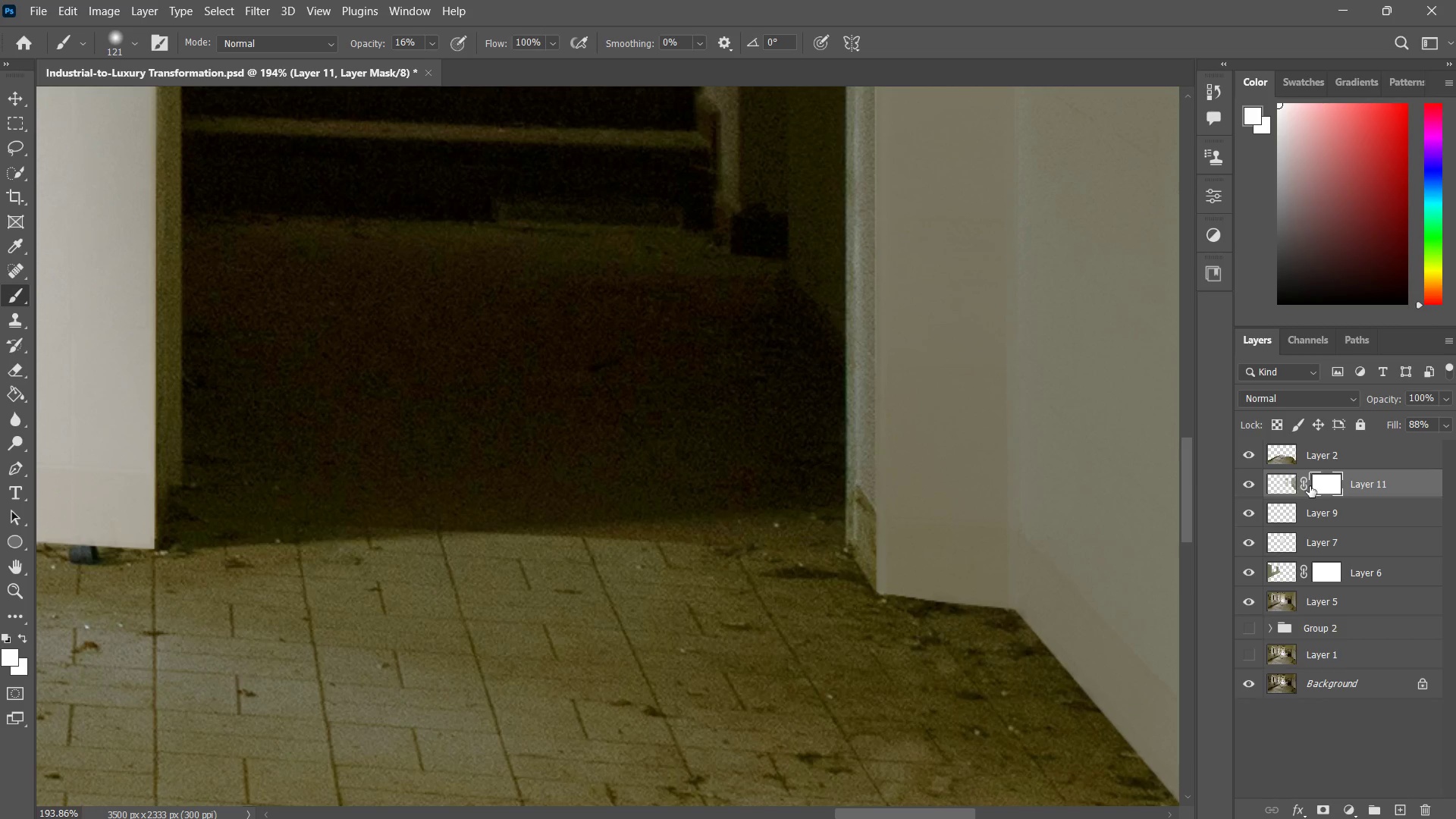 
left_click([1325, 488])
 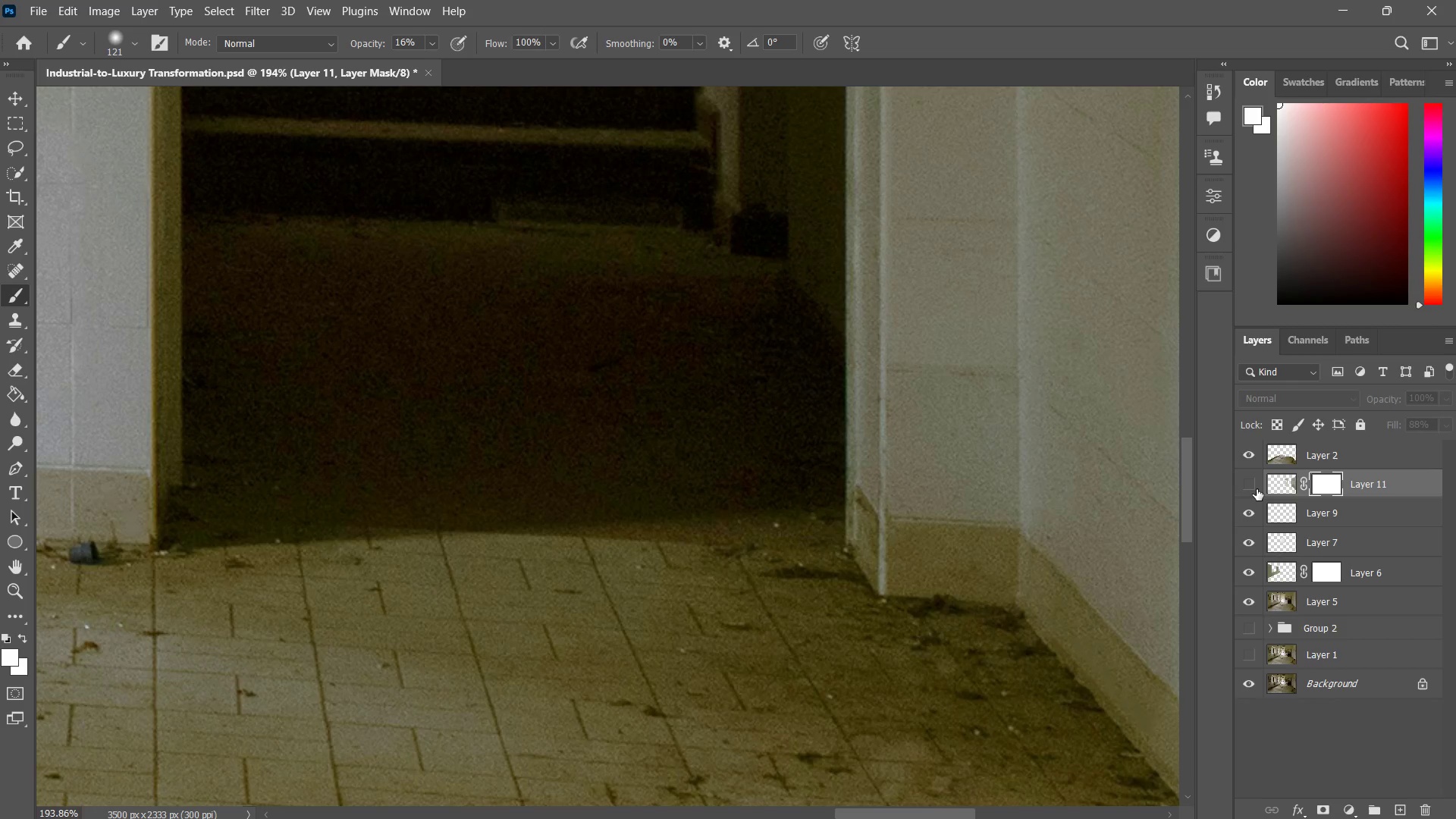 
triple_click([1257, 489])
 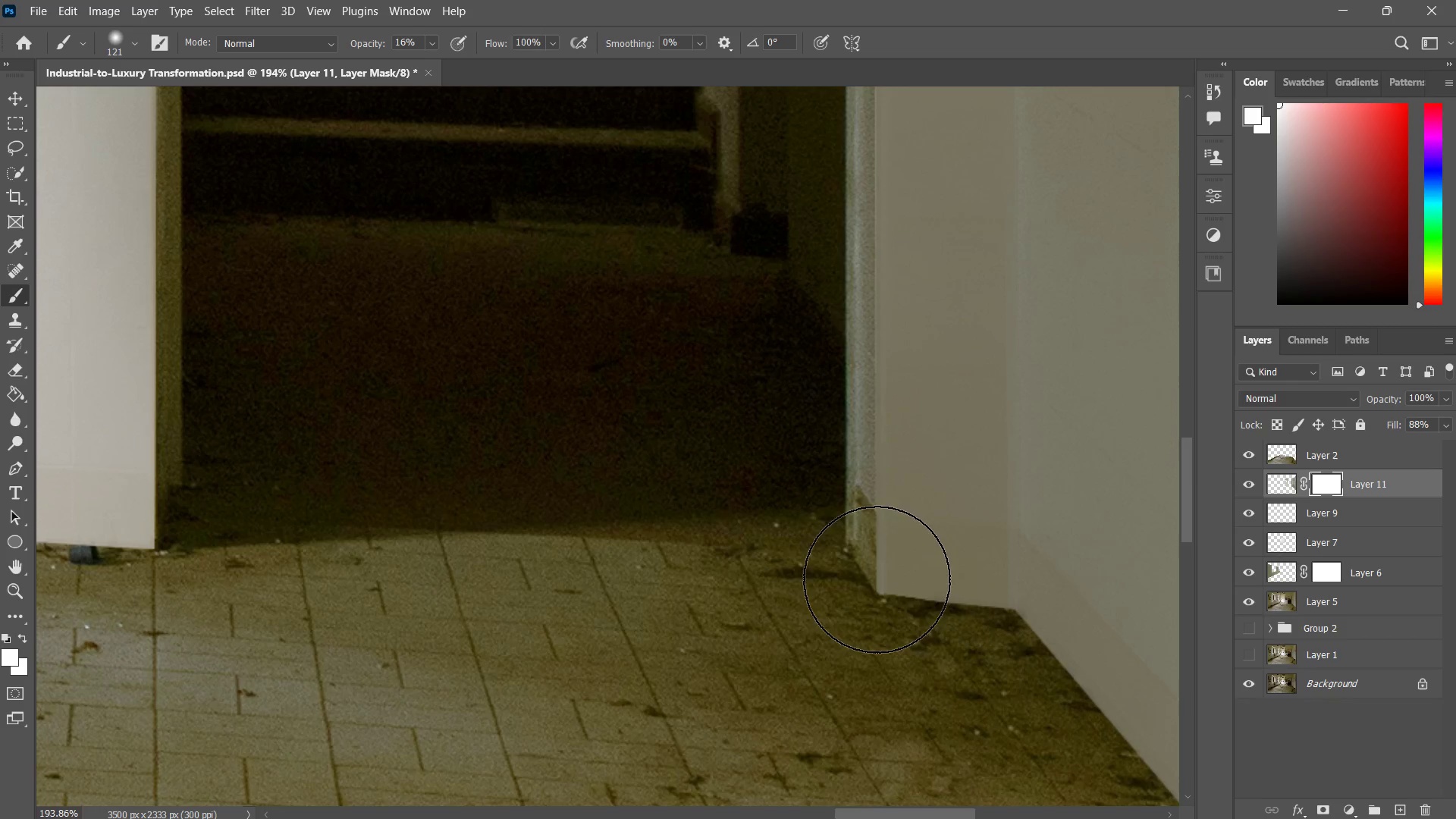 
left_click_drag(start_coordinate=[886, 551], to_coordinate=[898, 527])
 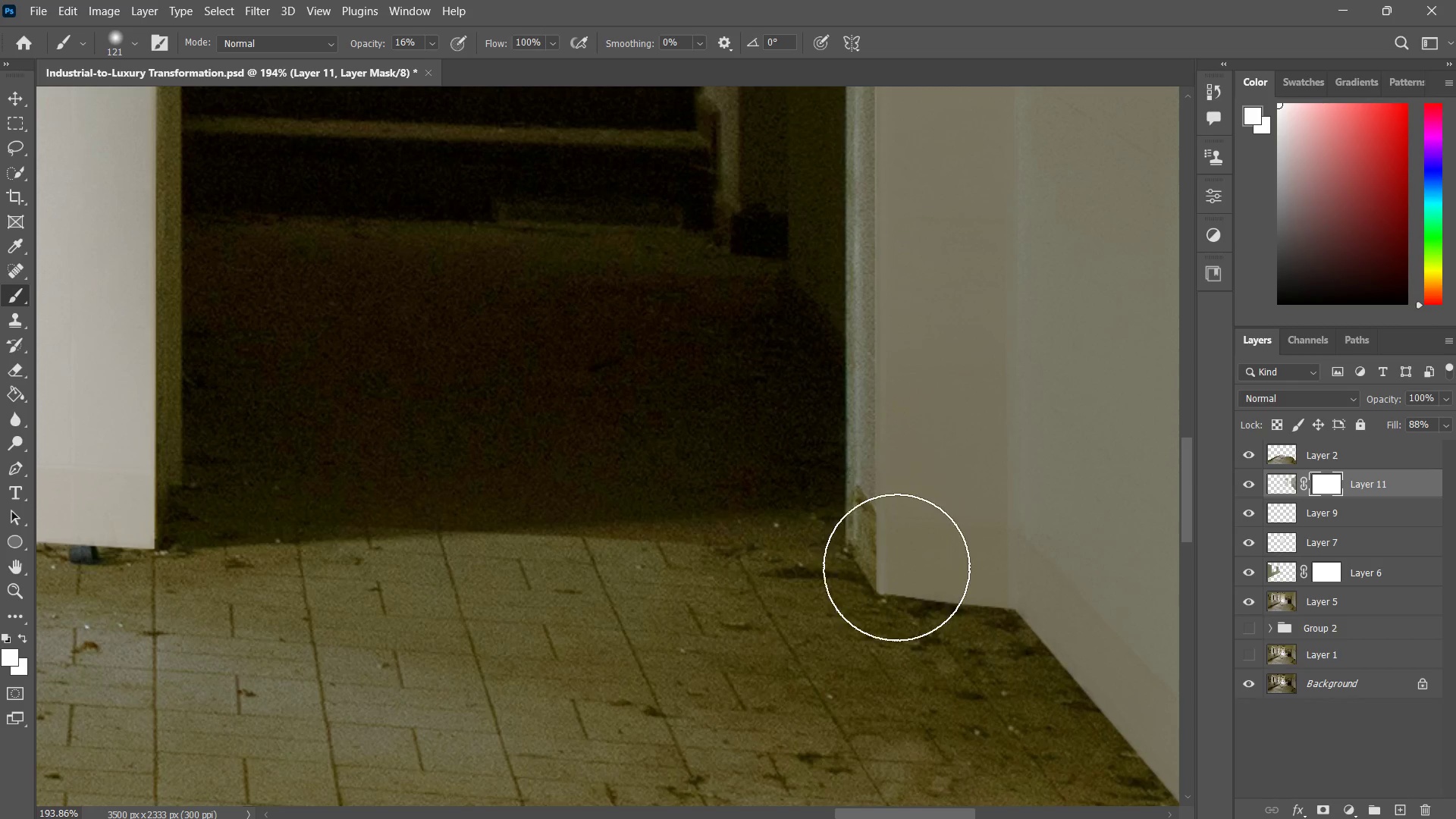 
left_click_drag(start_coordinate=[897, 565], to_coordinate=[893, 548])
 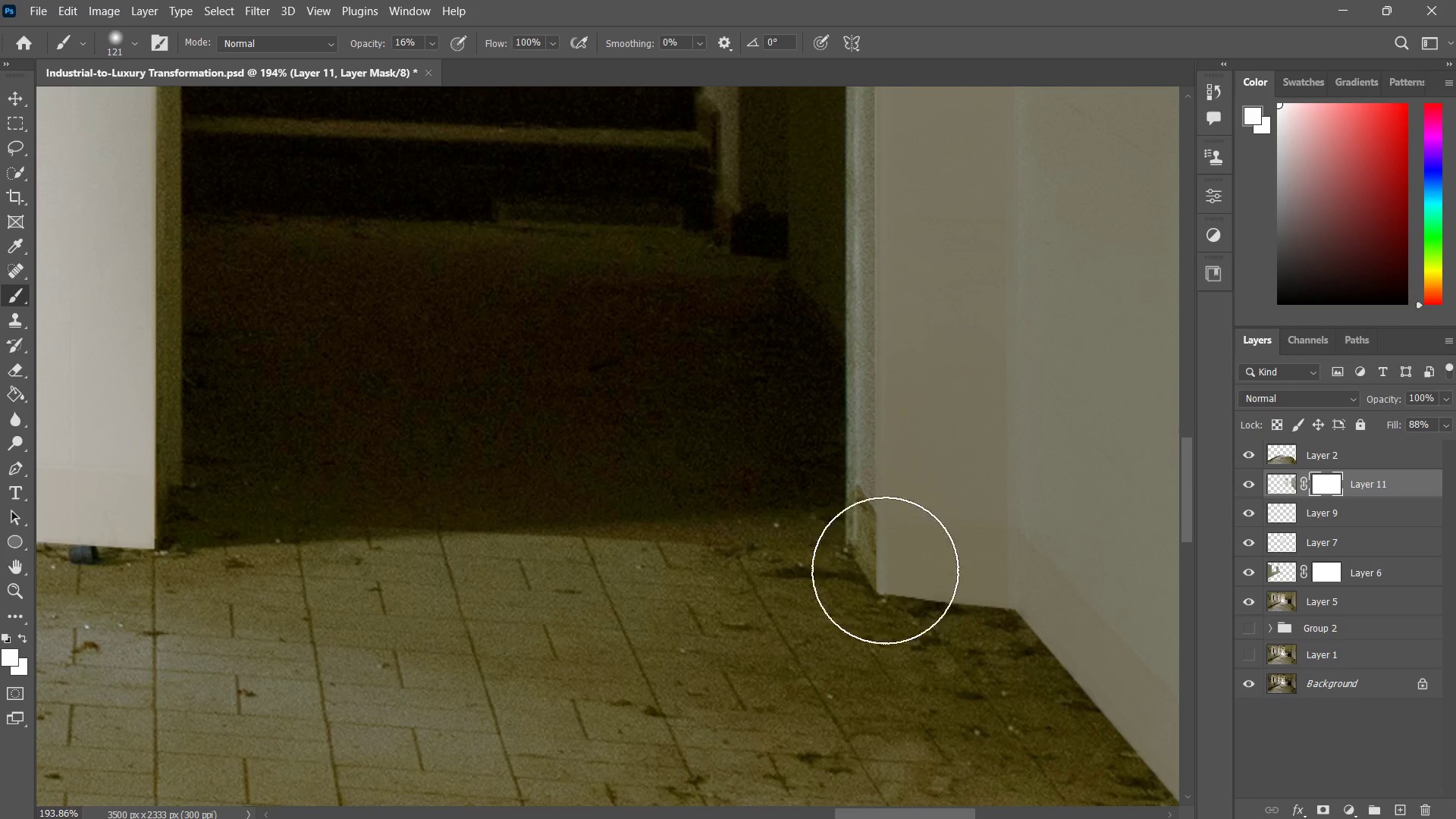 
left_click_drag(start_coordinate=[886, 541], to_coordinate=[873, 512])
 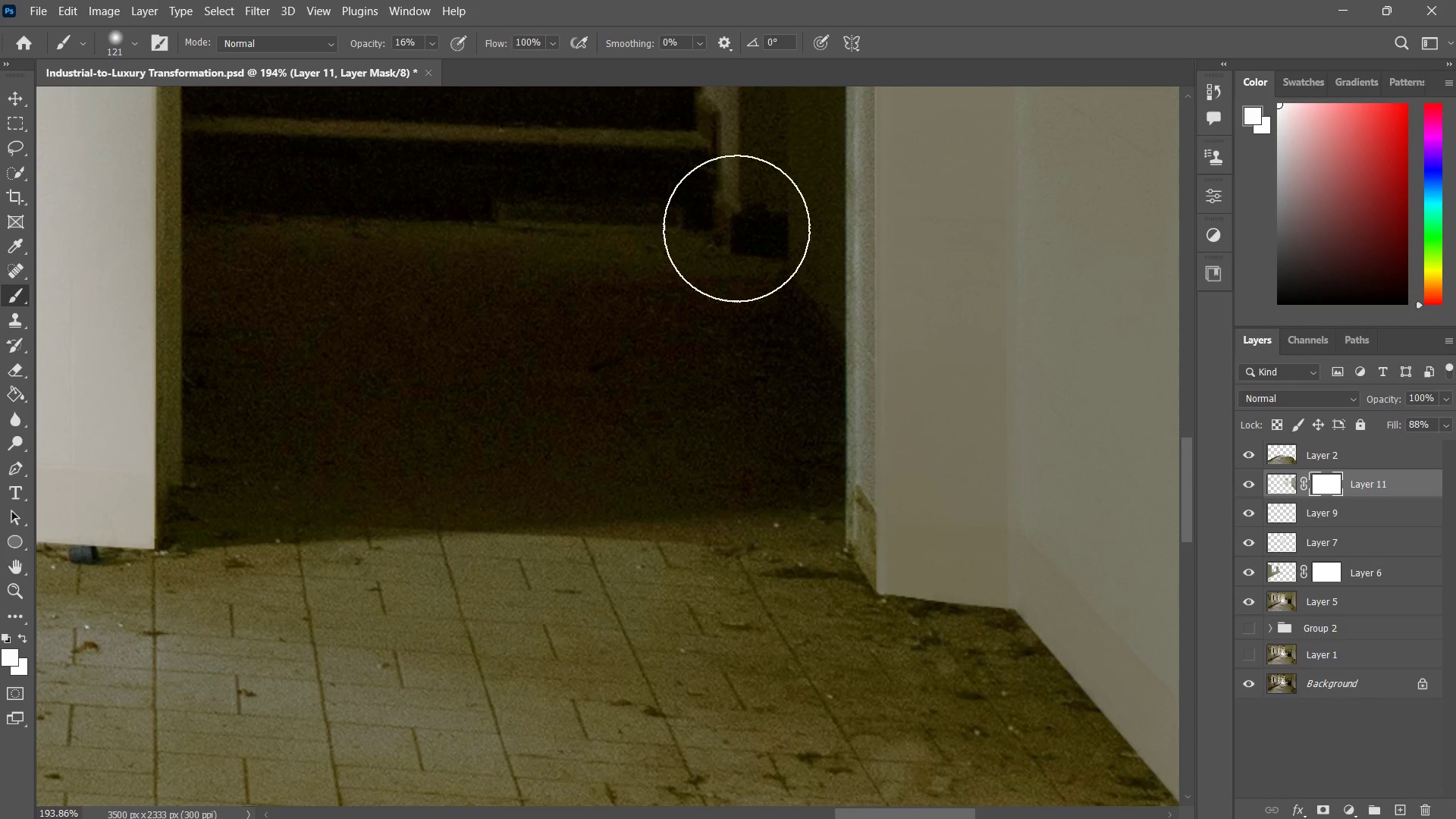 
left_click_drag(start_coordinate=[757, 275], to_coordinate=[704, 146])
 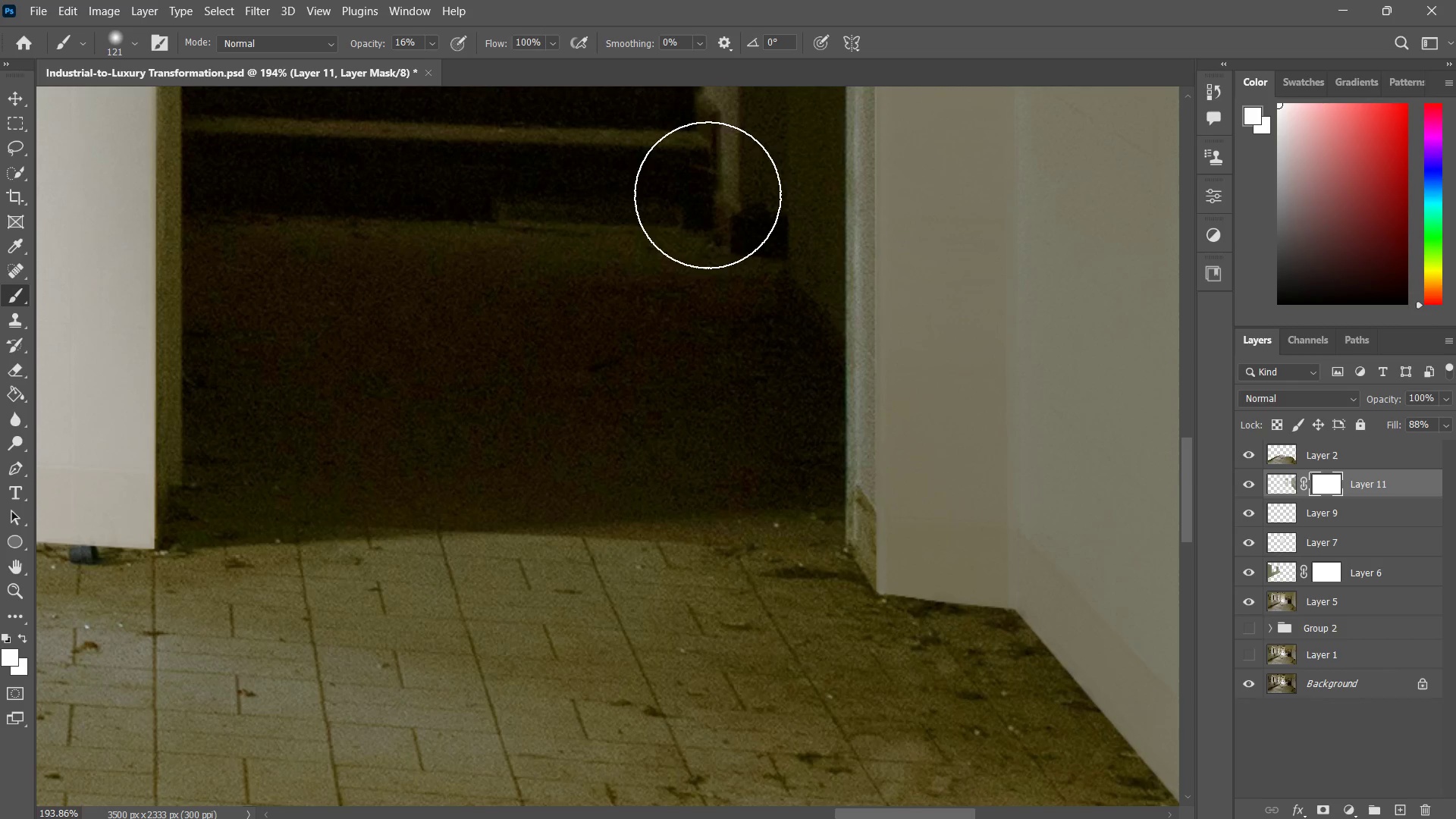 
left_click_drag(start_coordinate=[706, 165], to_coordinate=[709, 189])
 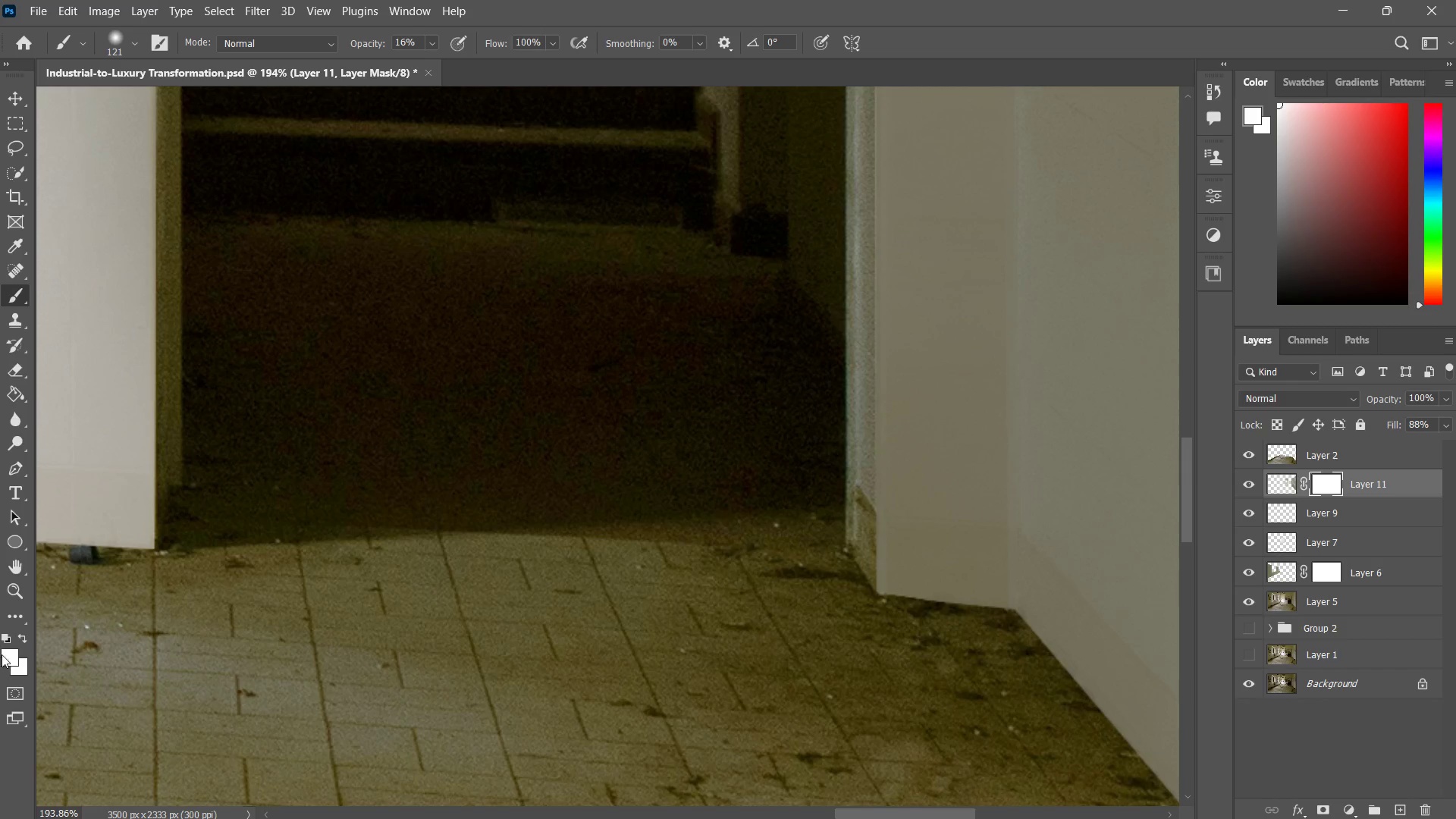 
left_click_drag(start_coordinate=[8, 652], to_coordinate=[337, 466])
 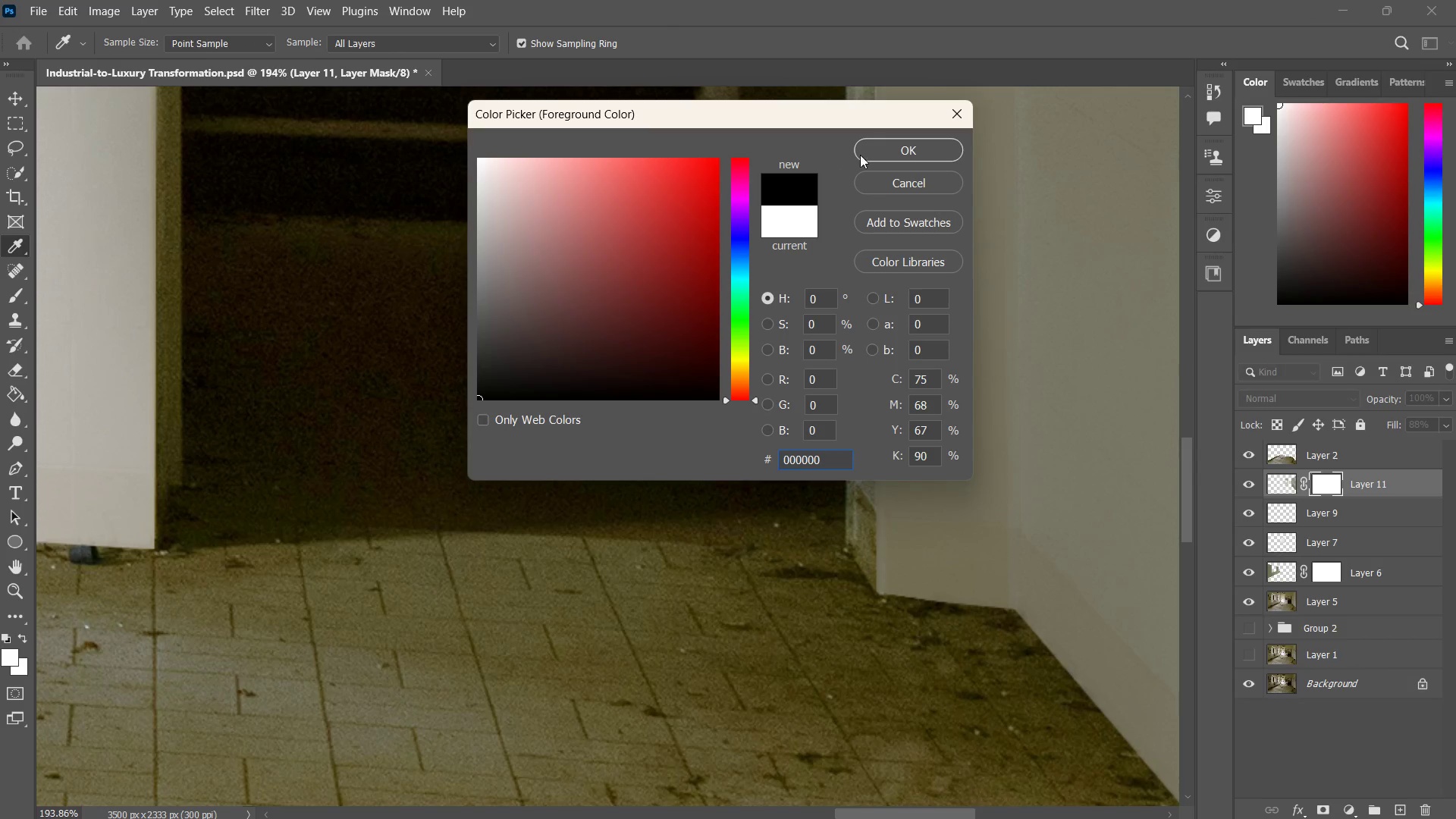 
left_click([886, 146])
 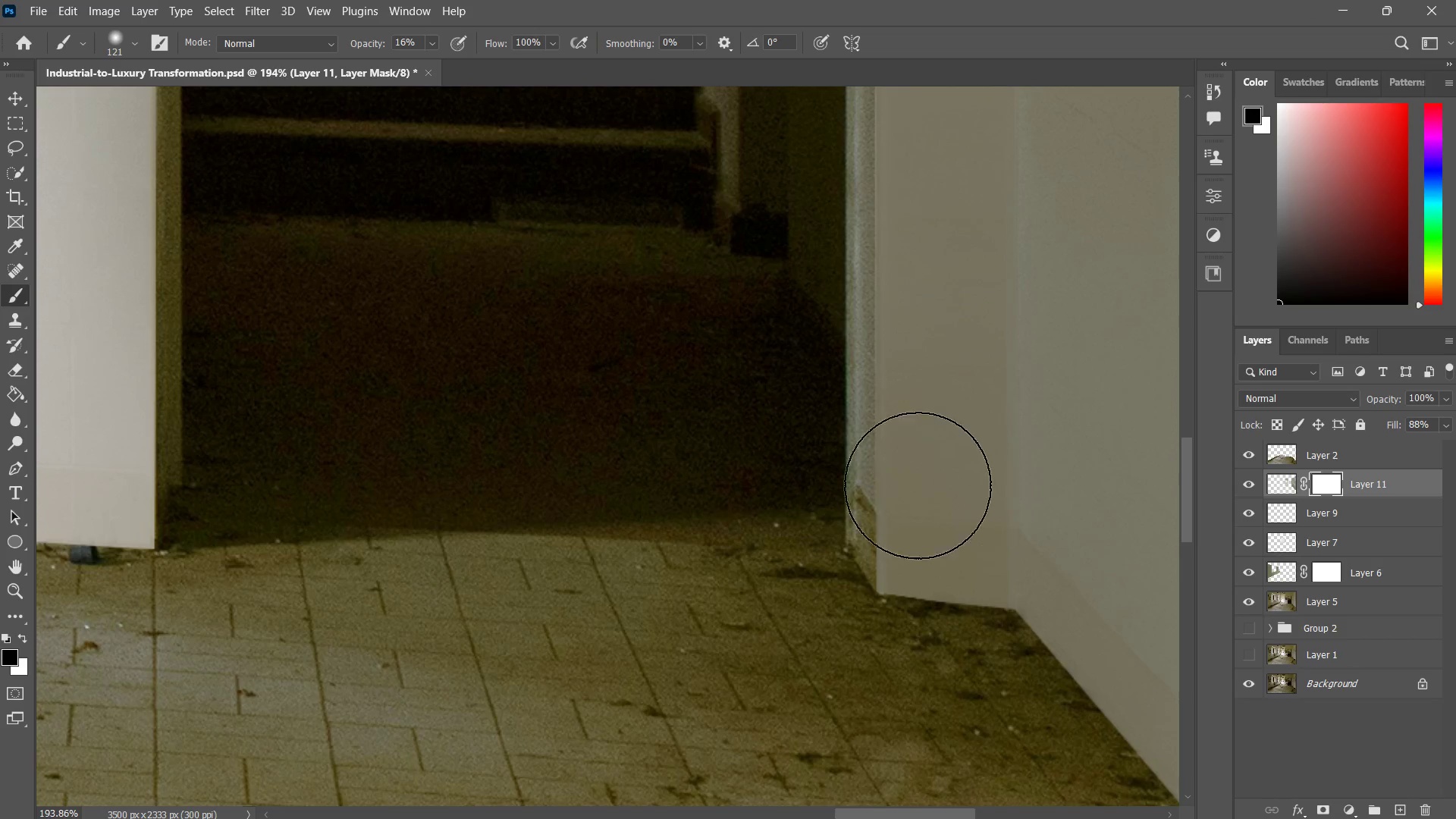 
left_click_drag(start_coordinate=[840, 601], to_coordinate=[865, 510])
 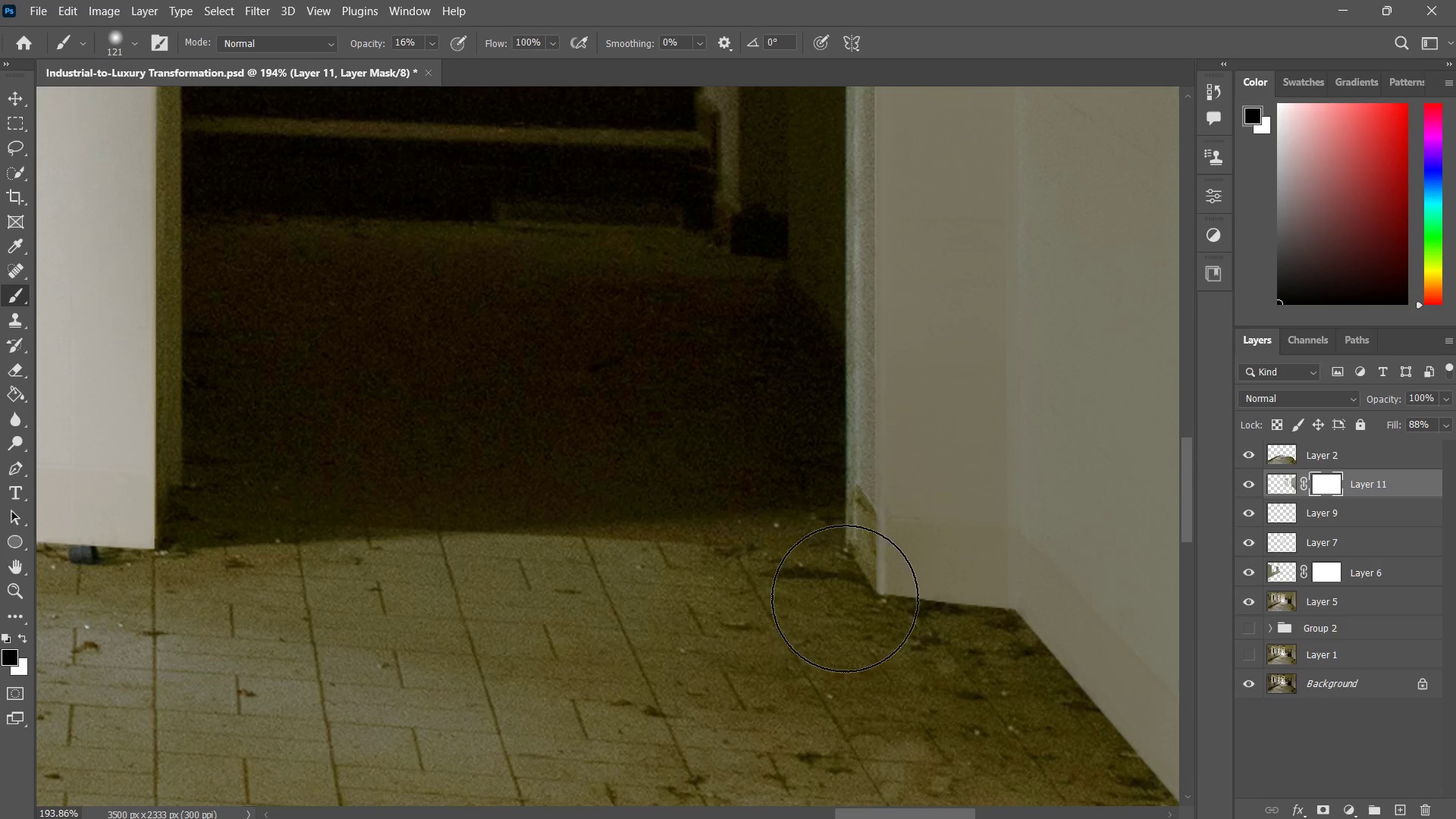 
left_click_drag(start_coordinate=[852, 569], to_coordinate=[845, 573])
 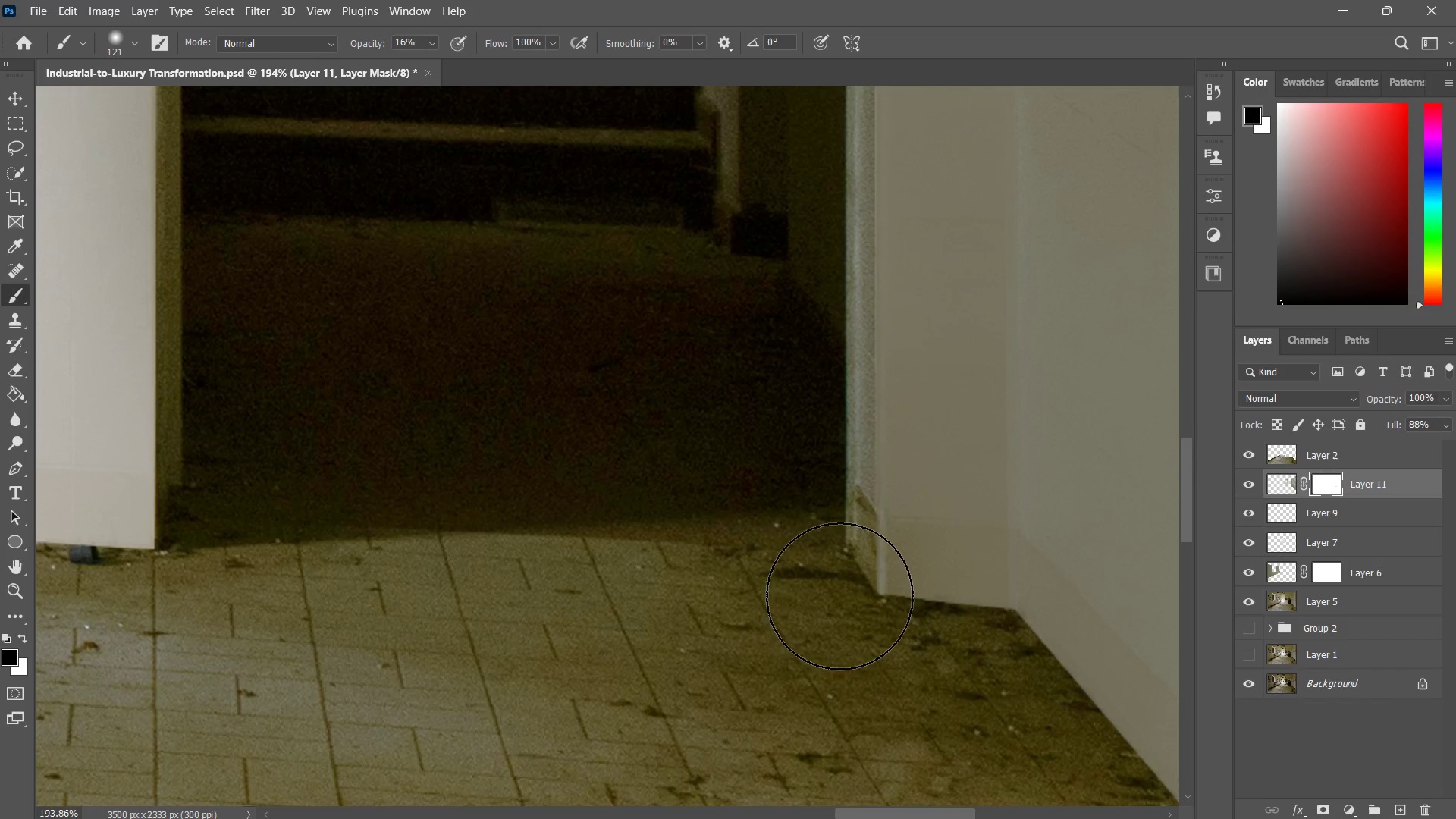 
left_click_drag(start_coordinate=[841, 582], to_coordinate=[839, 574])
 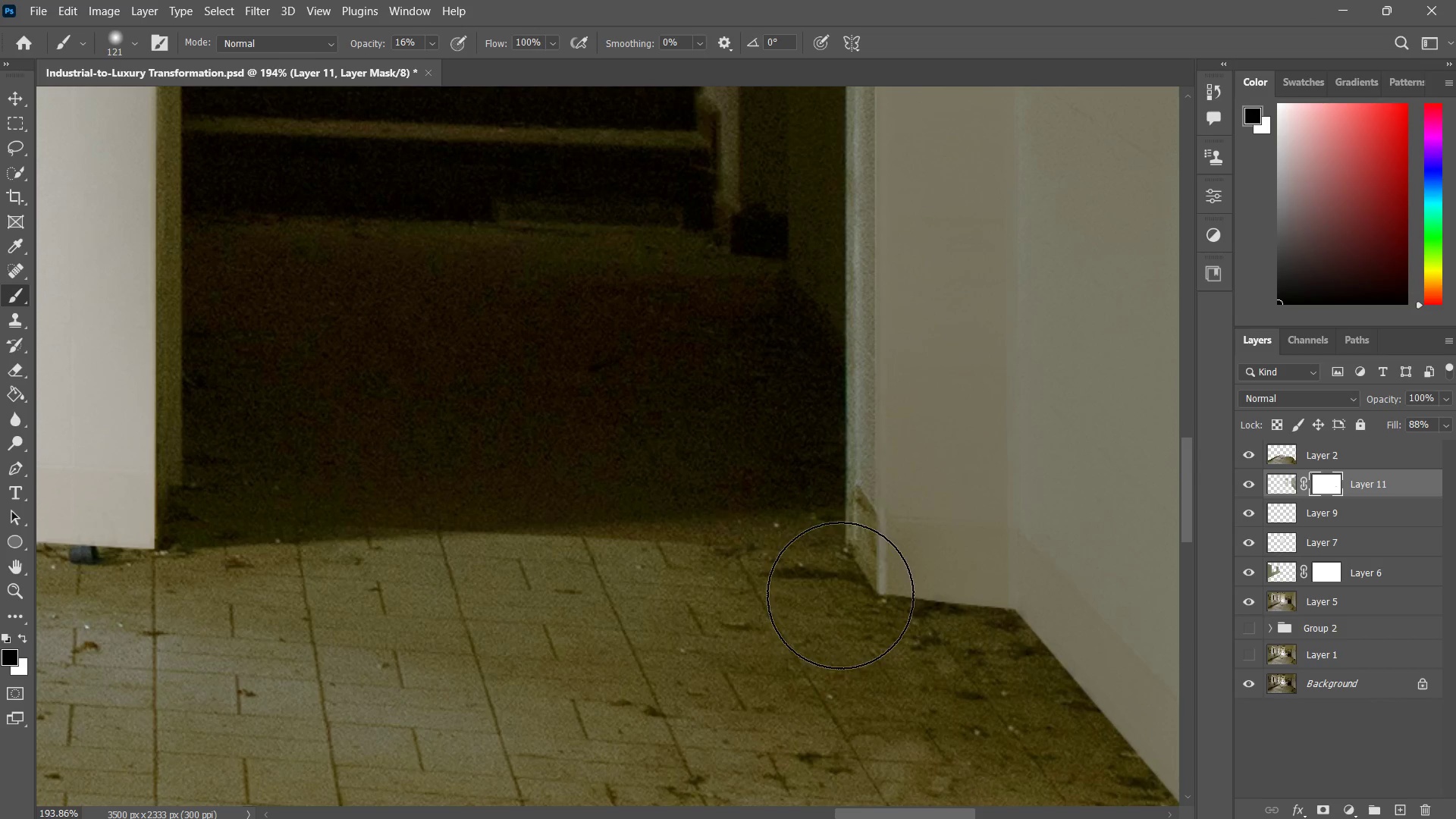 
left_click_drag(start_coordinate=[840, 594], to_coordinate=[833, 551])
 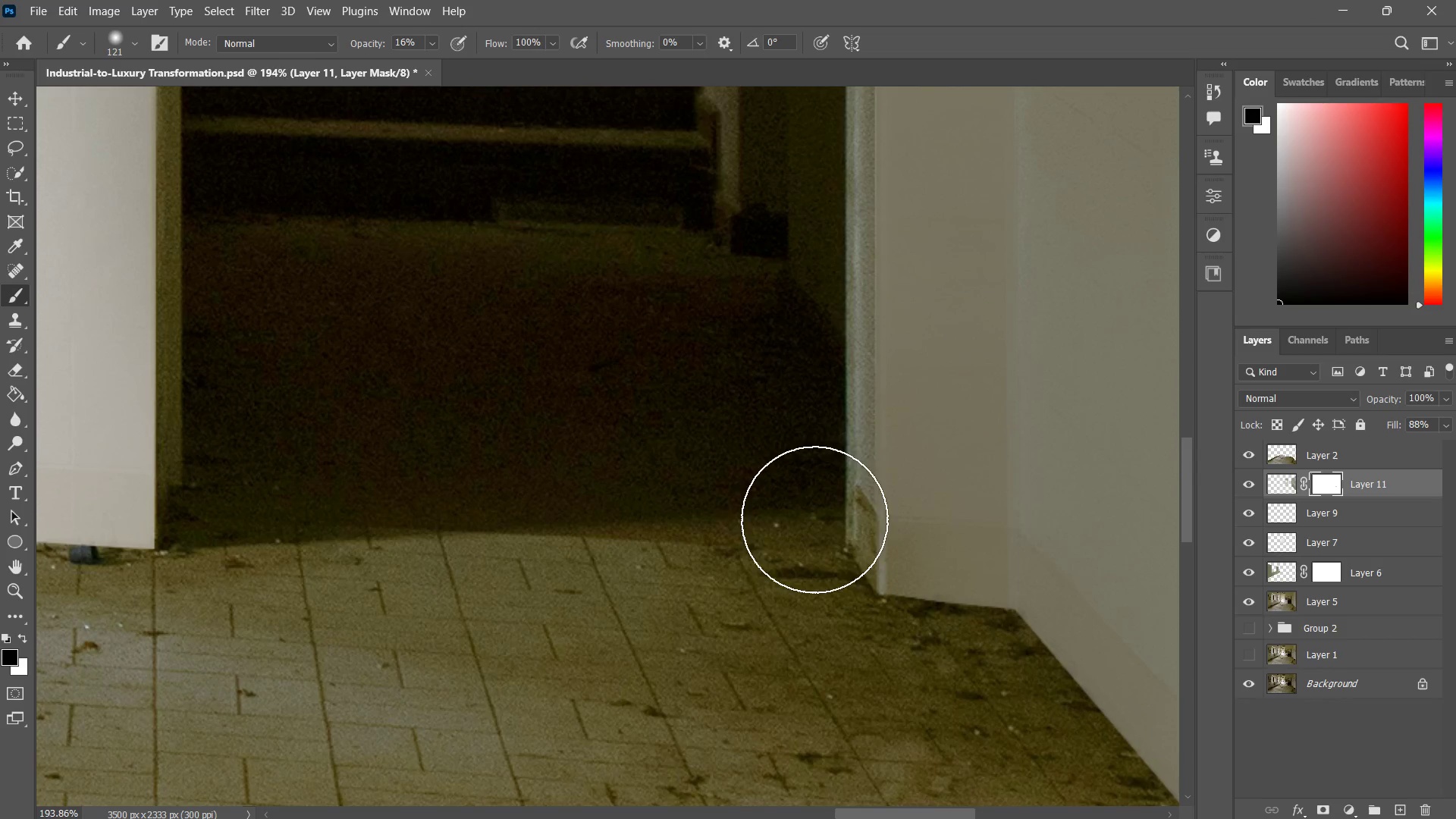 
left_click_drag(start_coordinate=[815, 514], to_coordinate=[810, 504])
 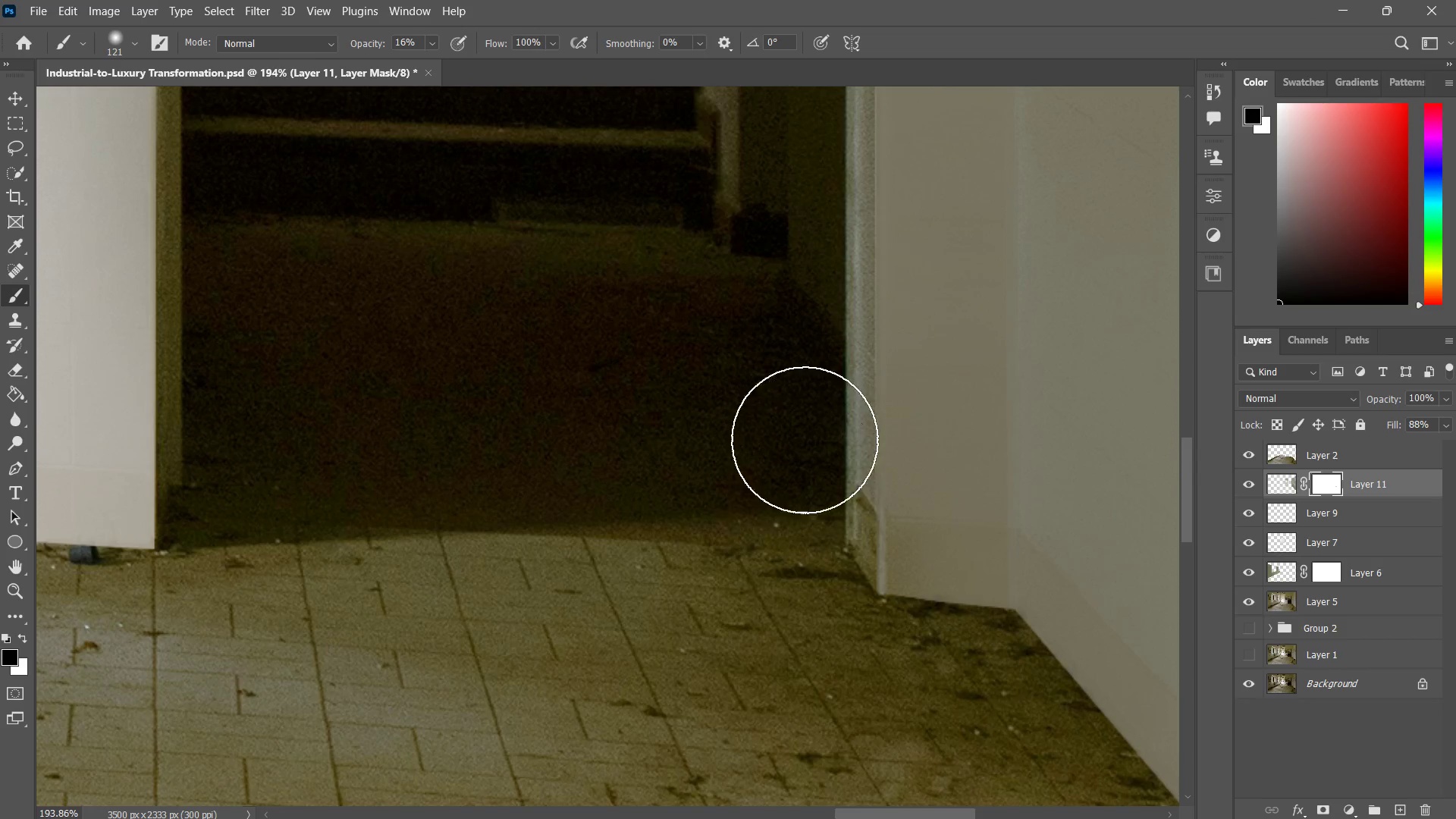 
left_click_drag(start_coordinate=[805, 440], to_coordinate=[811, 551])
 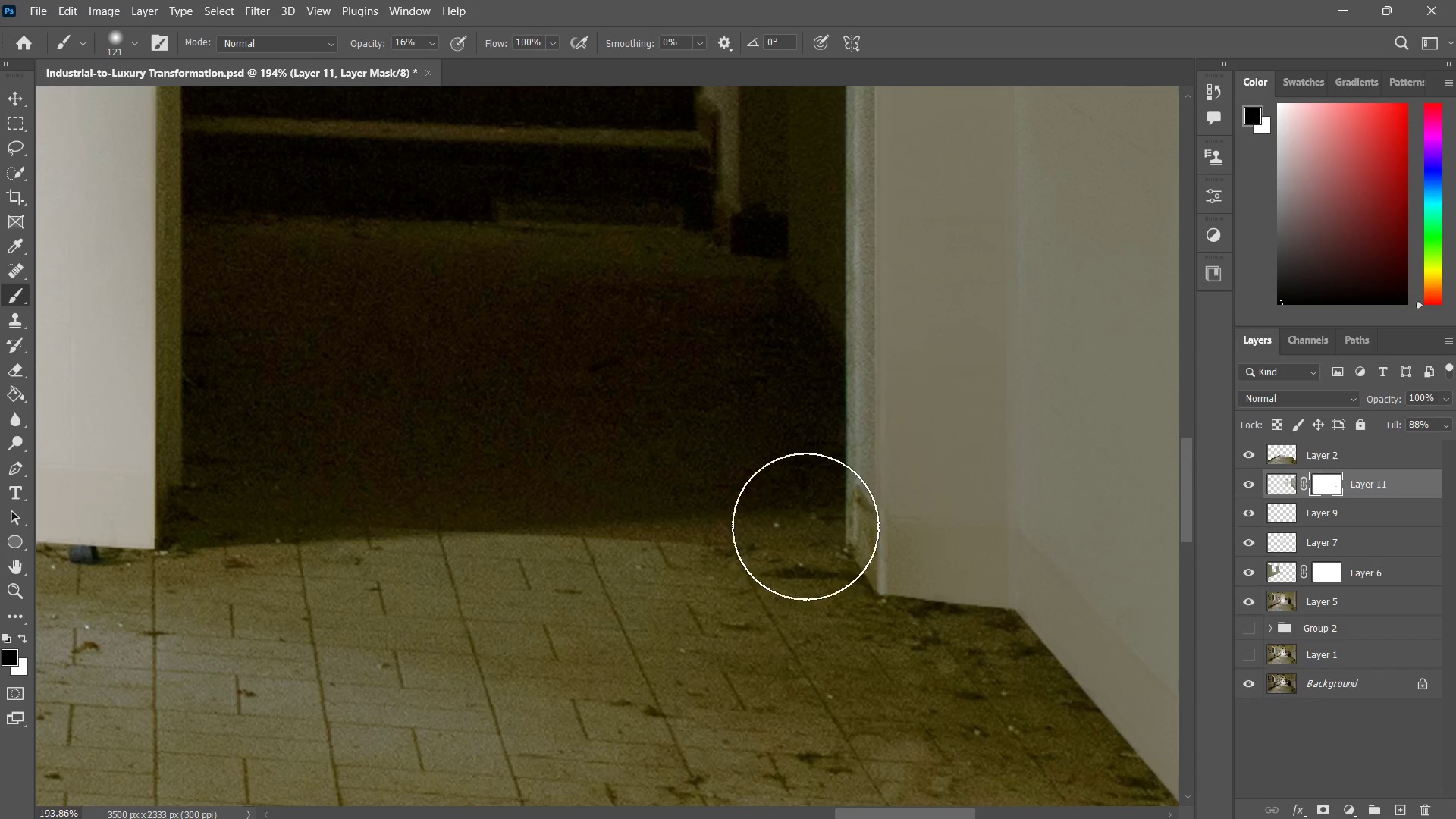 
left_click_drag(start_coordinate=[829, 429], to_coordinate=[805, 512])
 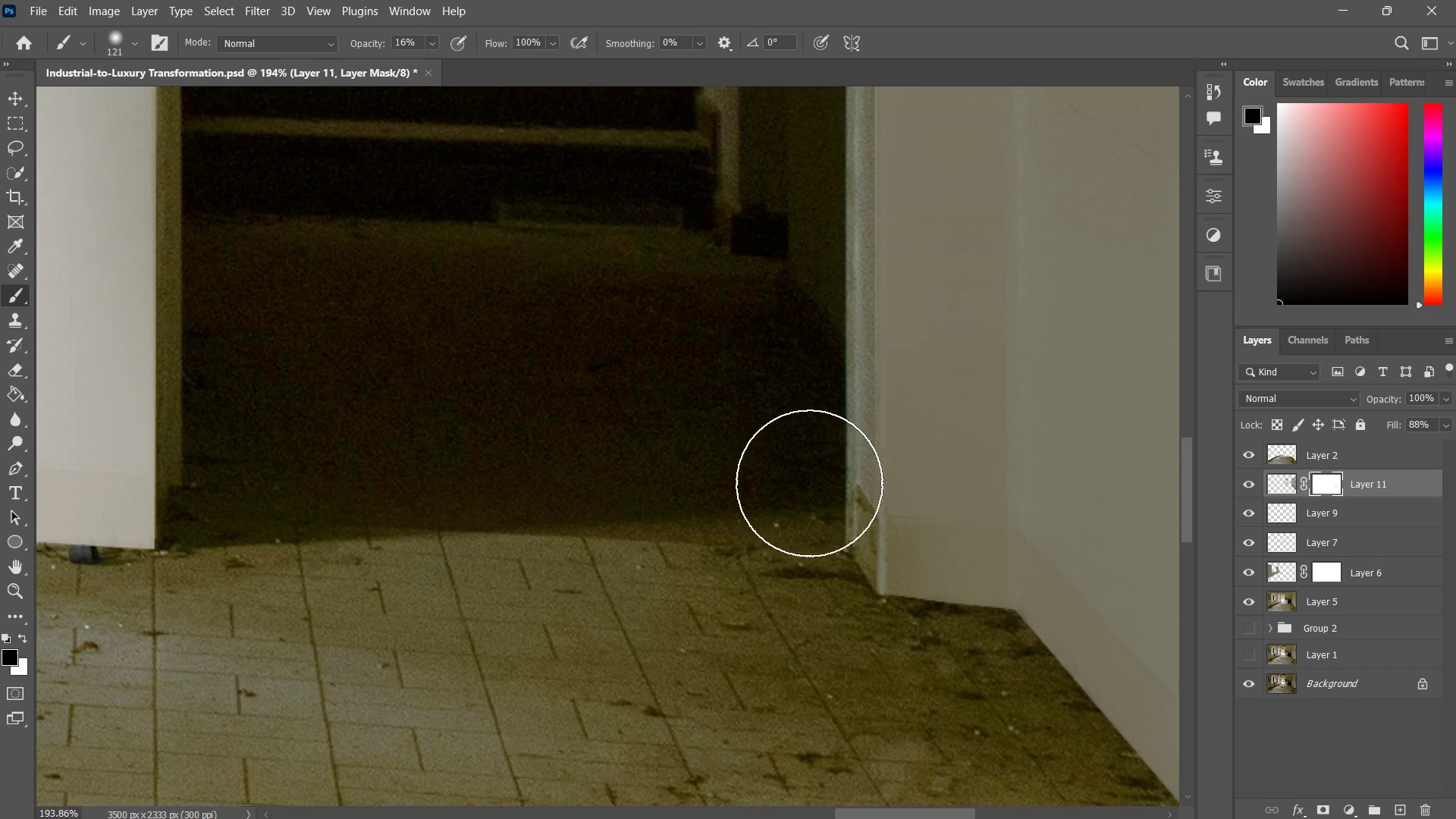 
left_click_drag(start_coordinate=[806, 379], to_coordinate=[814, 471])
 